 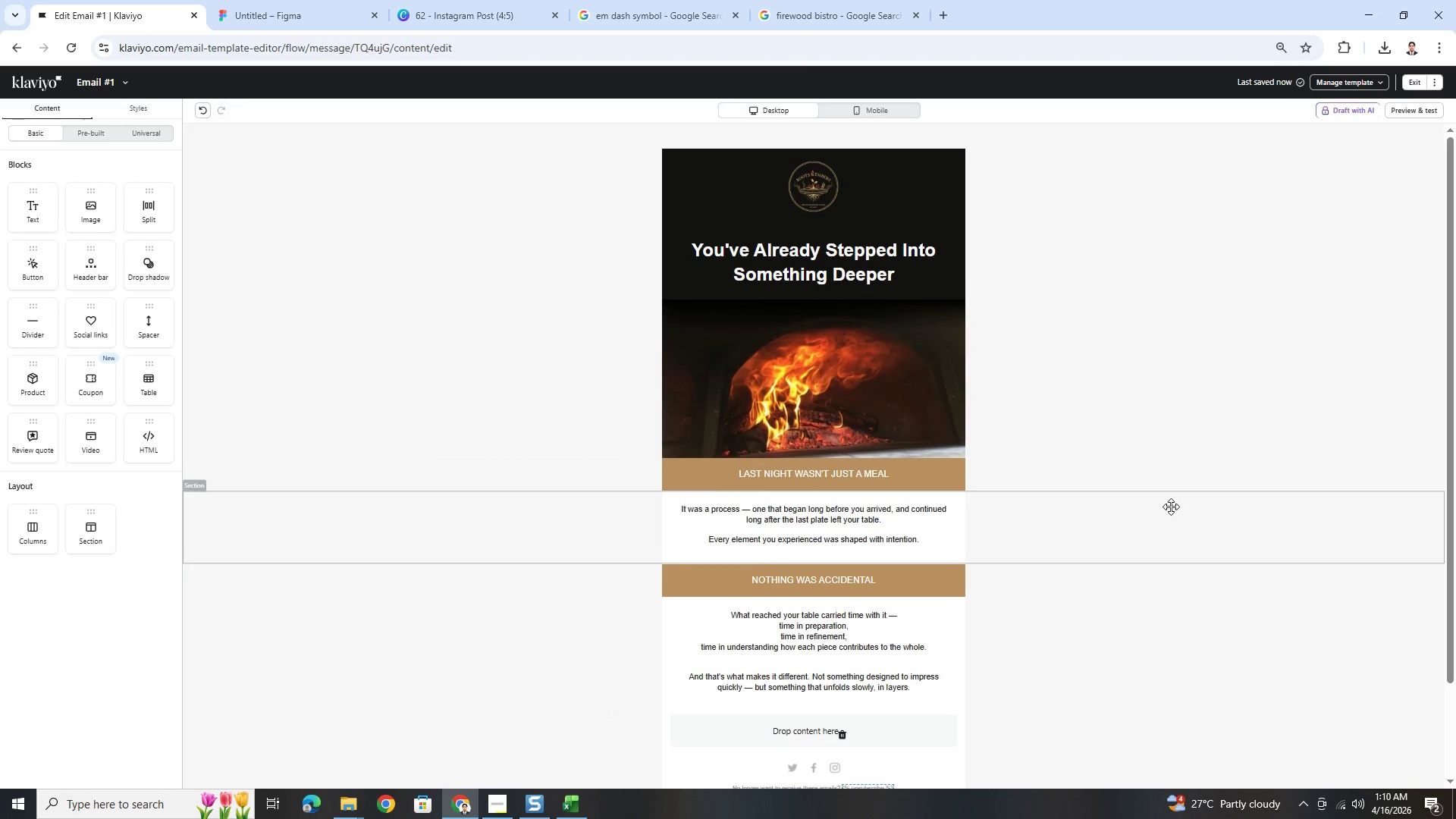 
scroll: coordinate [1169, 509], scroll_direction: down, amount: 2.0
 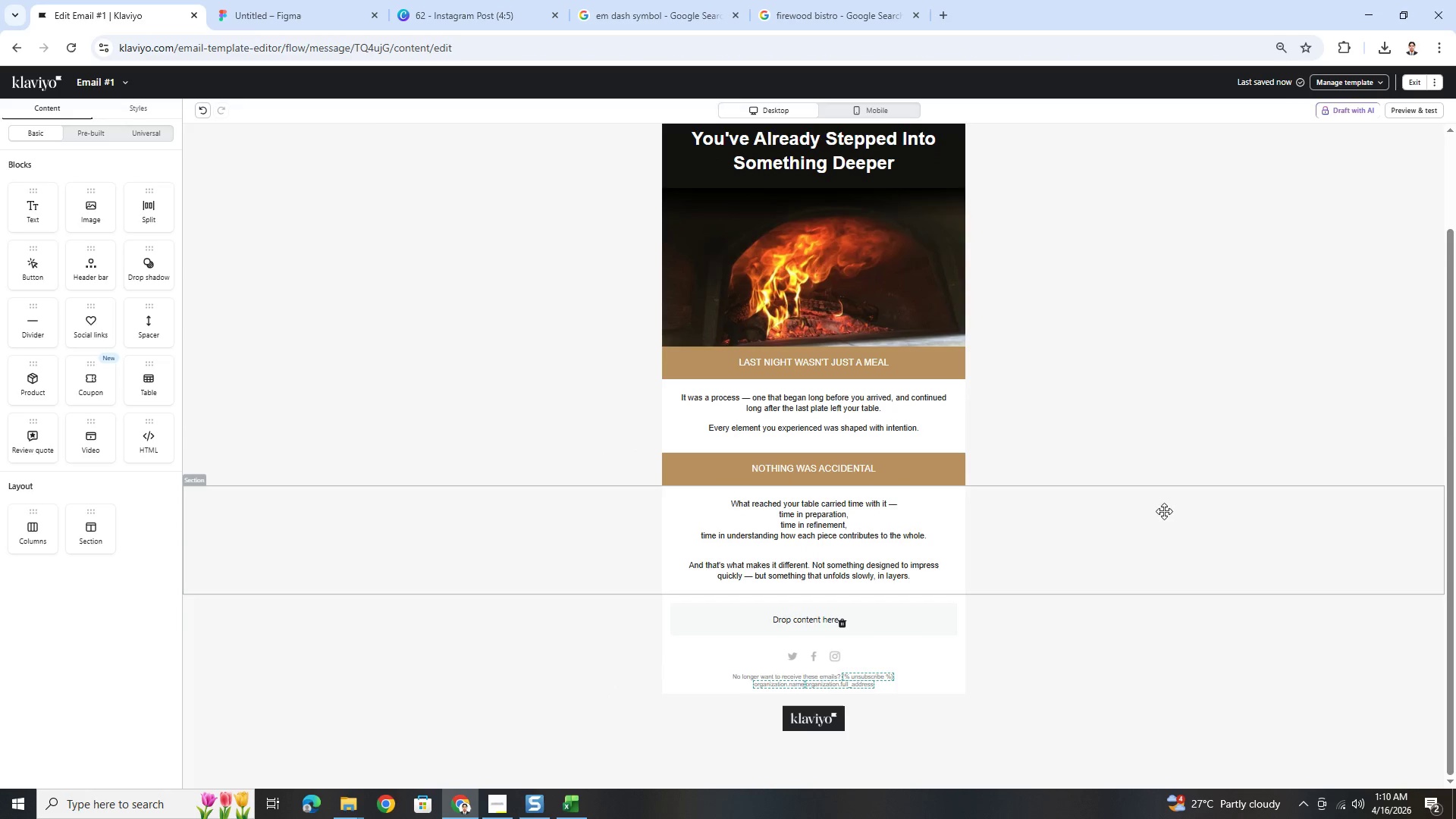 
hold_key(key=ControlLeft, duration=1.33)
scroll: coordinate [1150, 522], scroll_direction: down, amount: 3.0
 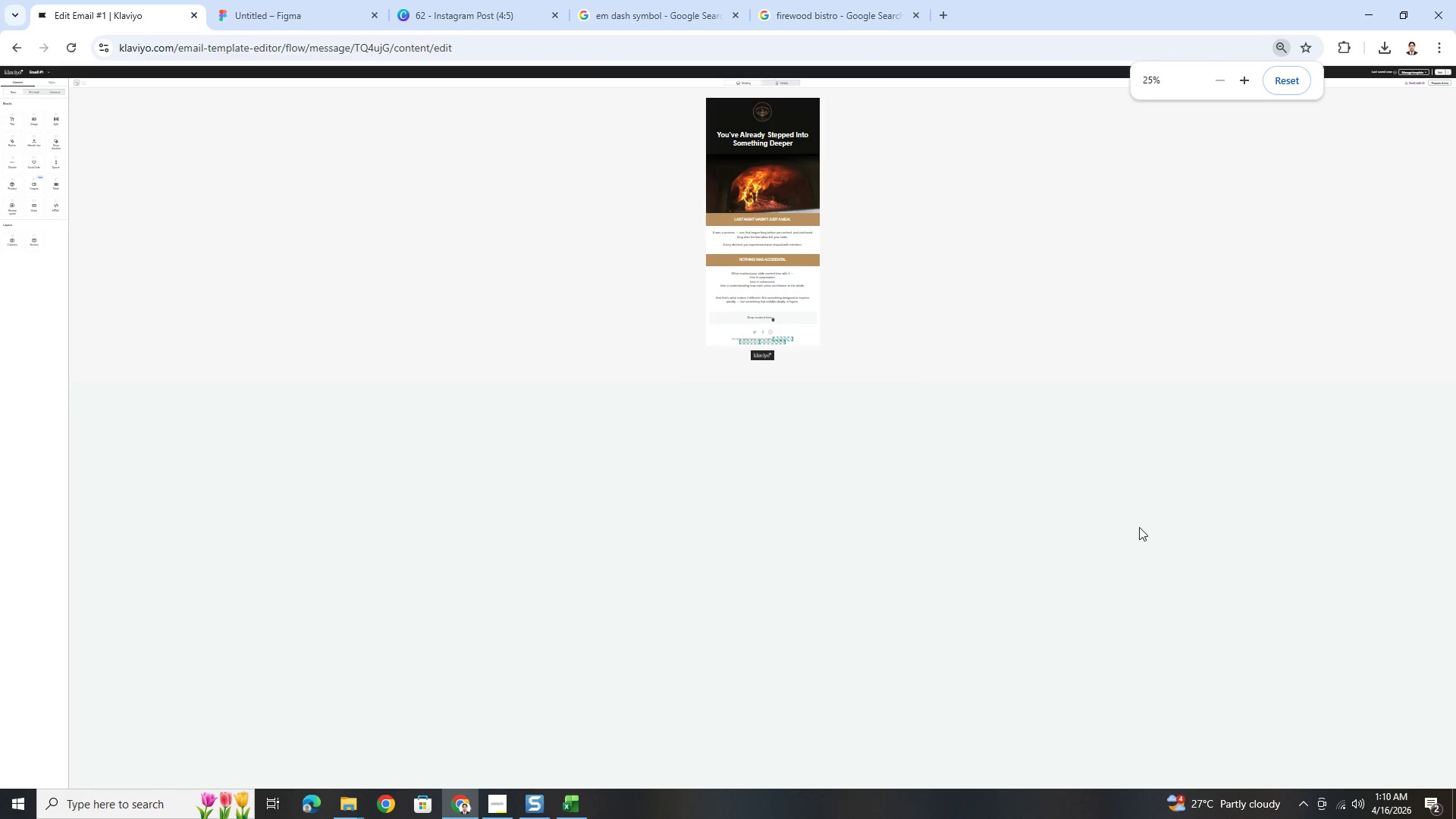 
scroll: coordinate [1125, 540], scroll_direction: none, amount: 0.0
 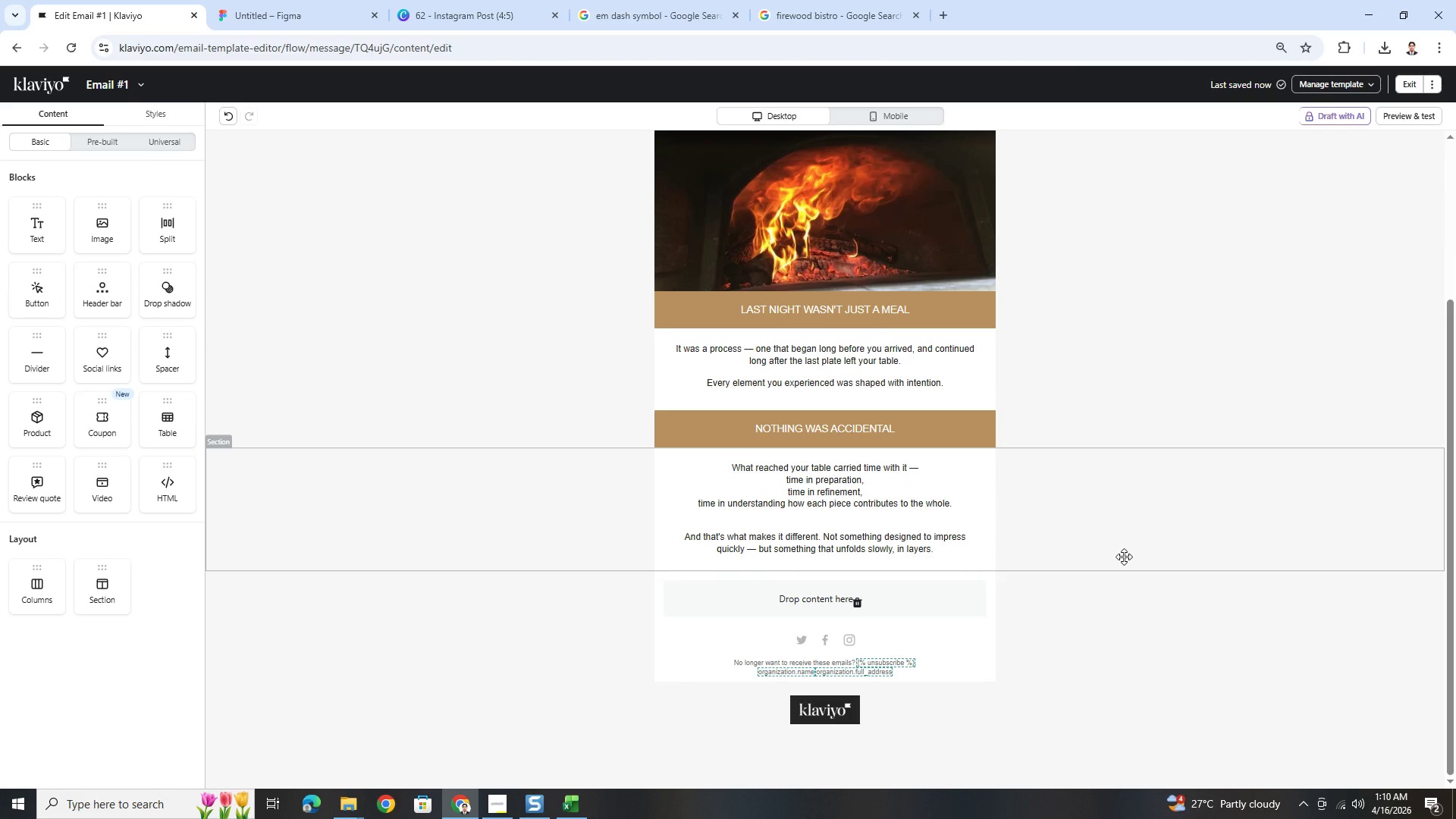 
wait(18.94)
 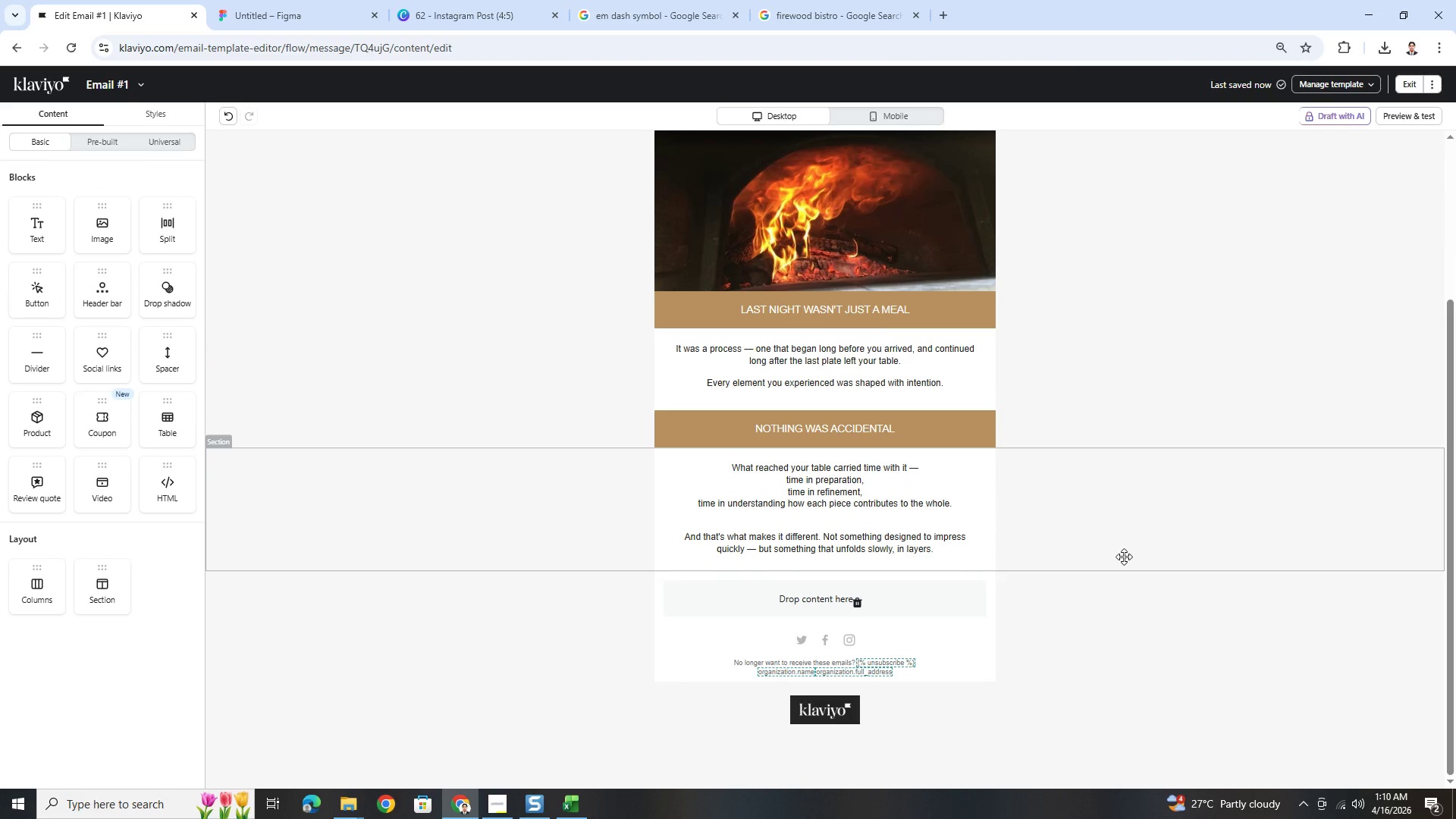 
scroll: coordinate [1131, 539], scroll_direction: up, amount: 1.0
 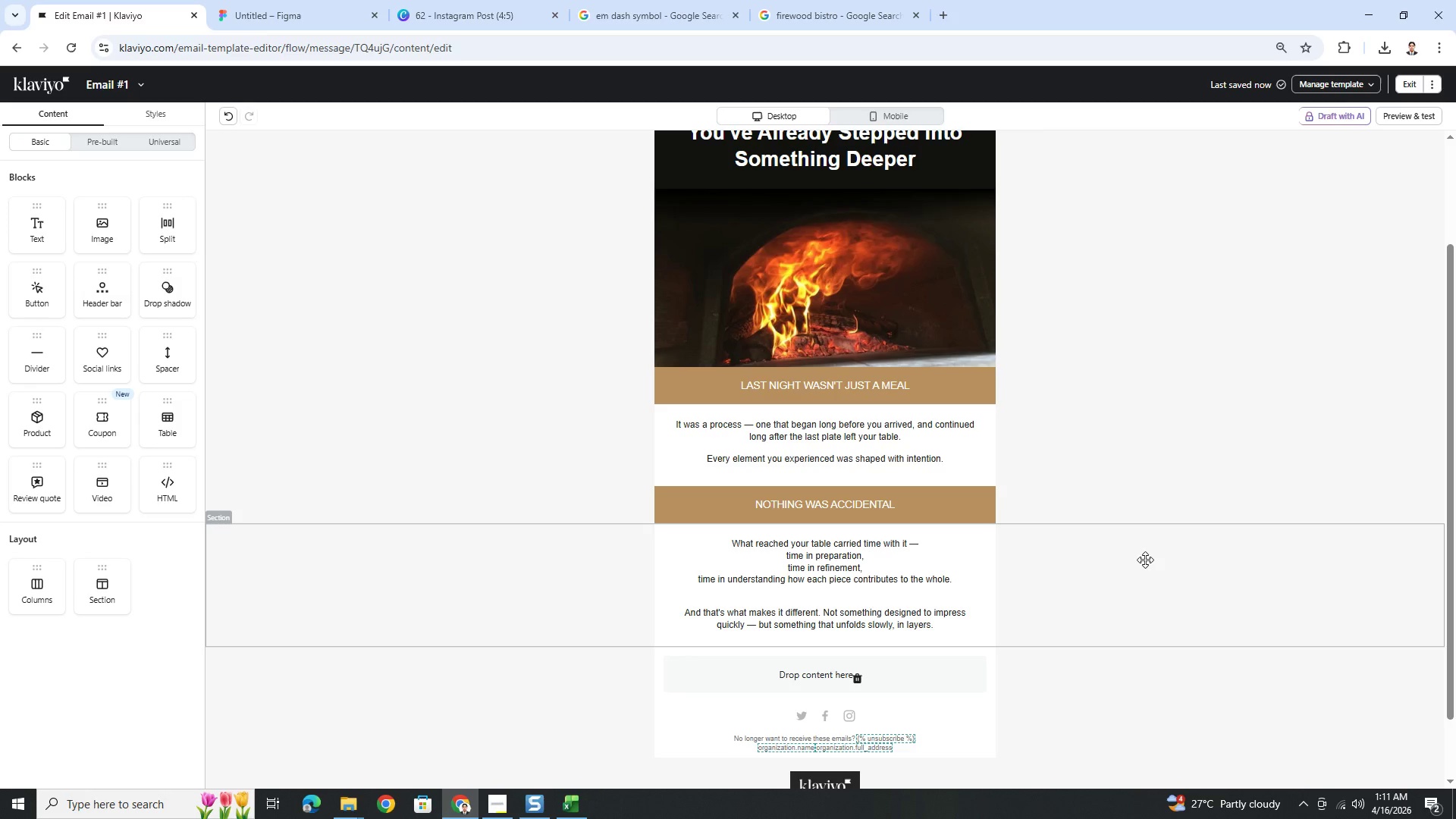 
wait(22.88)
 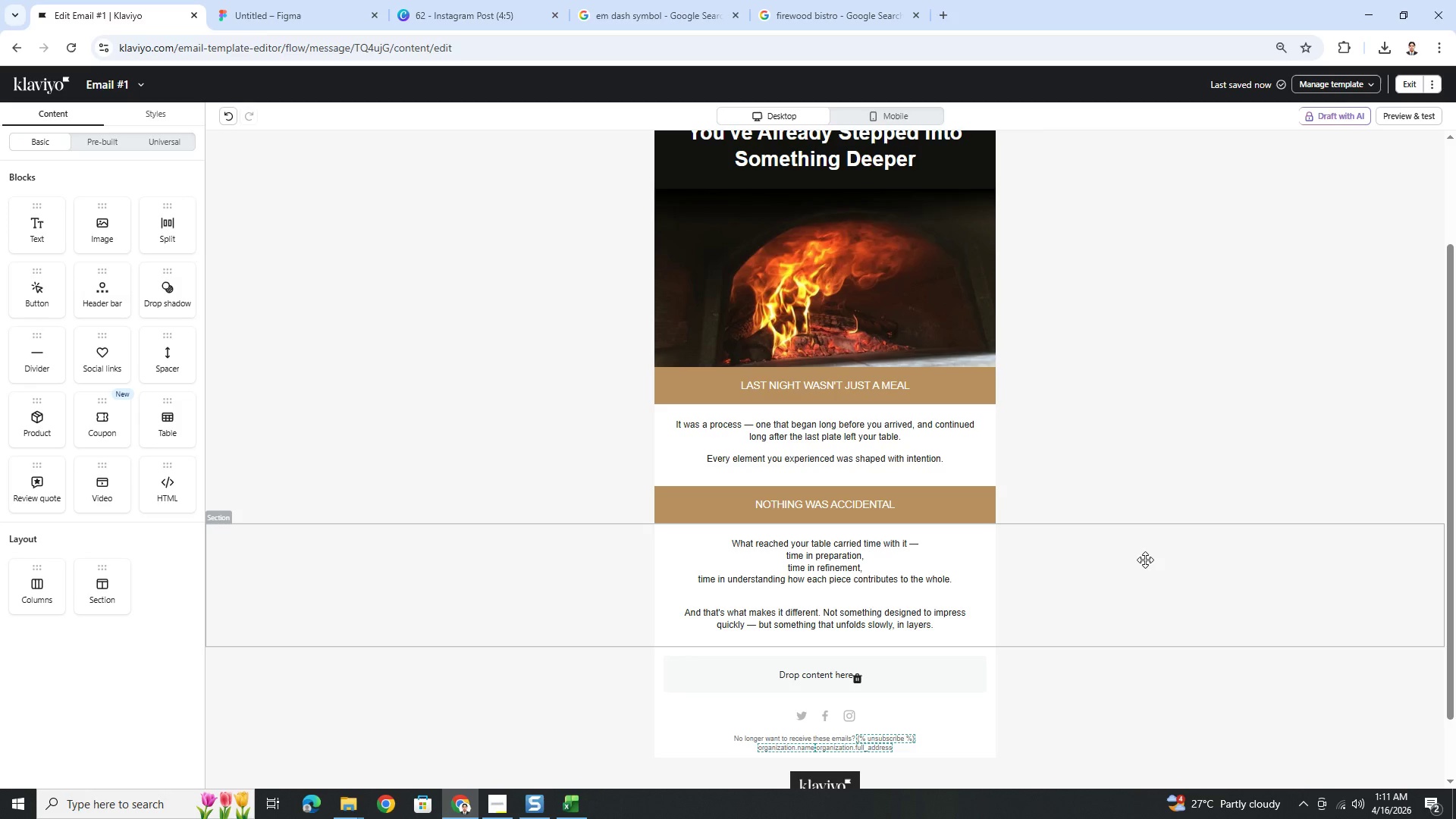 
scroll: coordinate [1148, 588], scroll_direction: down, amount: 1.0
 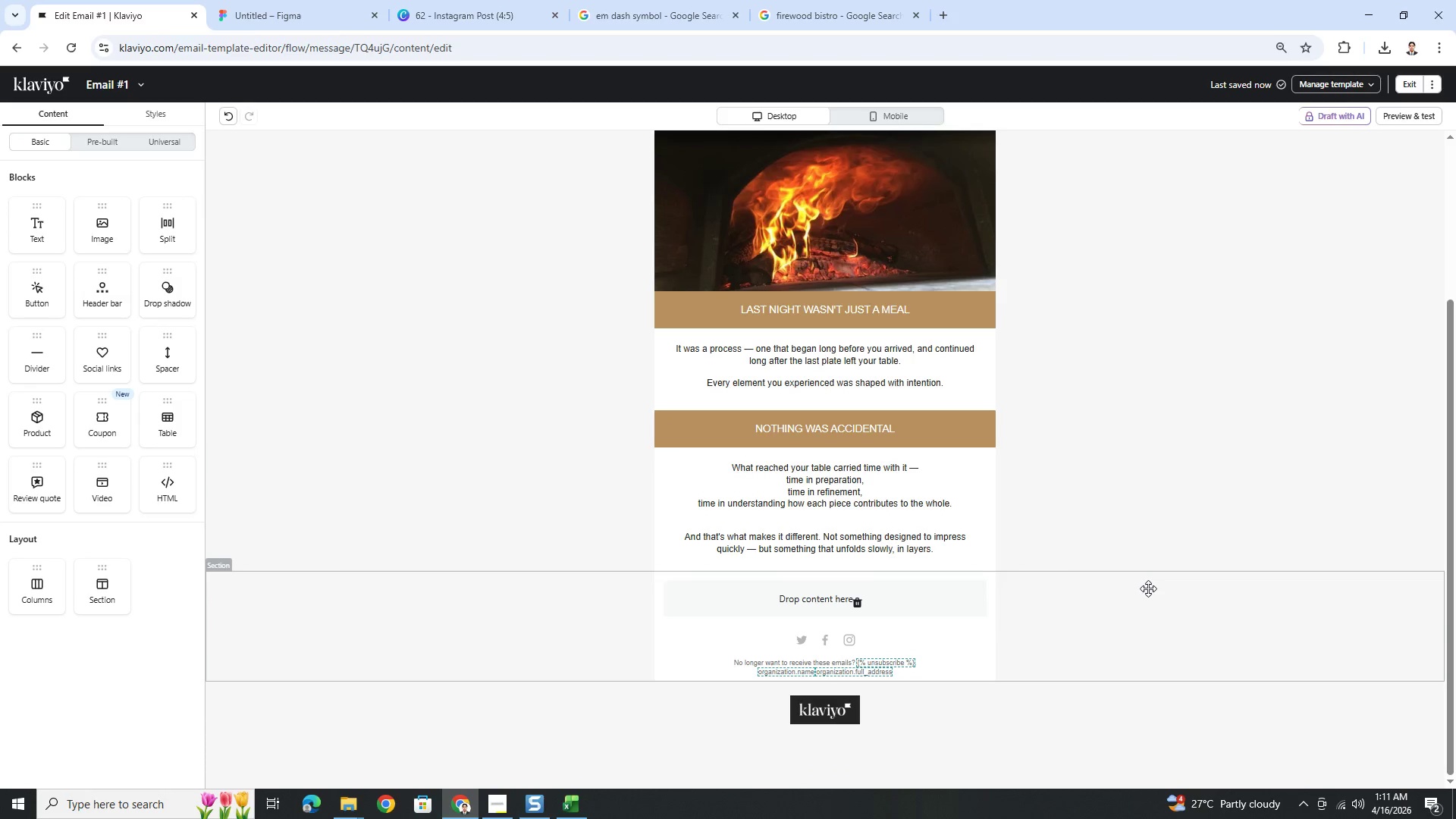 
wait(12.11)
 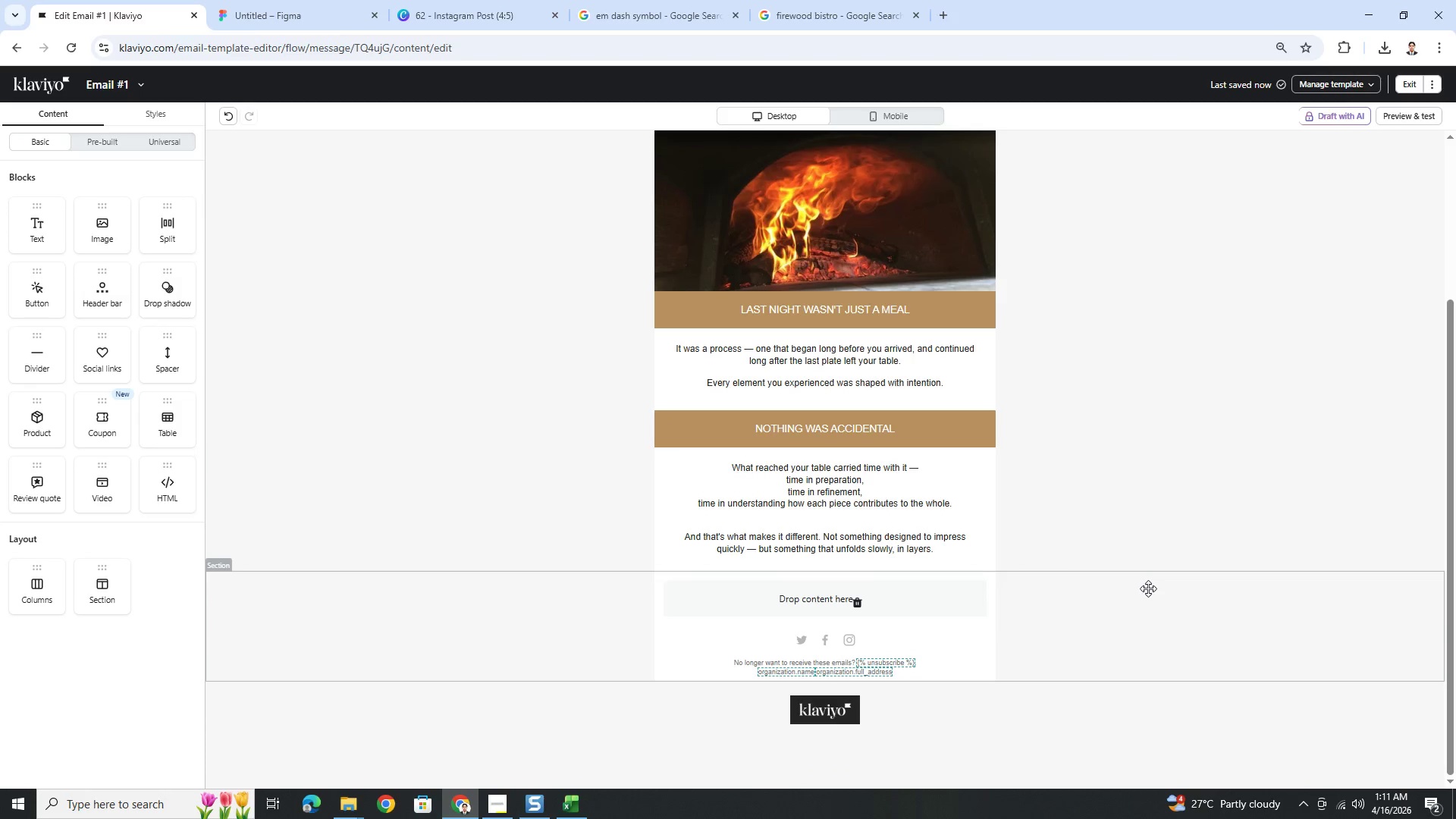 
left_click([1109, 531])
 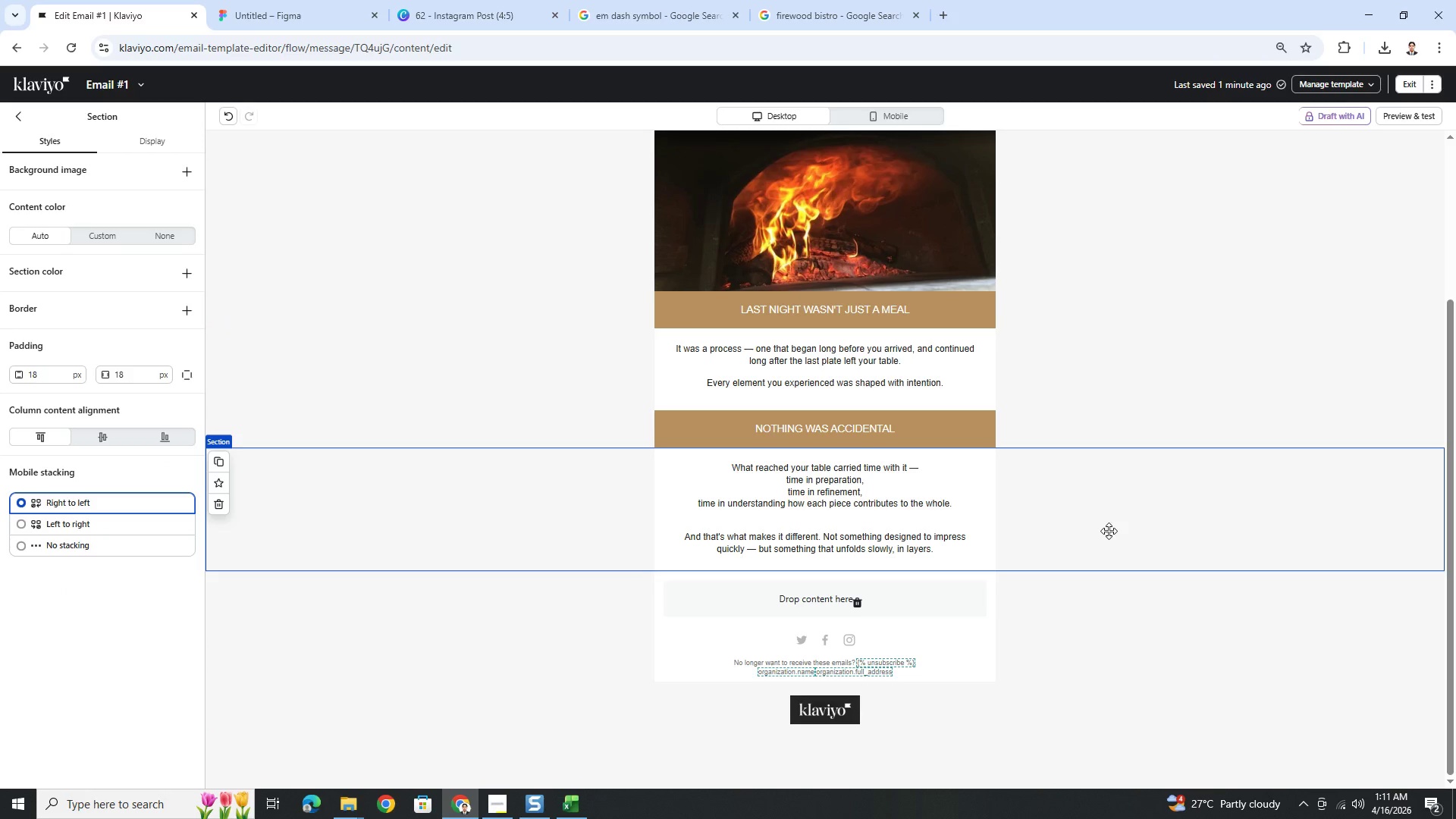 
wait(17.73)
 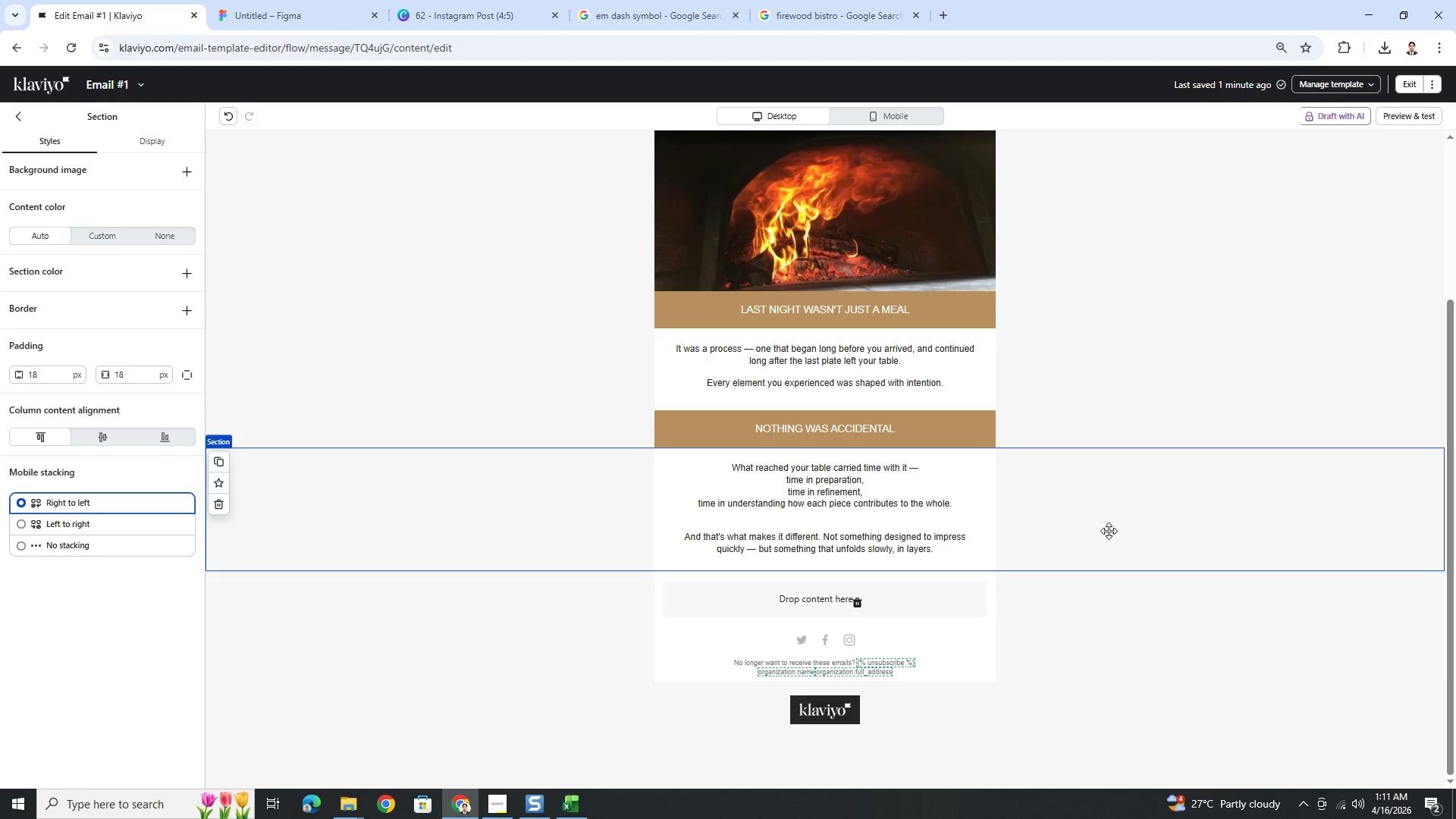 
left_click([1131, 422])
 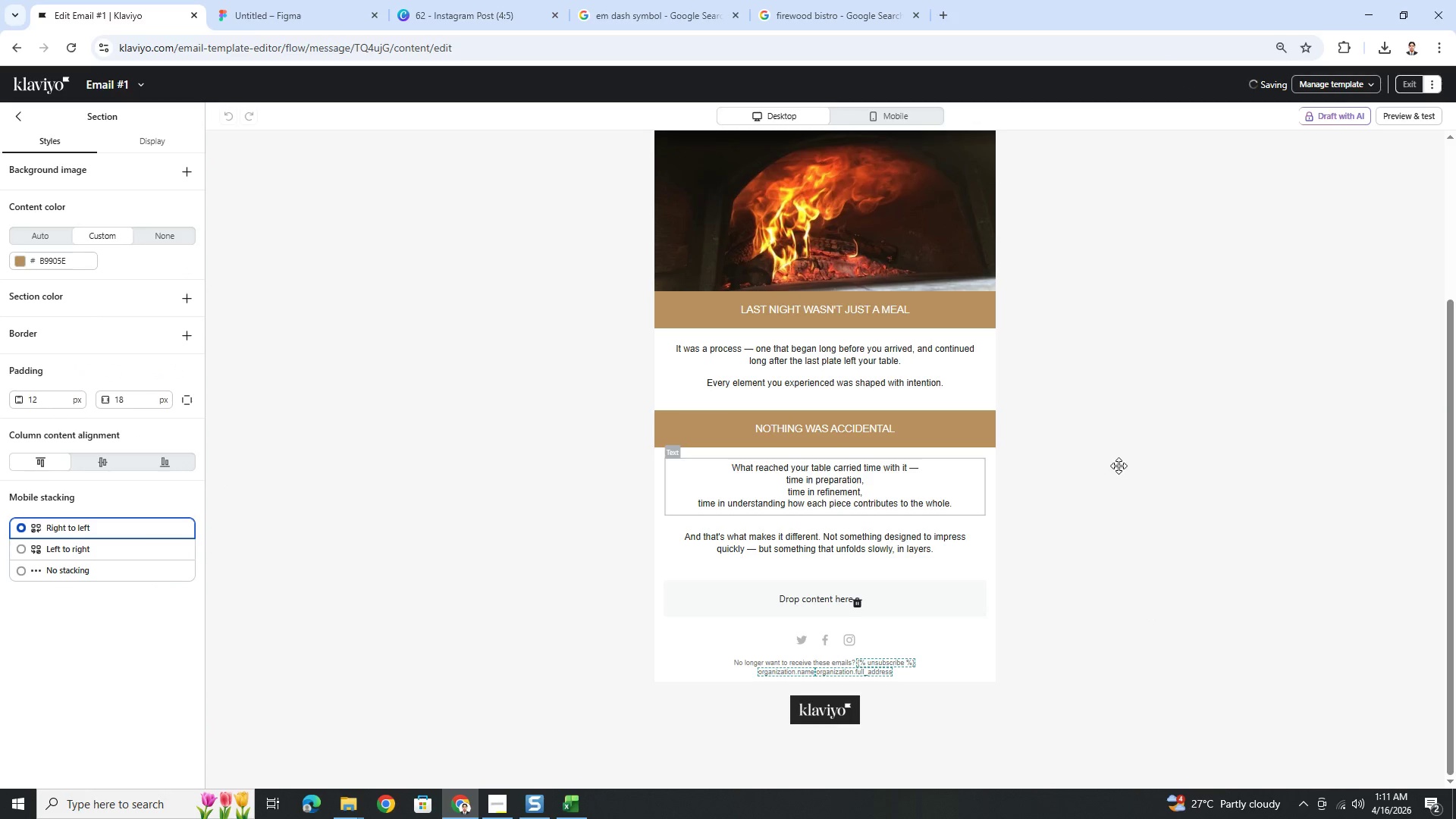 
left_click_drag(start_coordinate=[1096, 463], to_coordinate=[1100, 613])
 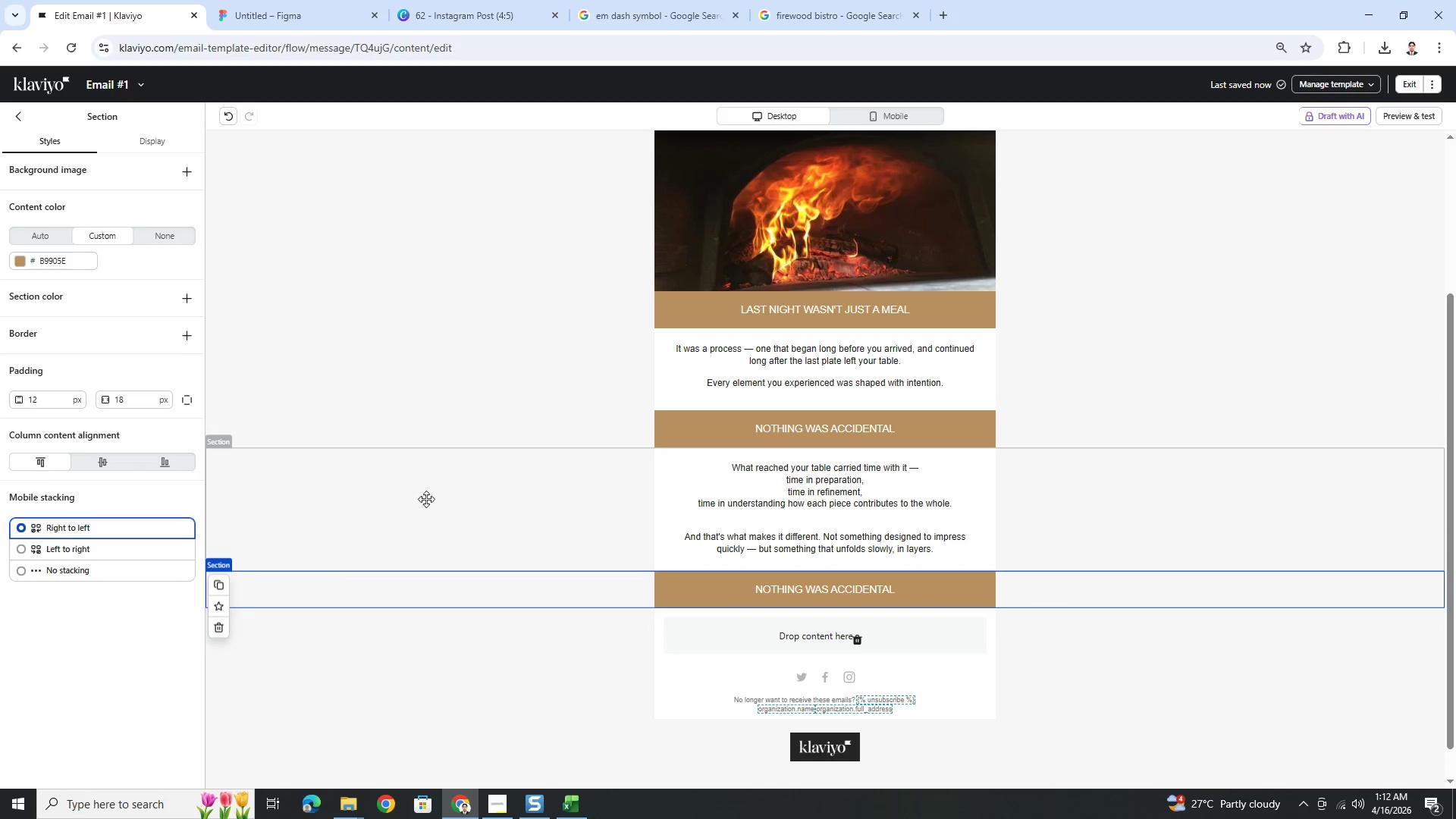 
left_click([518, 494])
 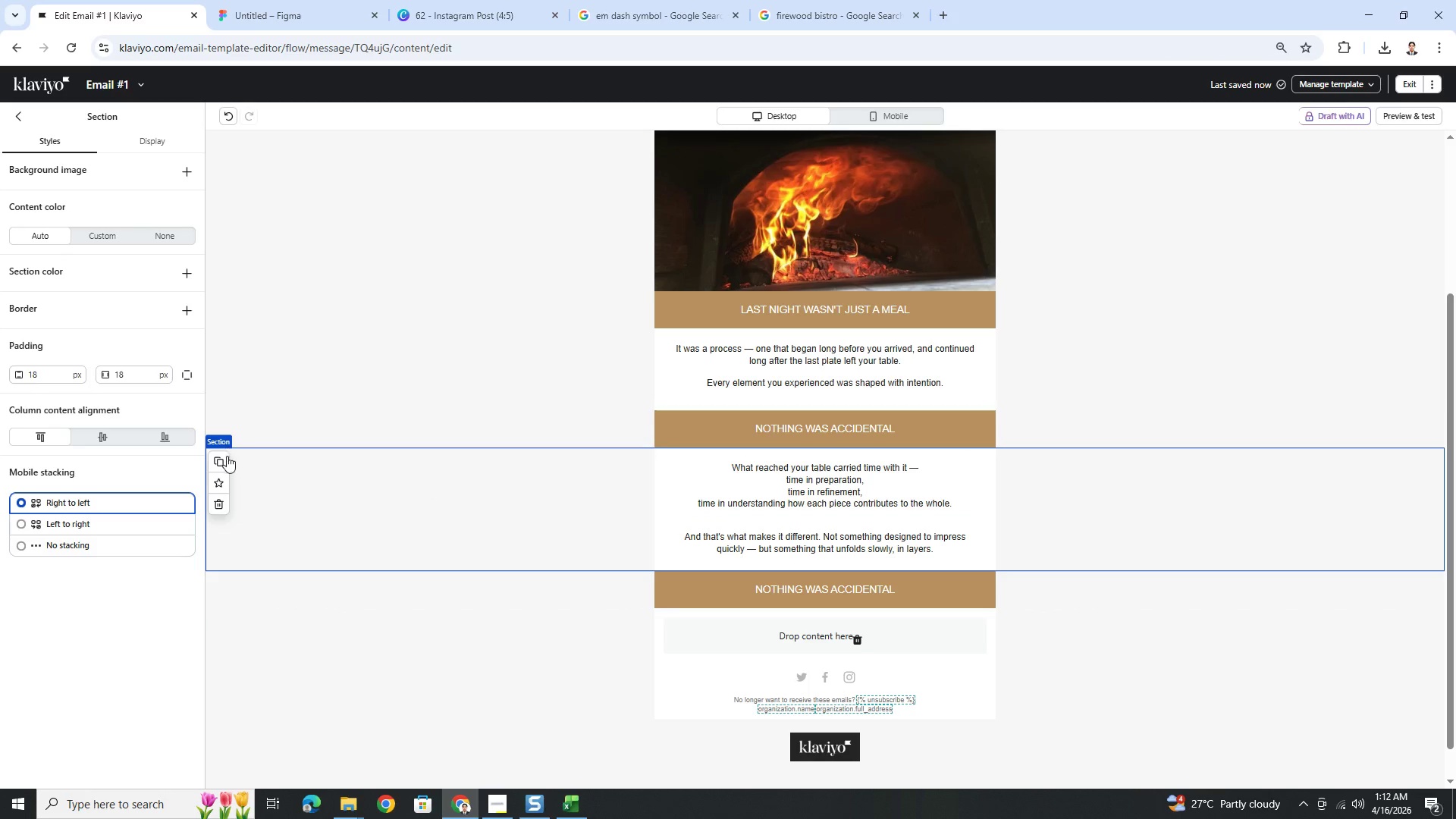 
left_click([224, 459])
 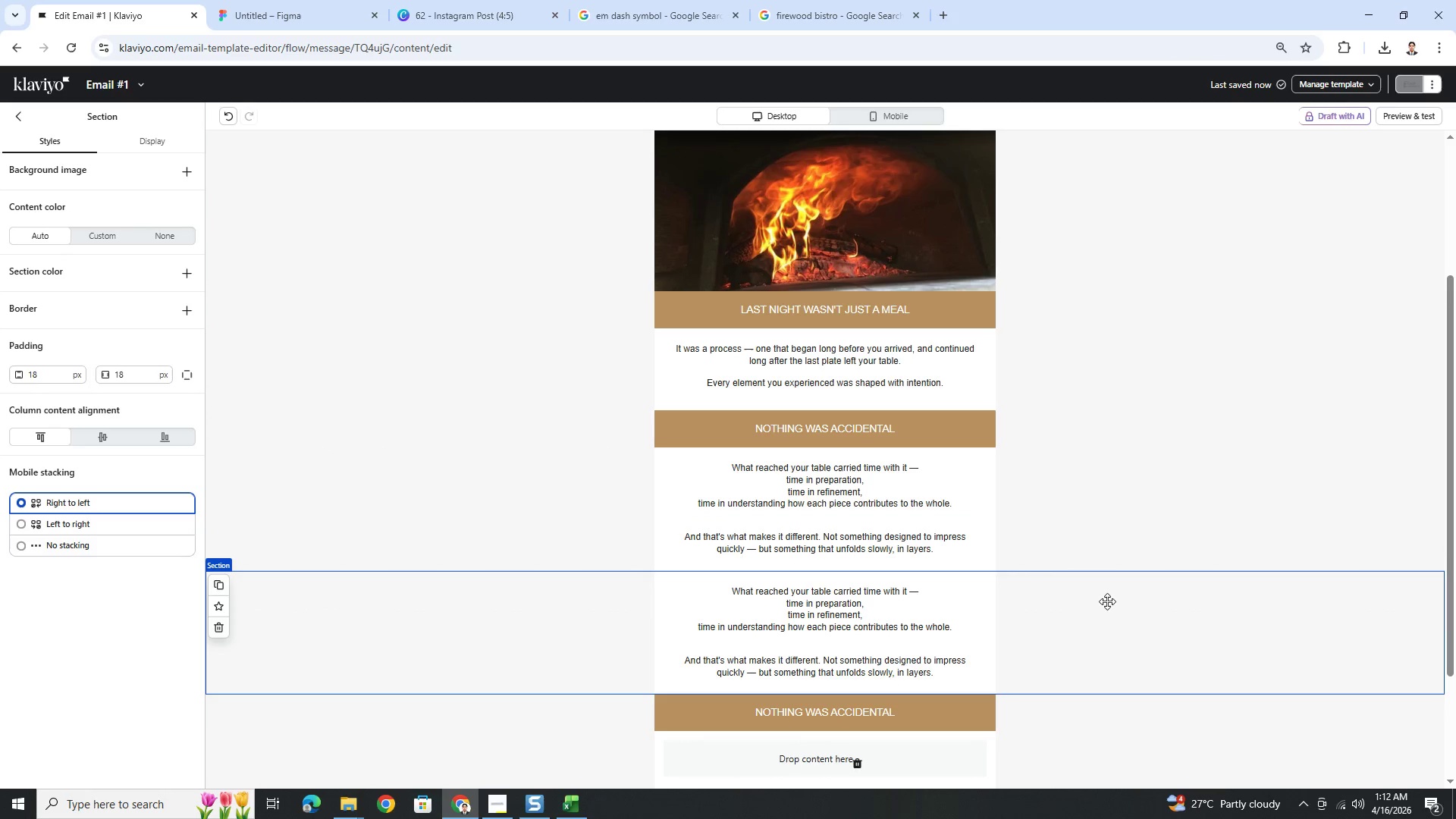 
left_click_drag(start_coordinate=[1104, 566], to_coordinate=[1098, 641])
 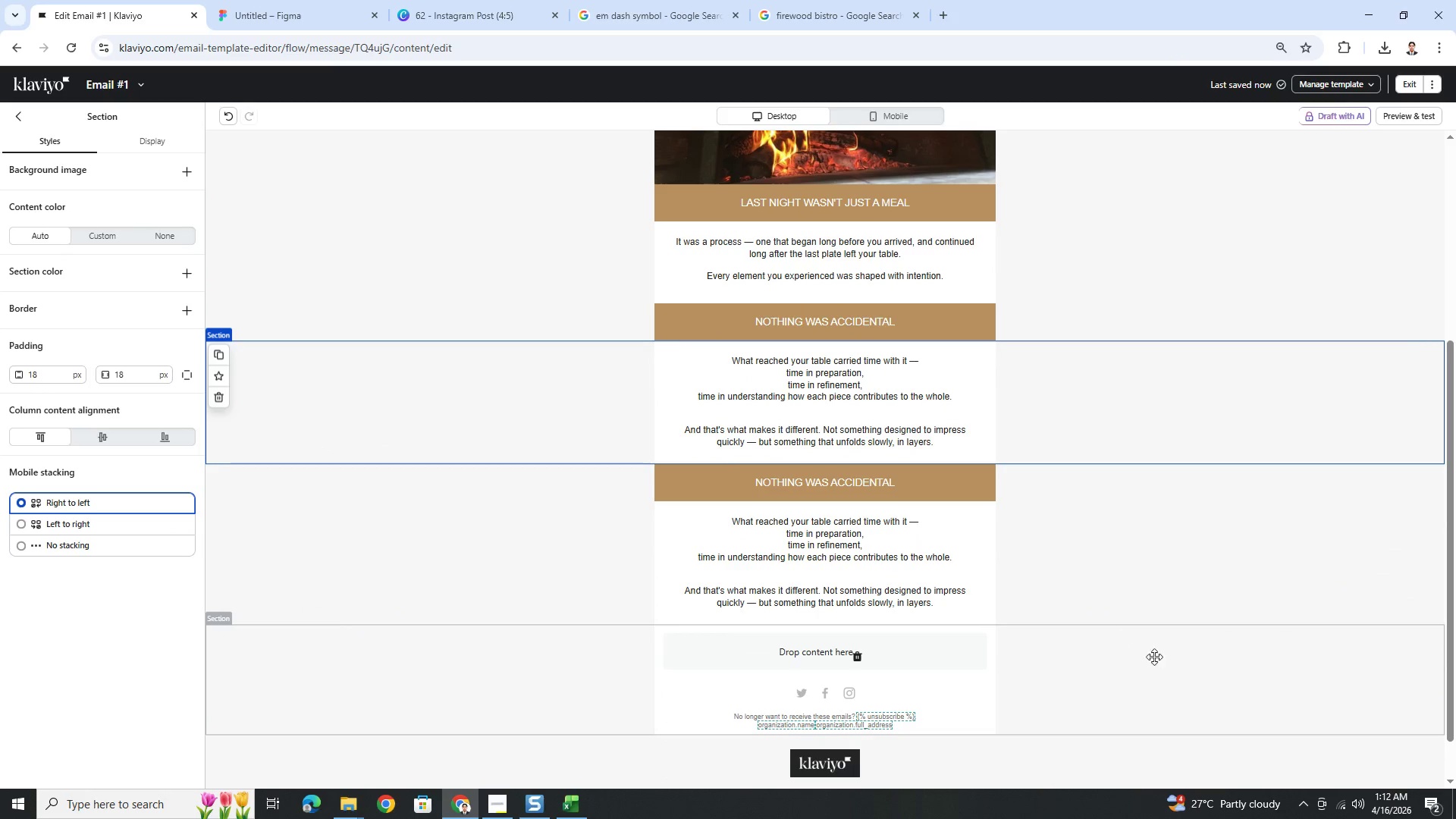 
left_click([1152, 715])
 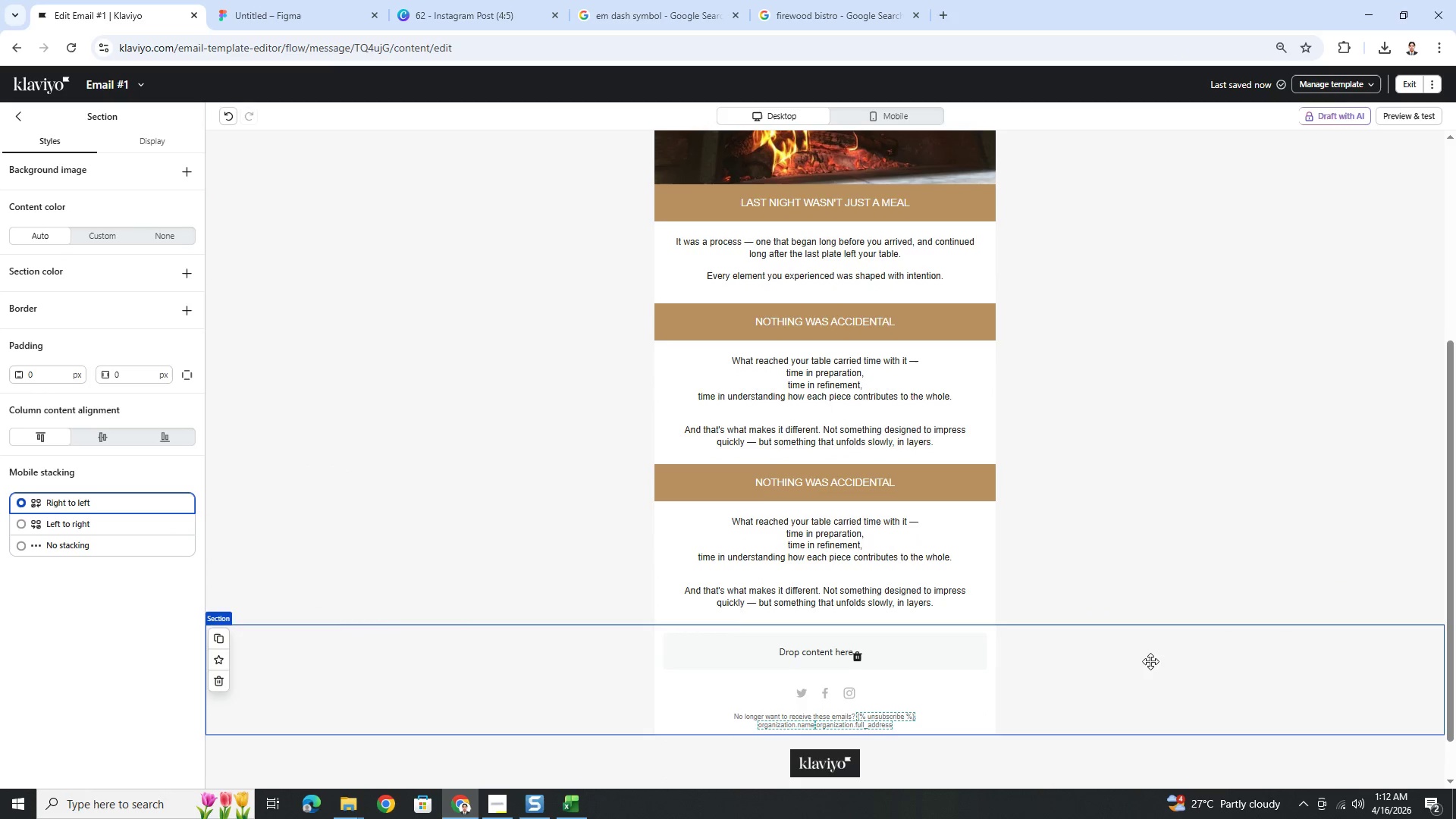 
hold_key(key=ControlLeft, duration=1.5)
scroll: coordinate [1150, 657], scroll_direction: none, amount: 0.0
 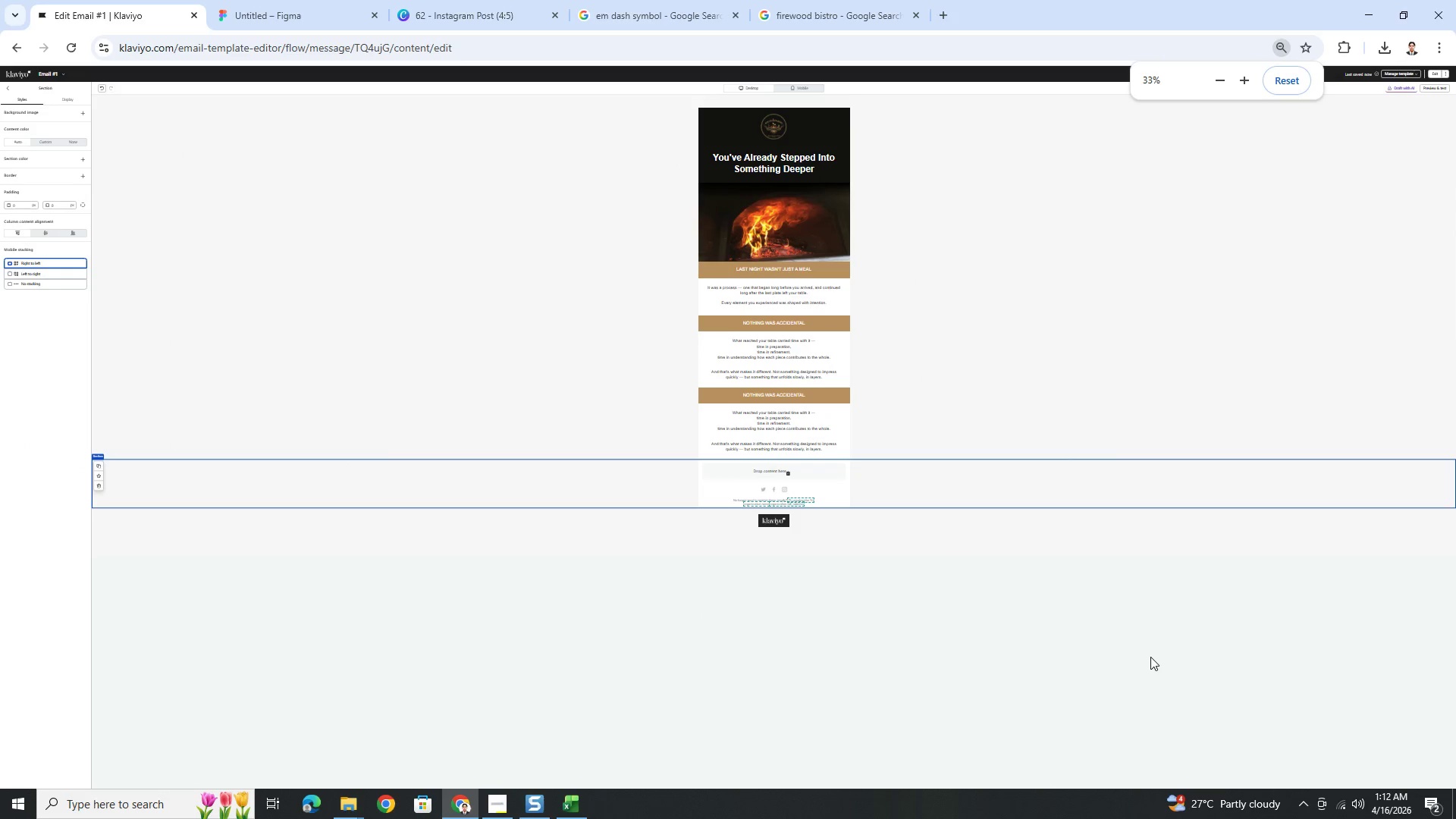 
scroll: coordinate [1116, 649], scroll_direction: up, amount: 3.0
 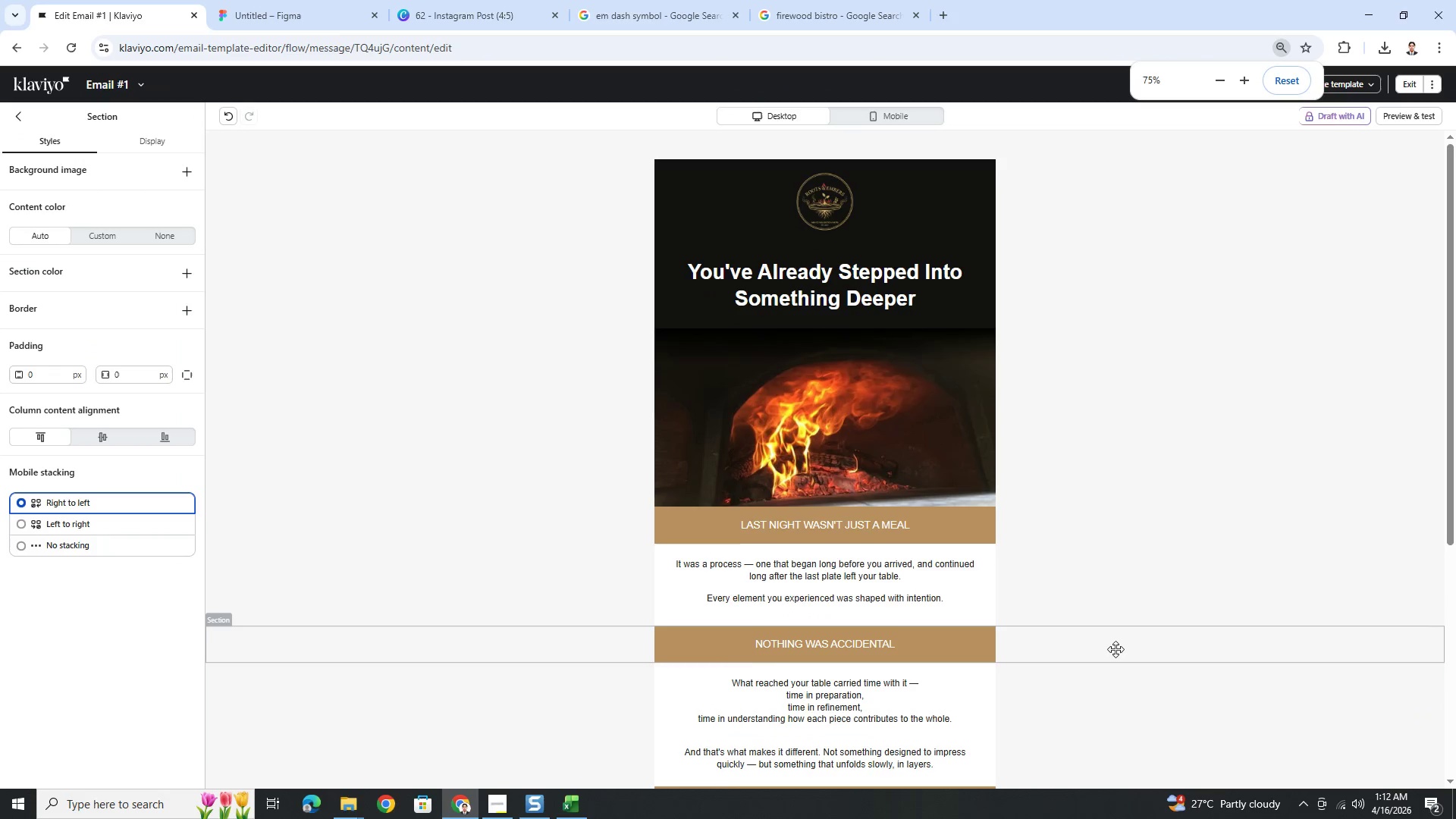 
scroll: coordinate [1116, 649], scroll_direction: down, amount: 3.0
 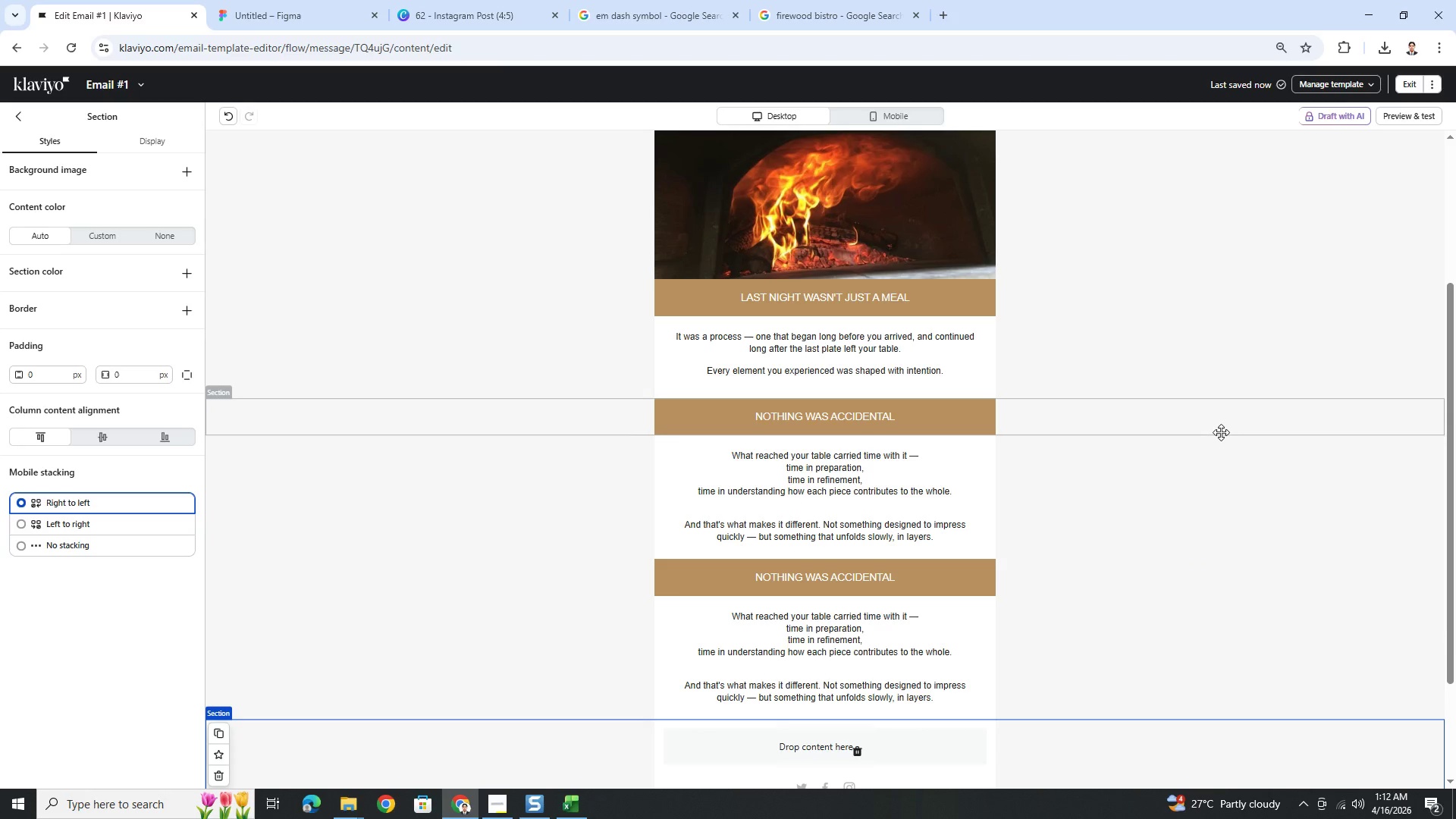 
wait(36.28)
 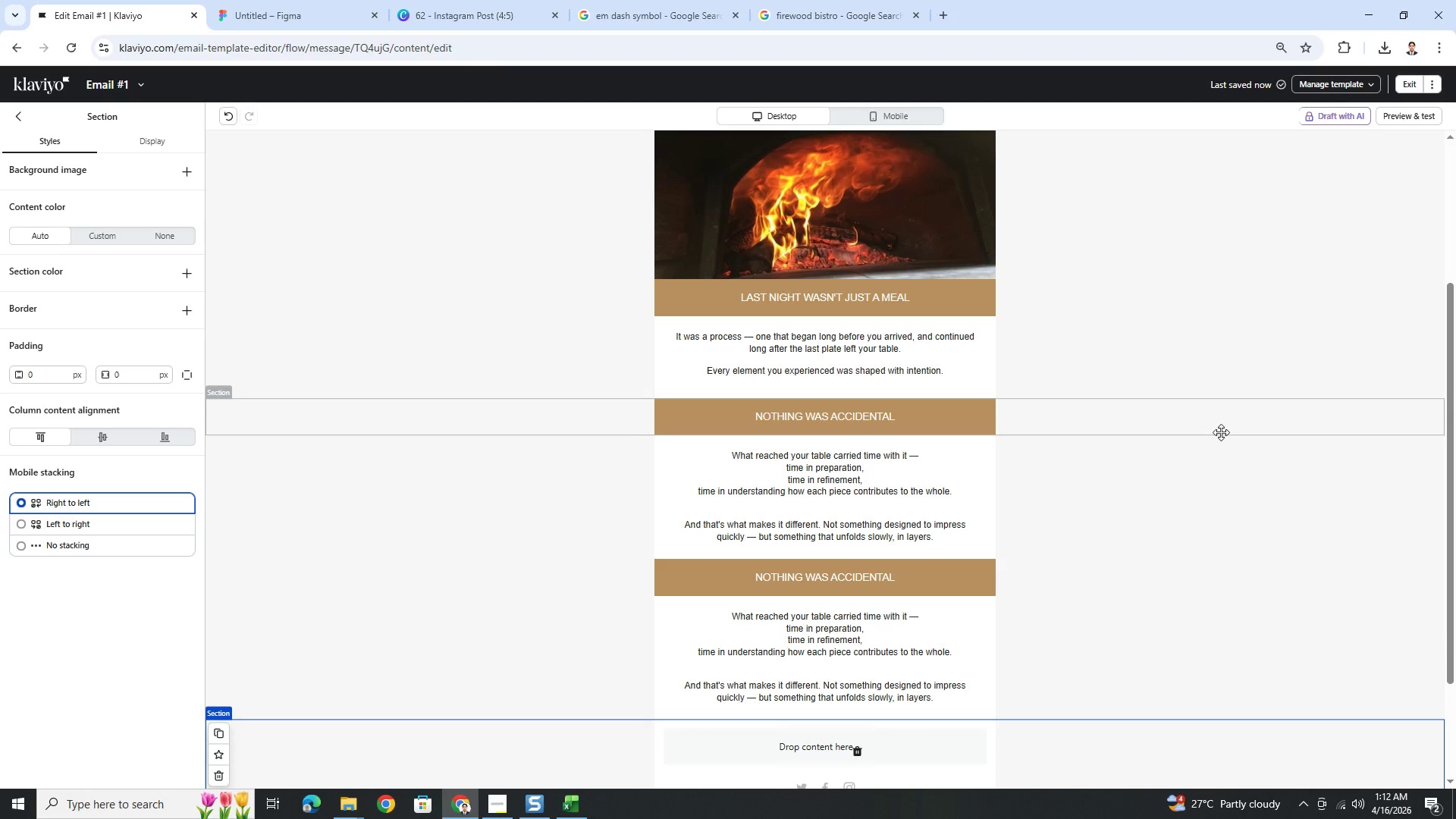 
left_click([1138, 500])
 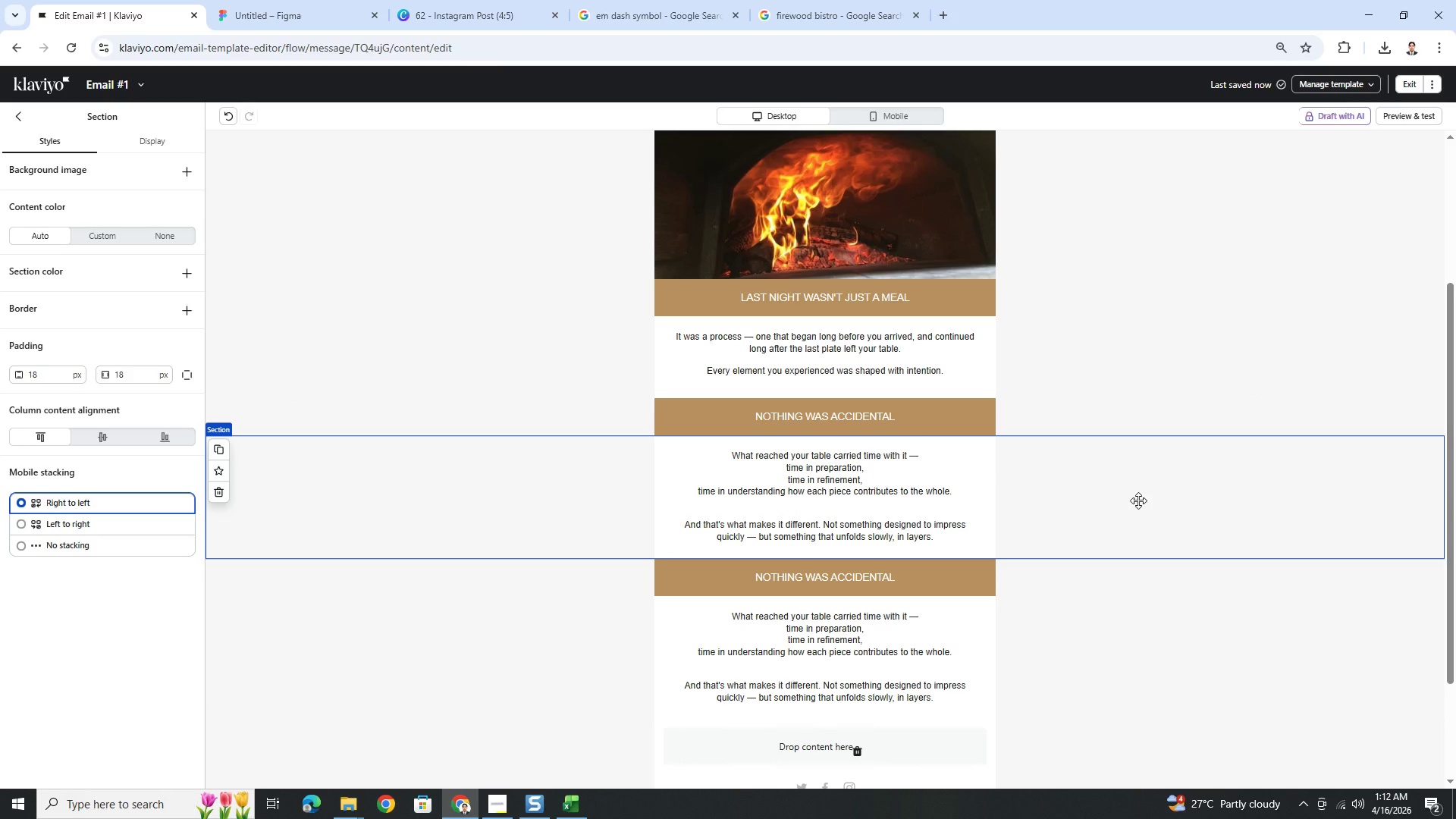 
scroll: coordinate [1138, 500], scroll_direction: up, amount: 1.0
 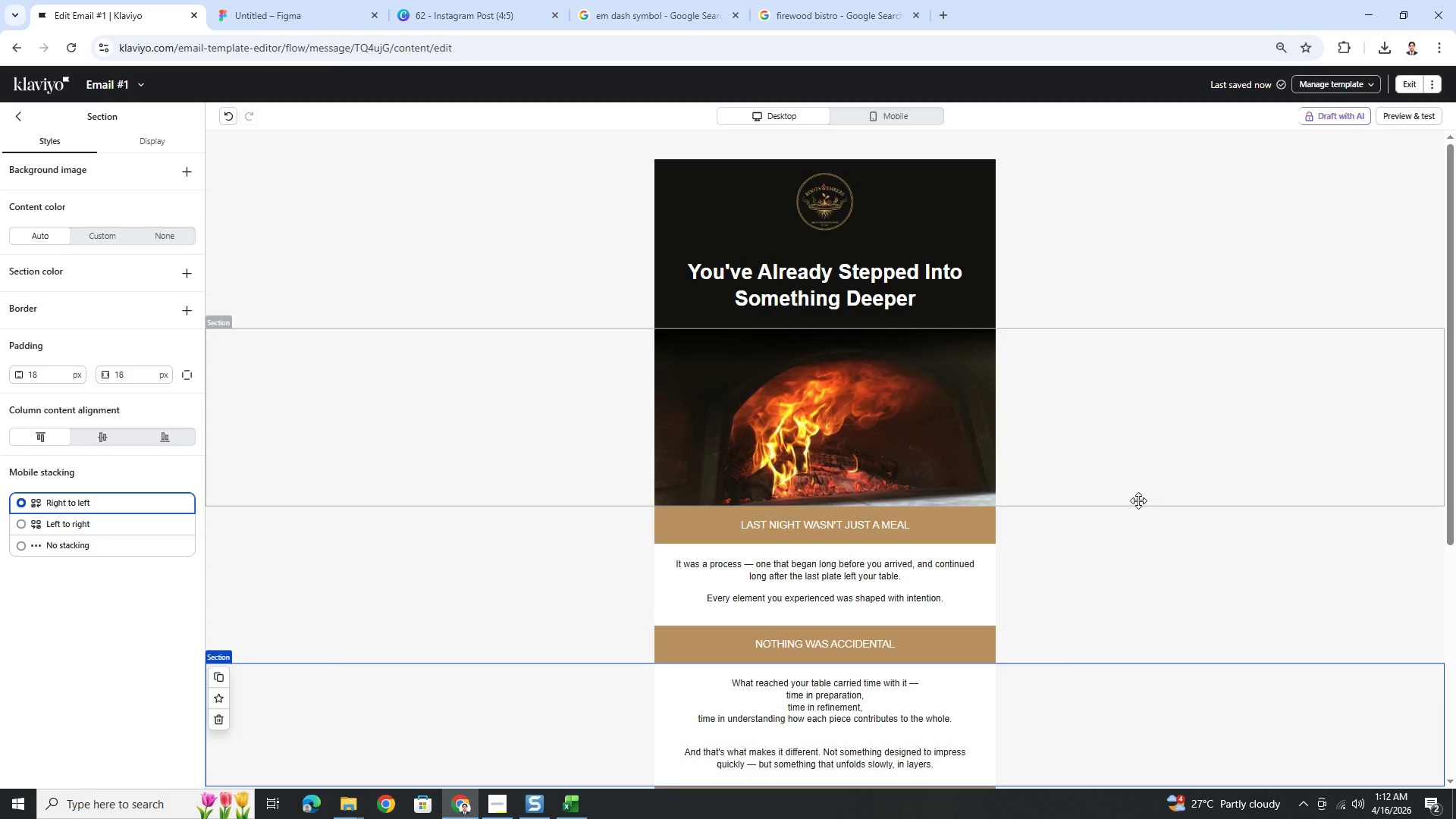 
scroll: coordinate [1138, 500], scroll_direction: down, amount: 1.0
 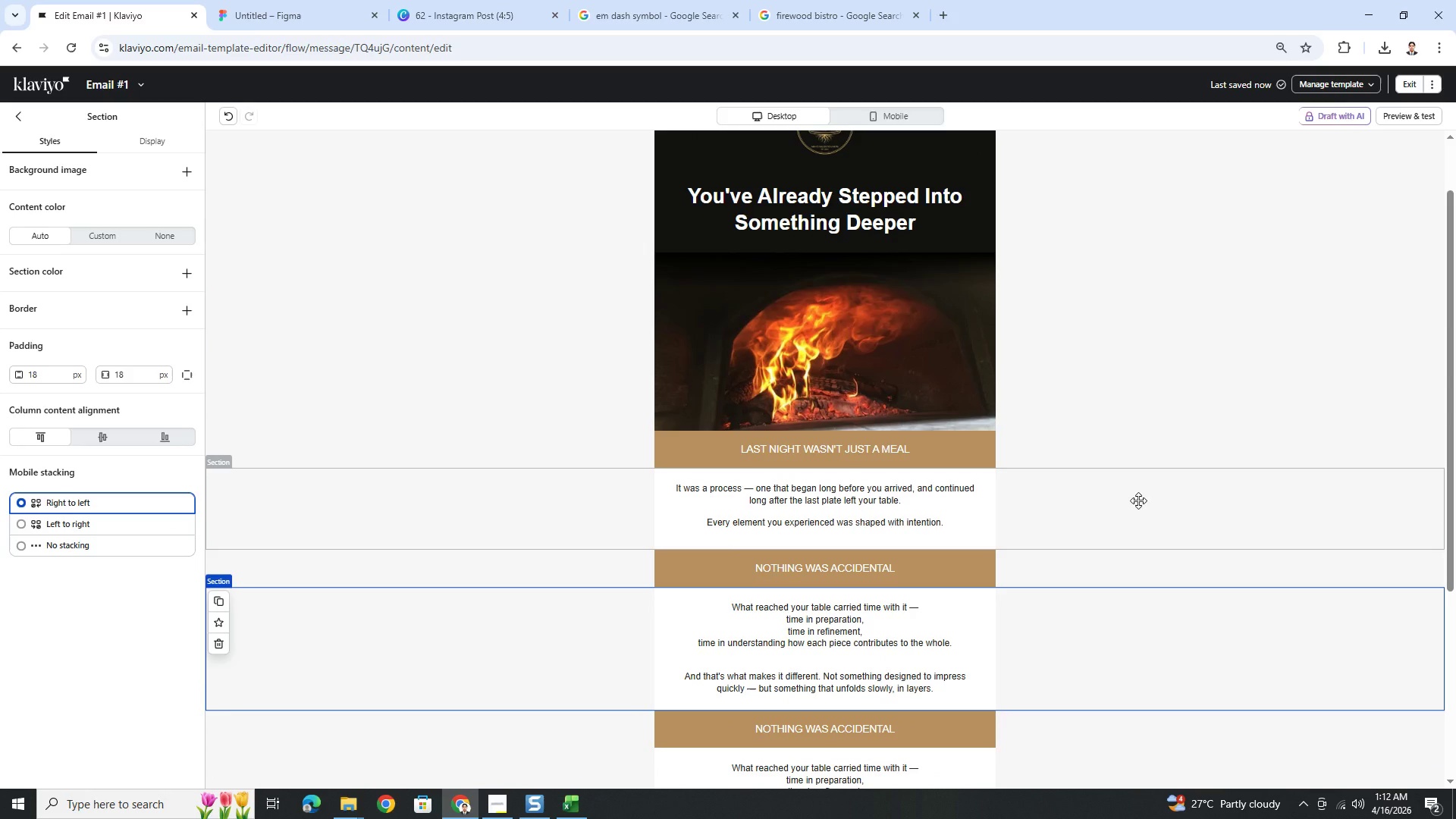 
scroll: coordinate [1138, 500], scroll_direction: up, amount: 1.0
 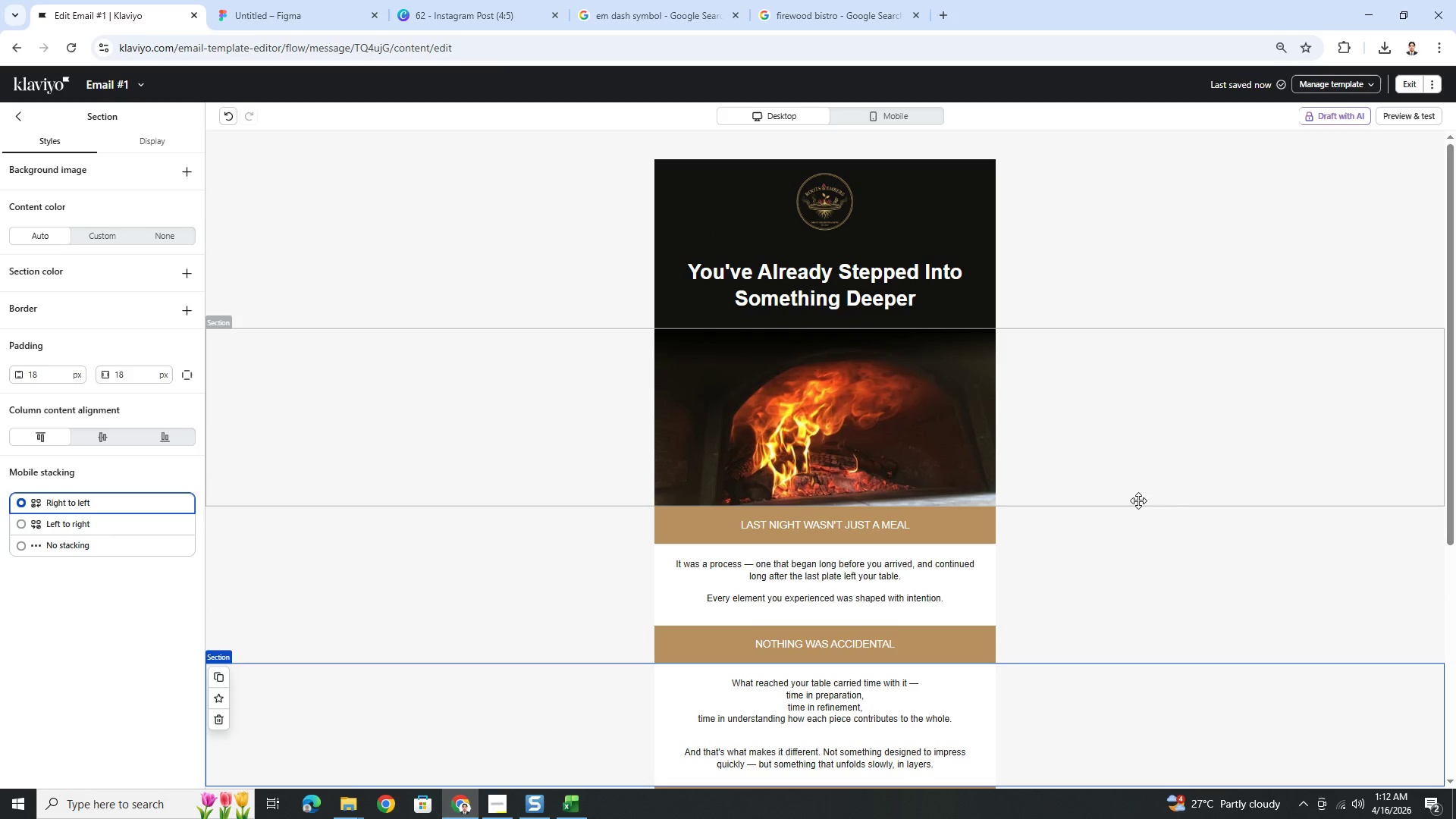 
scroll: coordinate [1138, 500], scroll_direction: down, amount: 1.0
 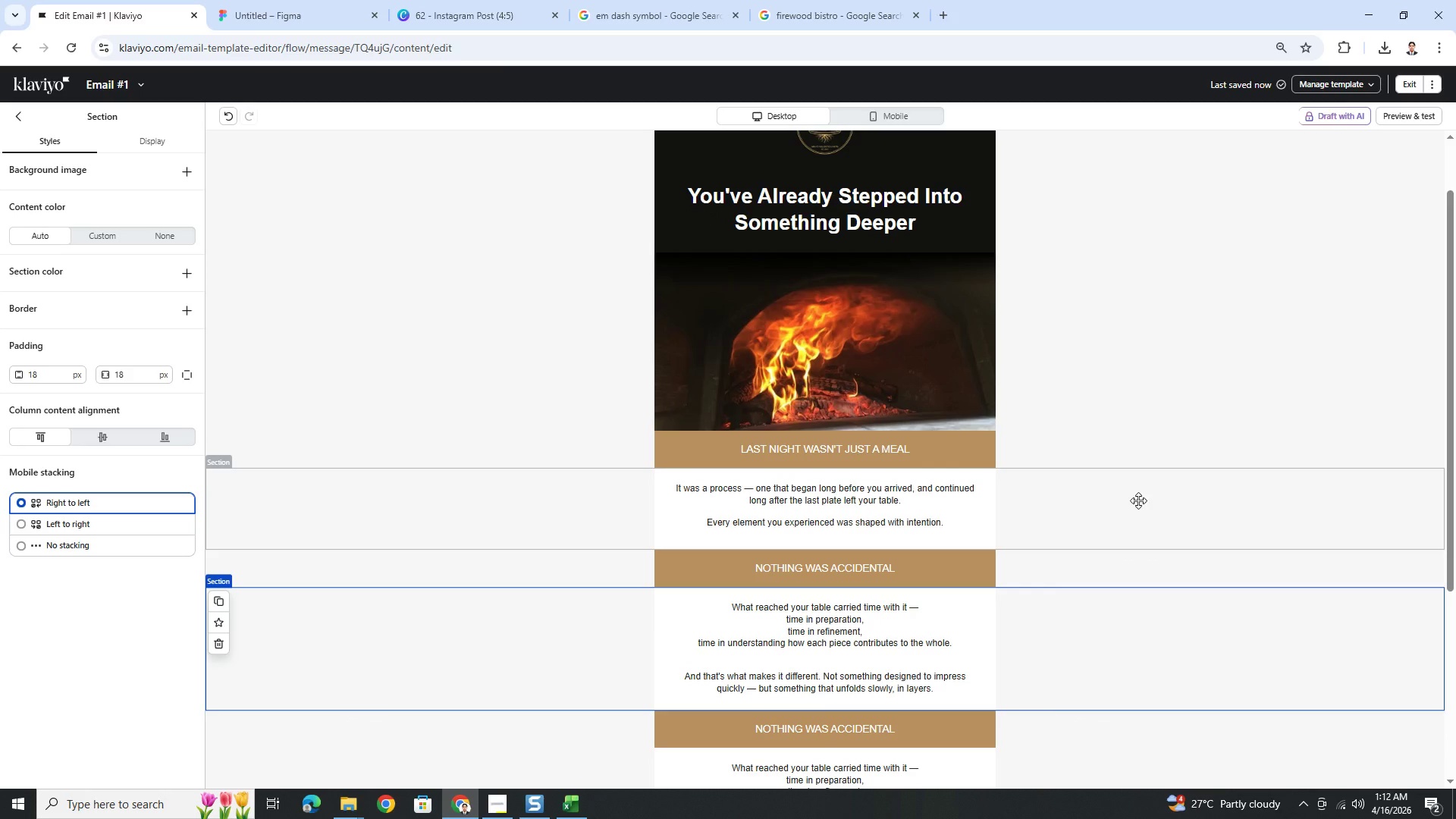 
scroll: coordinate [1138, 500], scroll_direction: up, amount: 1.0
 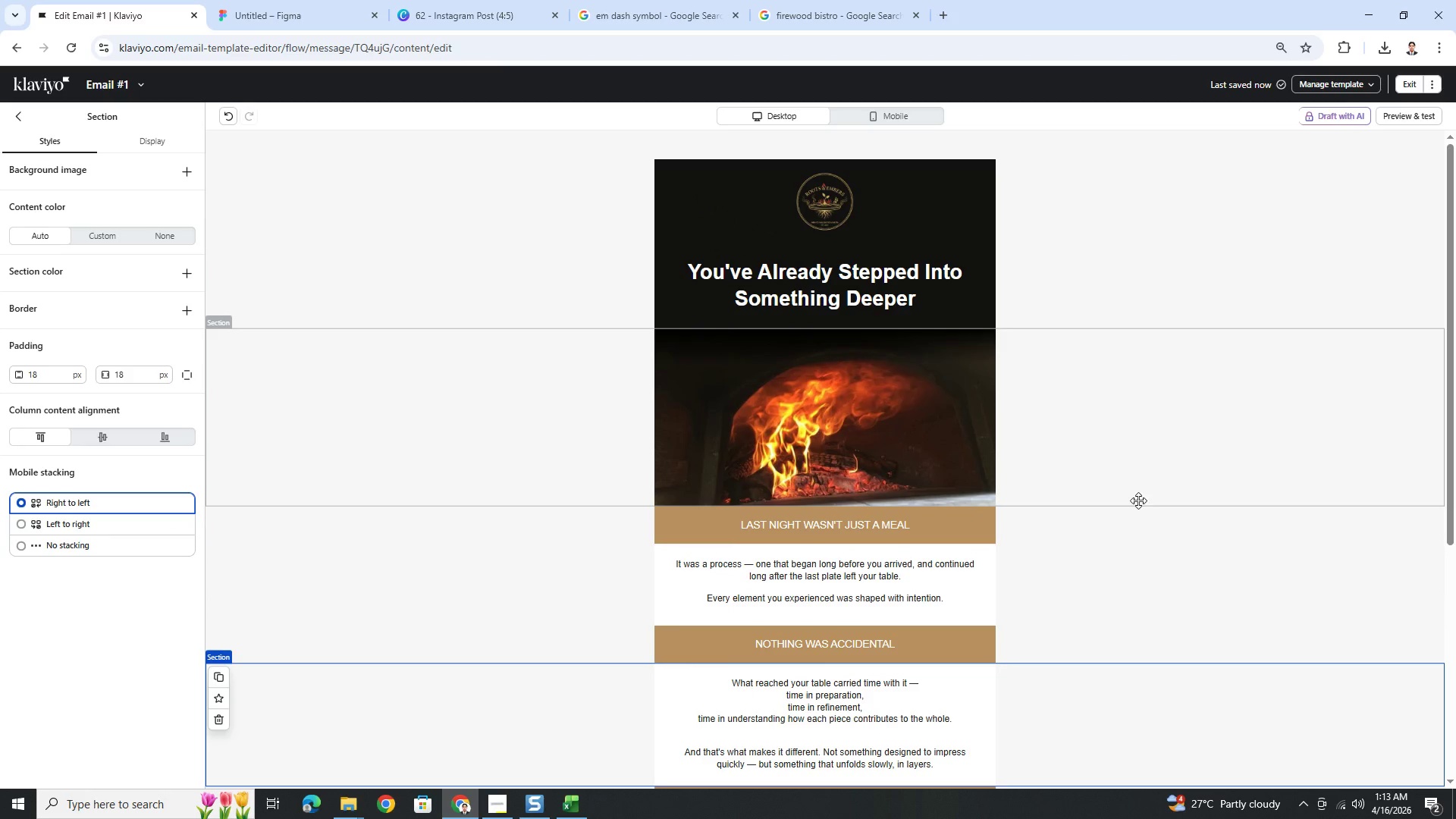 
wait(7.42)
 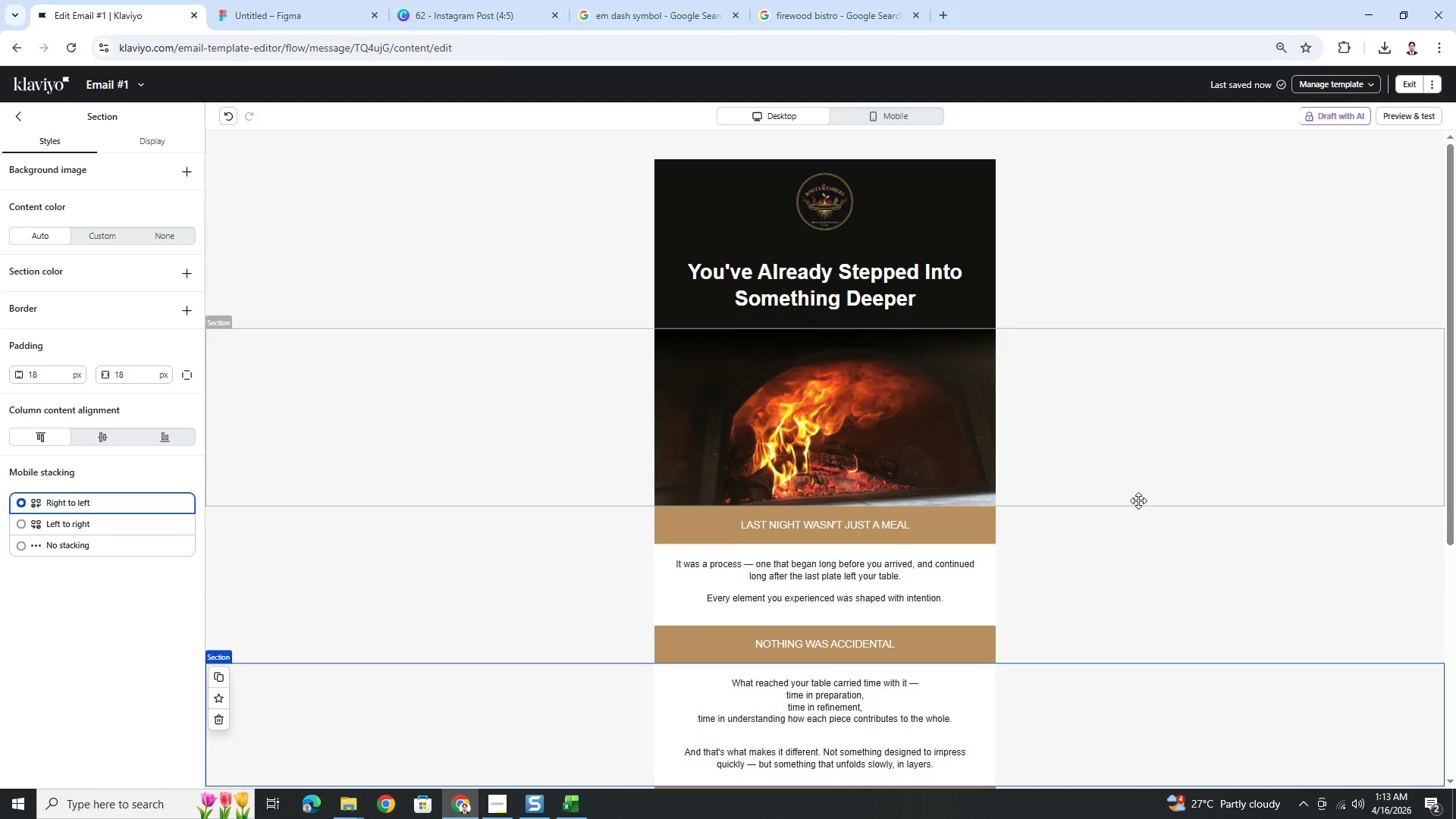 
scroll: coordinate [1045, 582], scroll_direction: down, amount: 3.0
 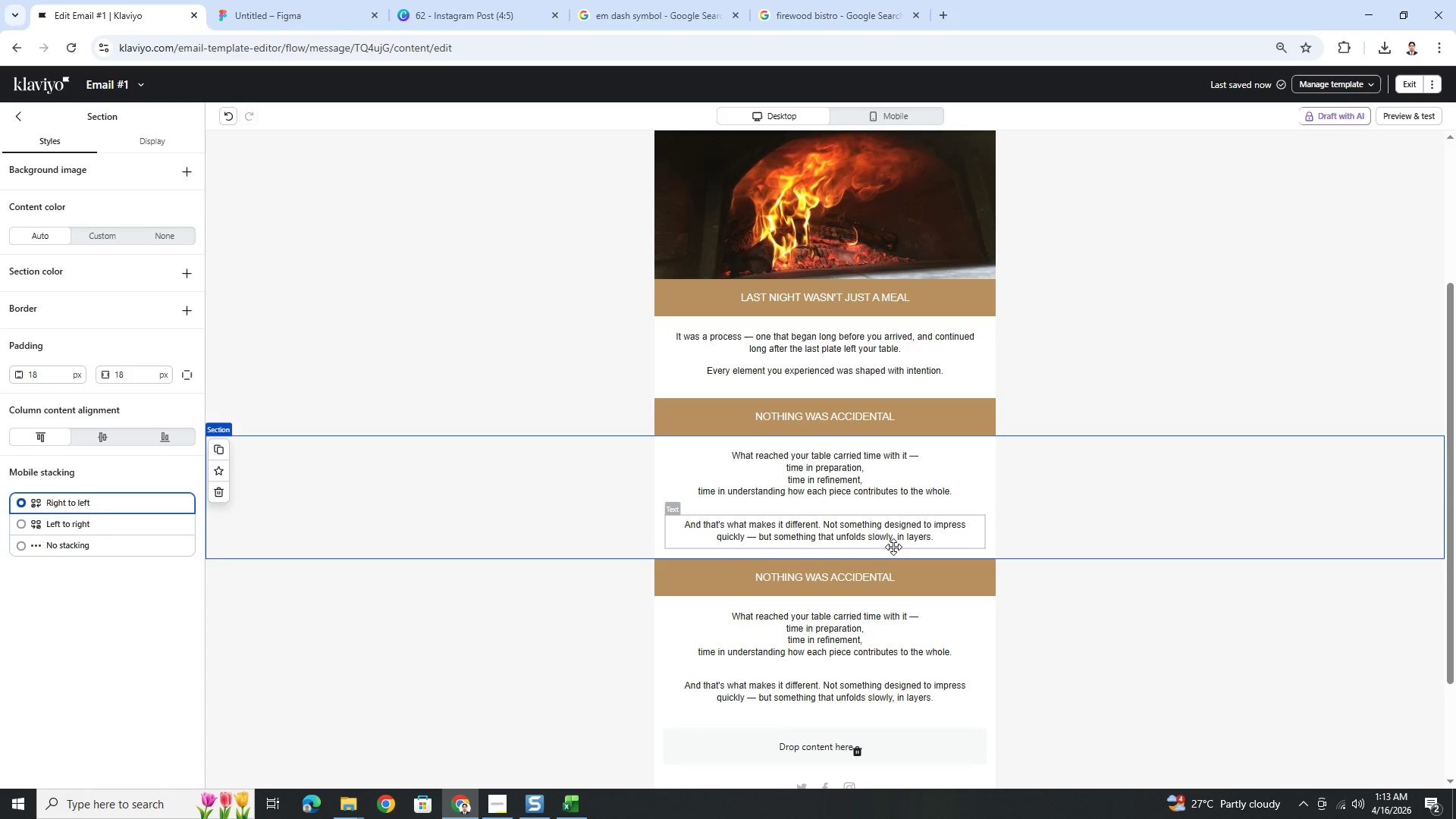 
left_click([894, 541])
 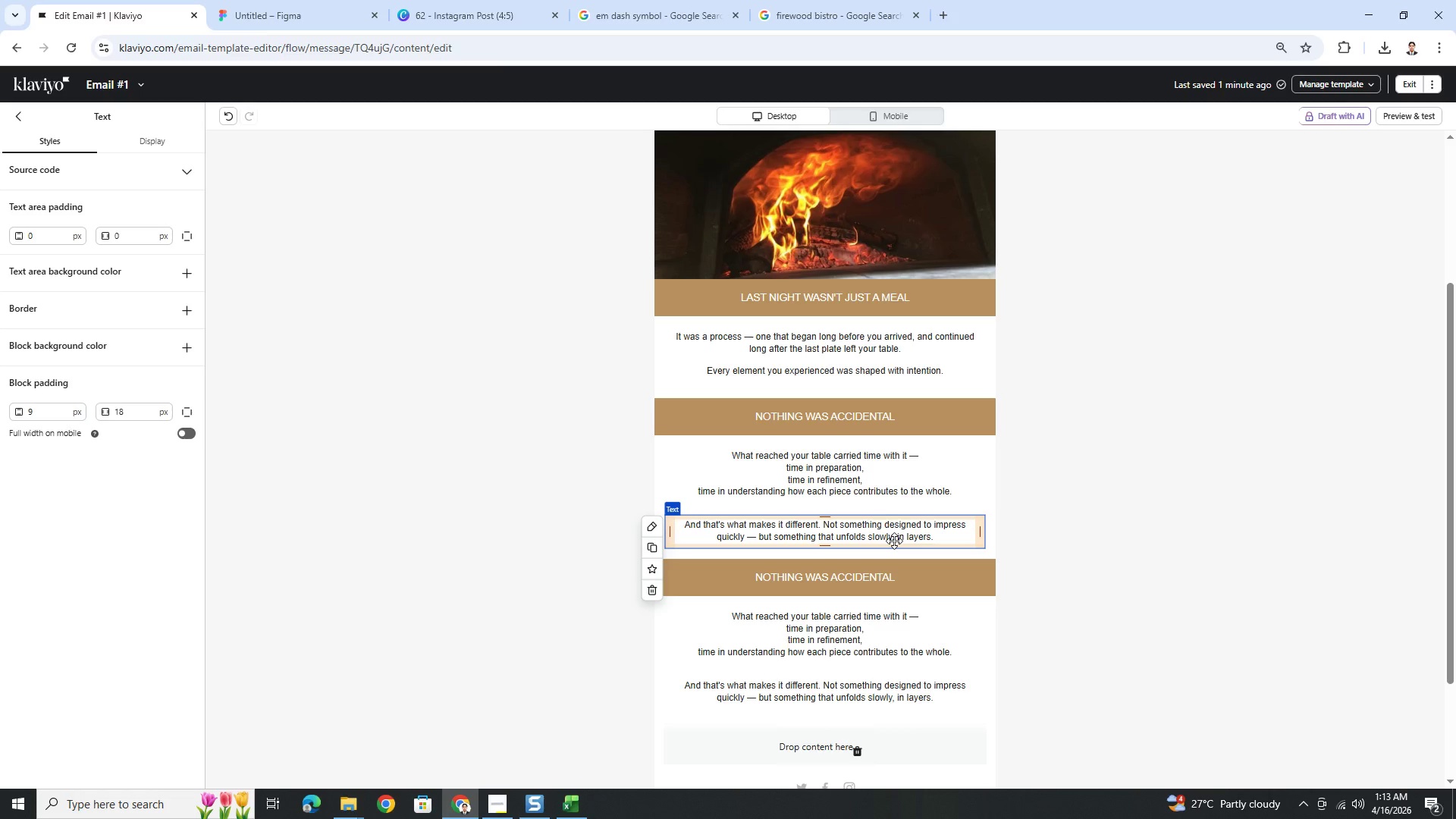 
wait(5.84)
 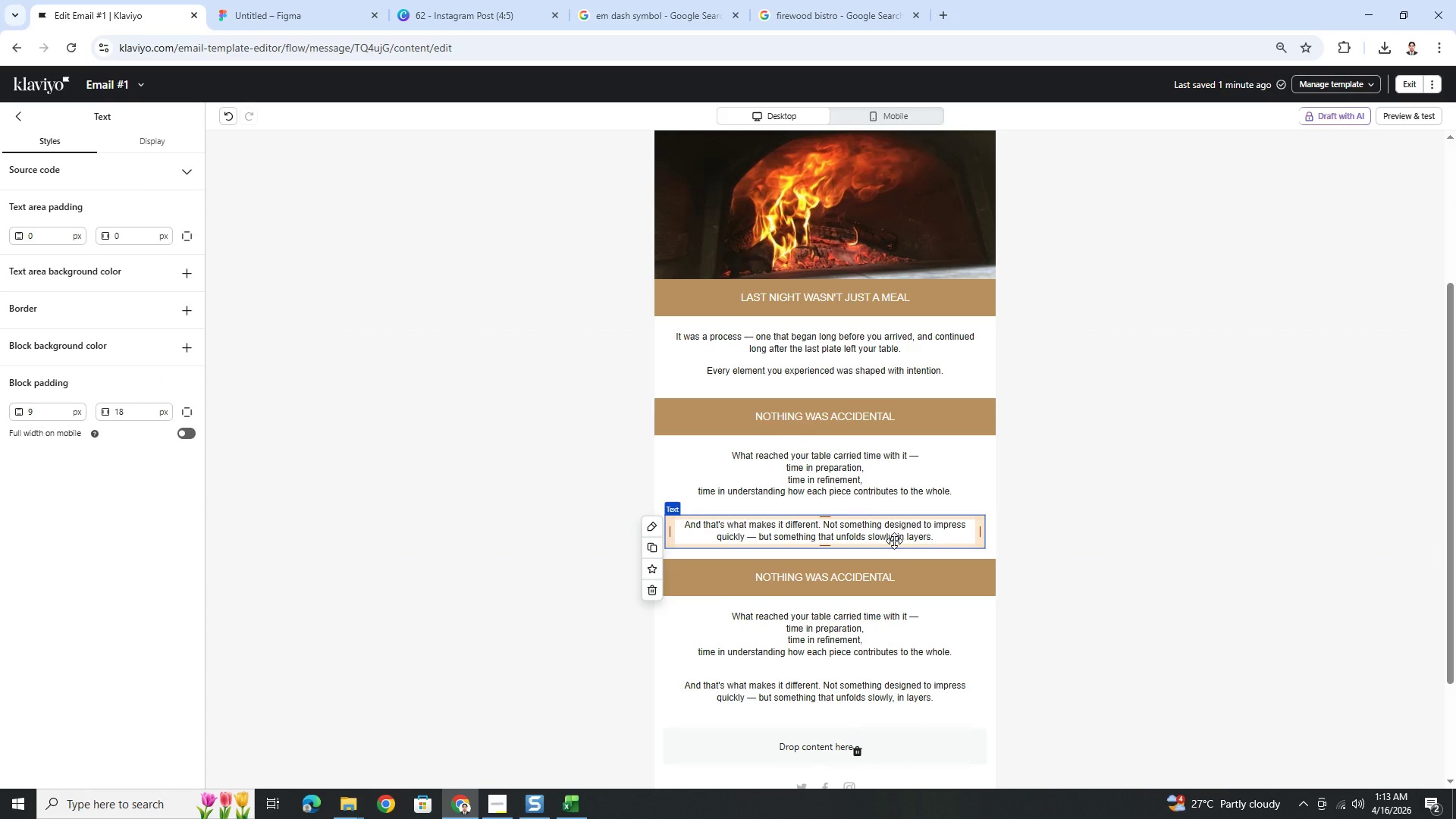 
scroll: coordinate [990, 529], scroll_direction: down, amount: 2.0
 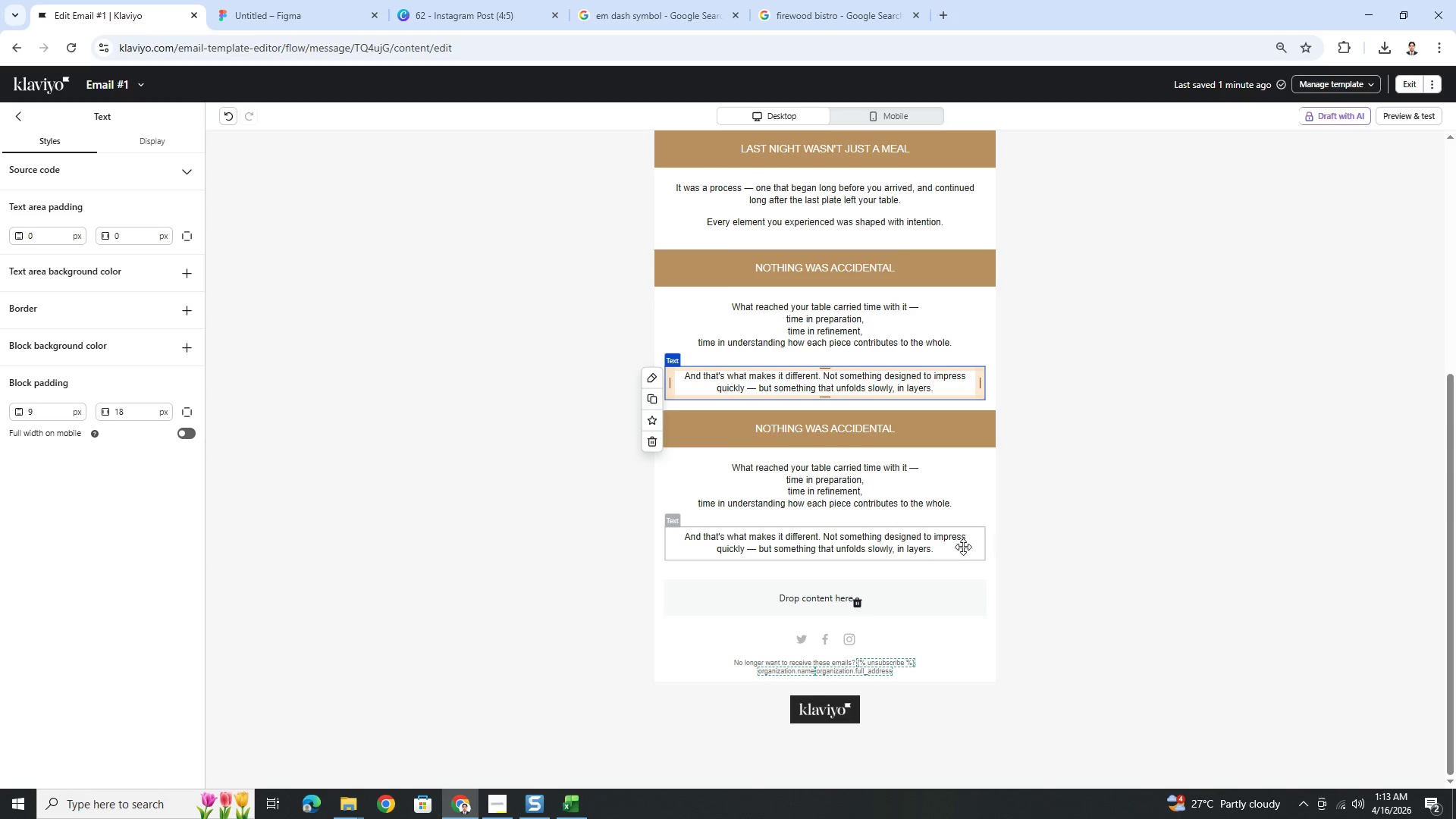 
left_click([908, 544])
 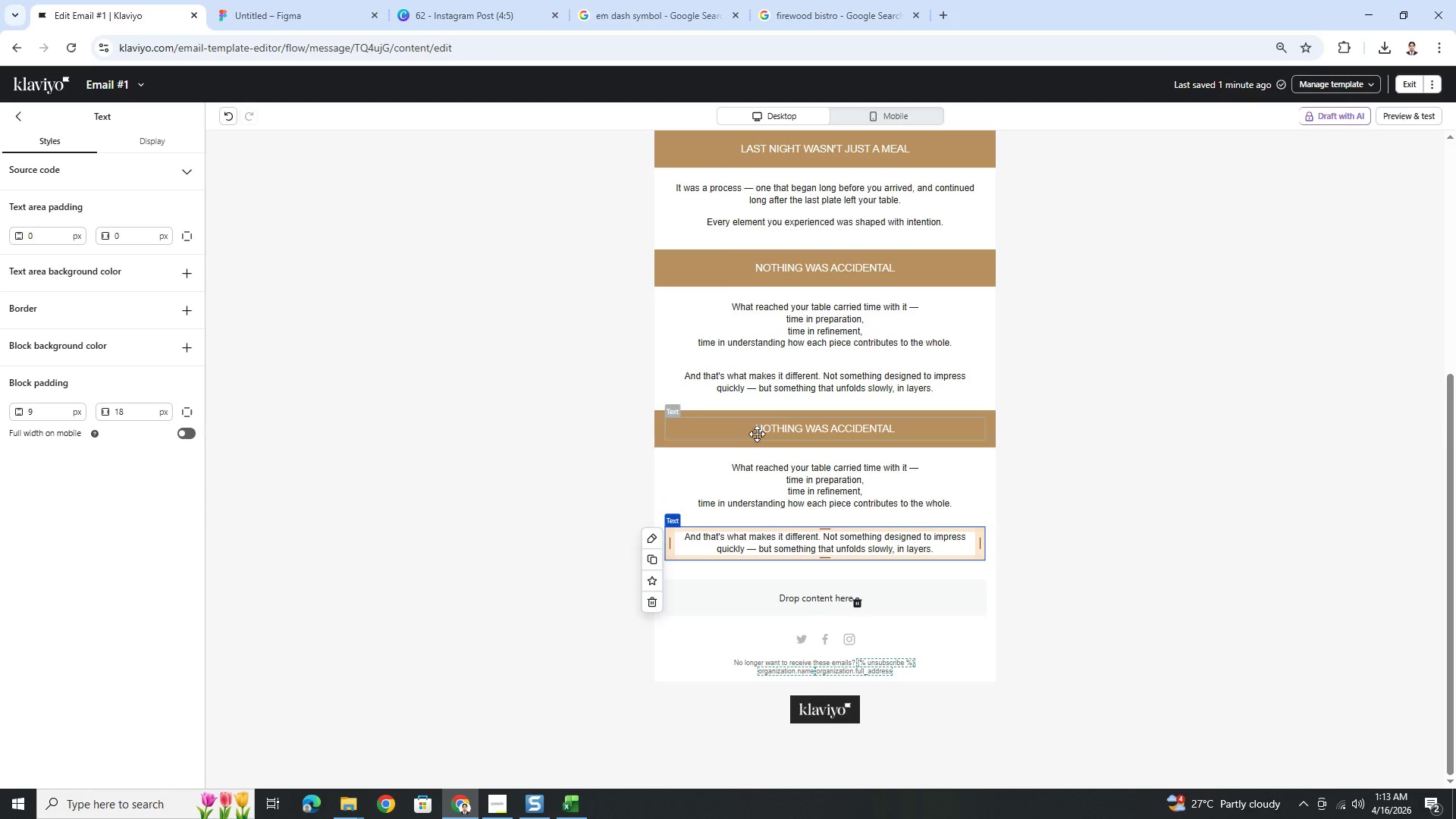 
left_click([759, 432])
 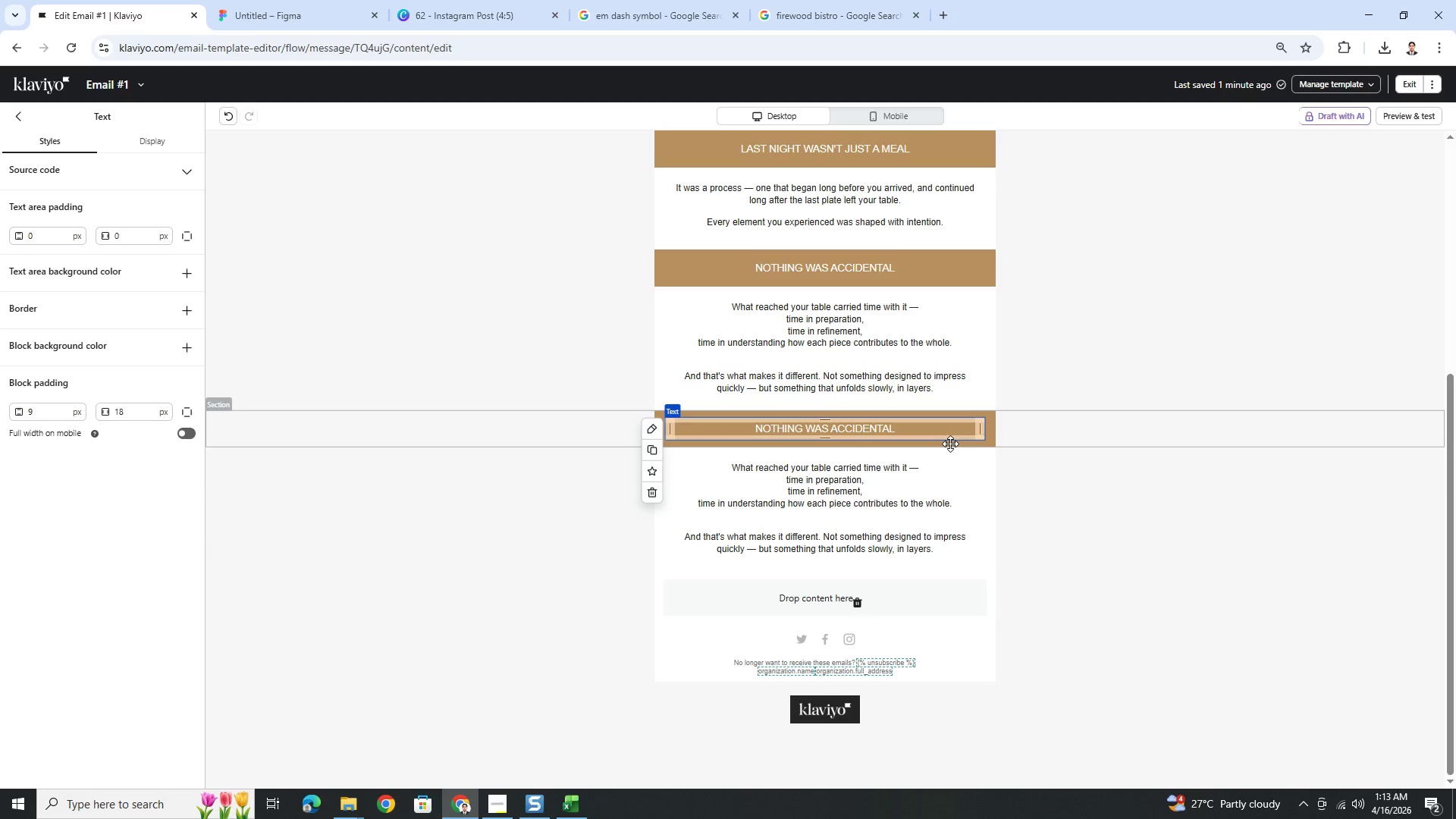 
wait(14.17)
 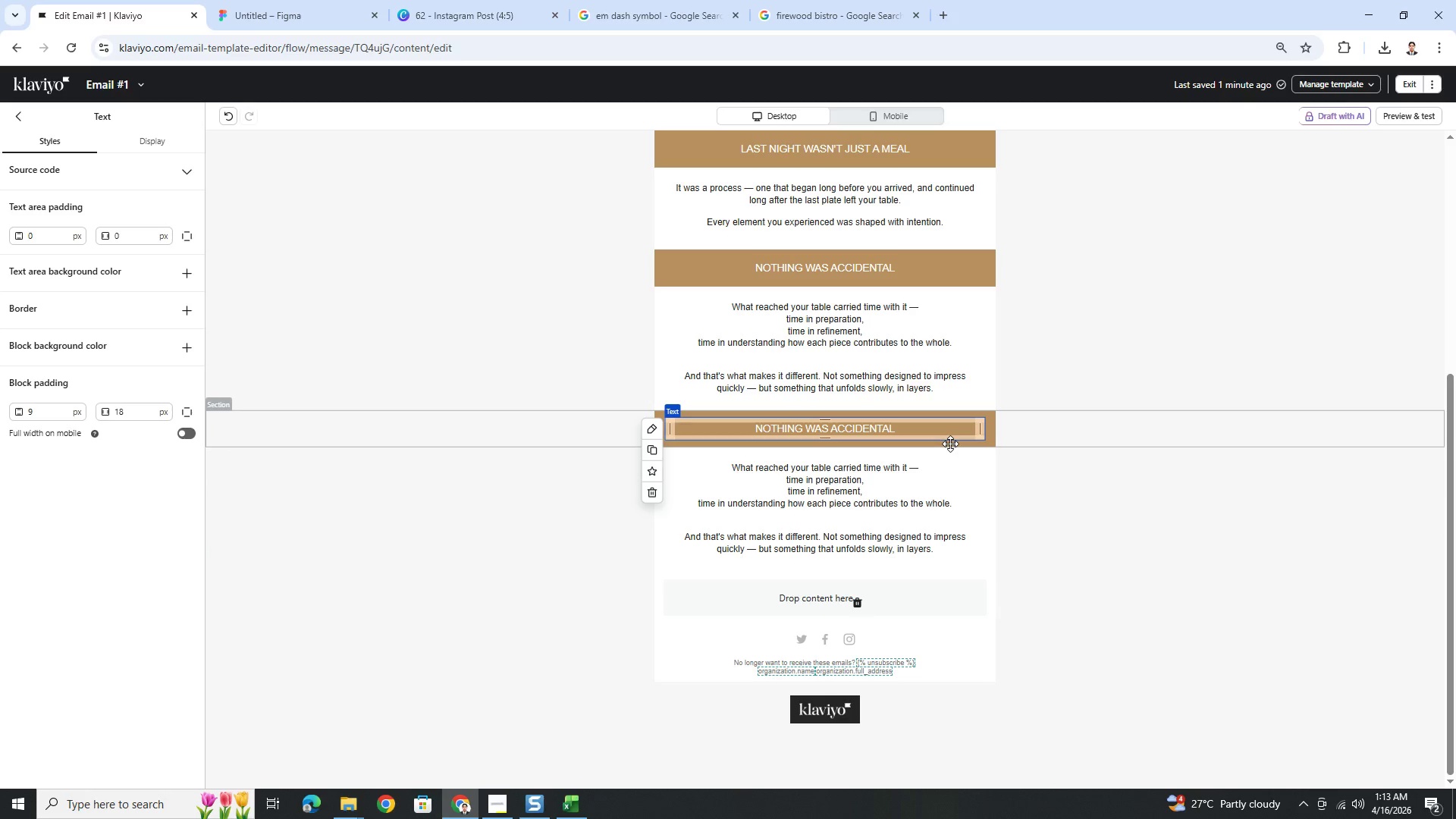 
scroll: coordinate [1056, 421], scroll_direction: up, amount: 3.0
 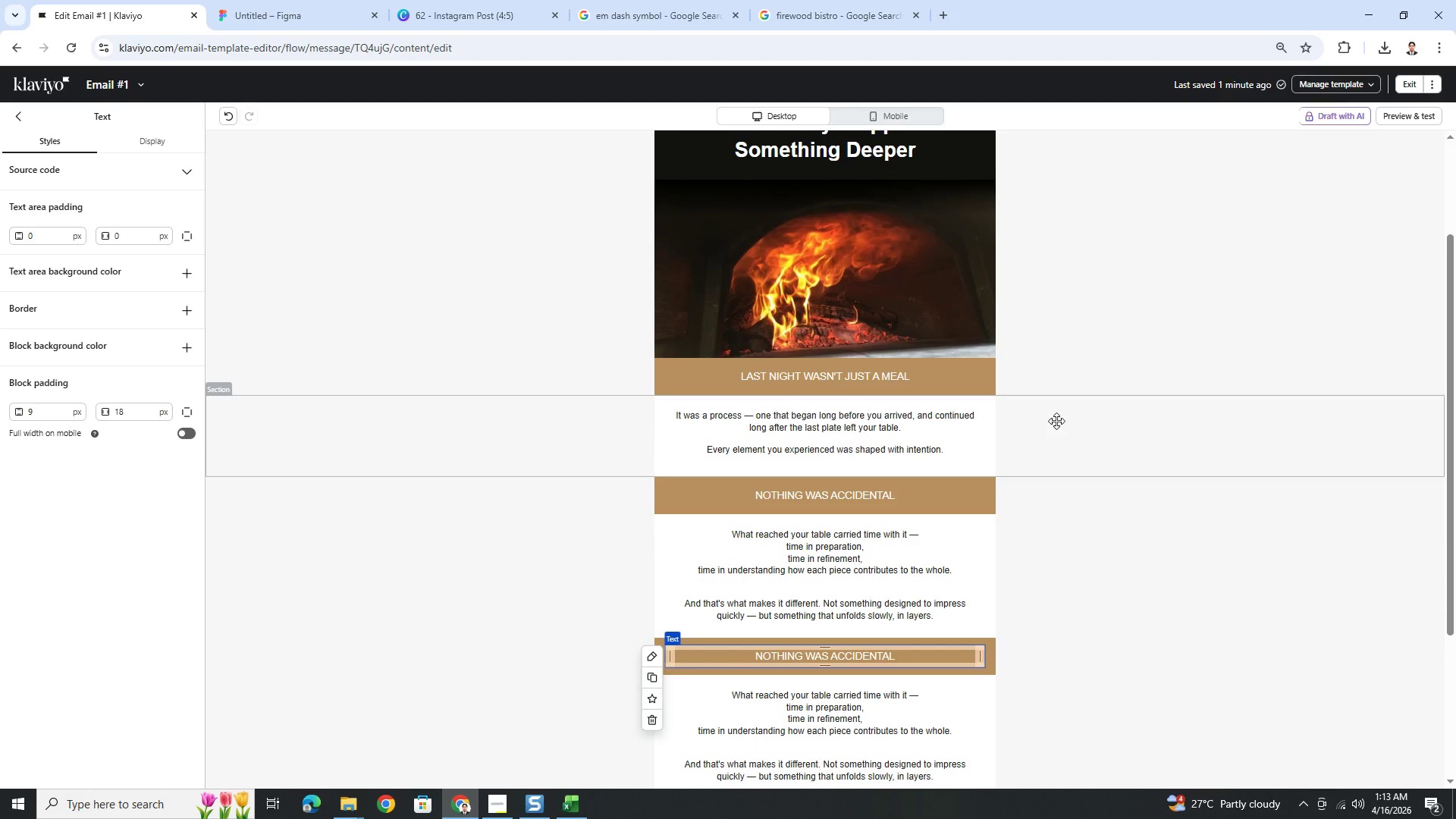 
wait(5.91)
 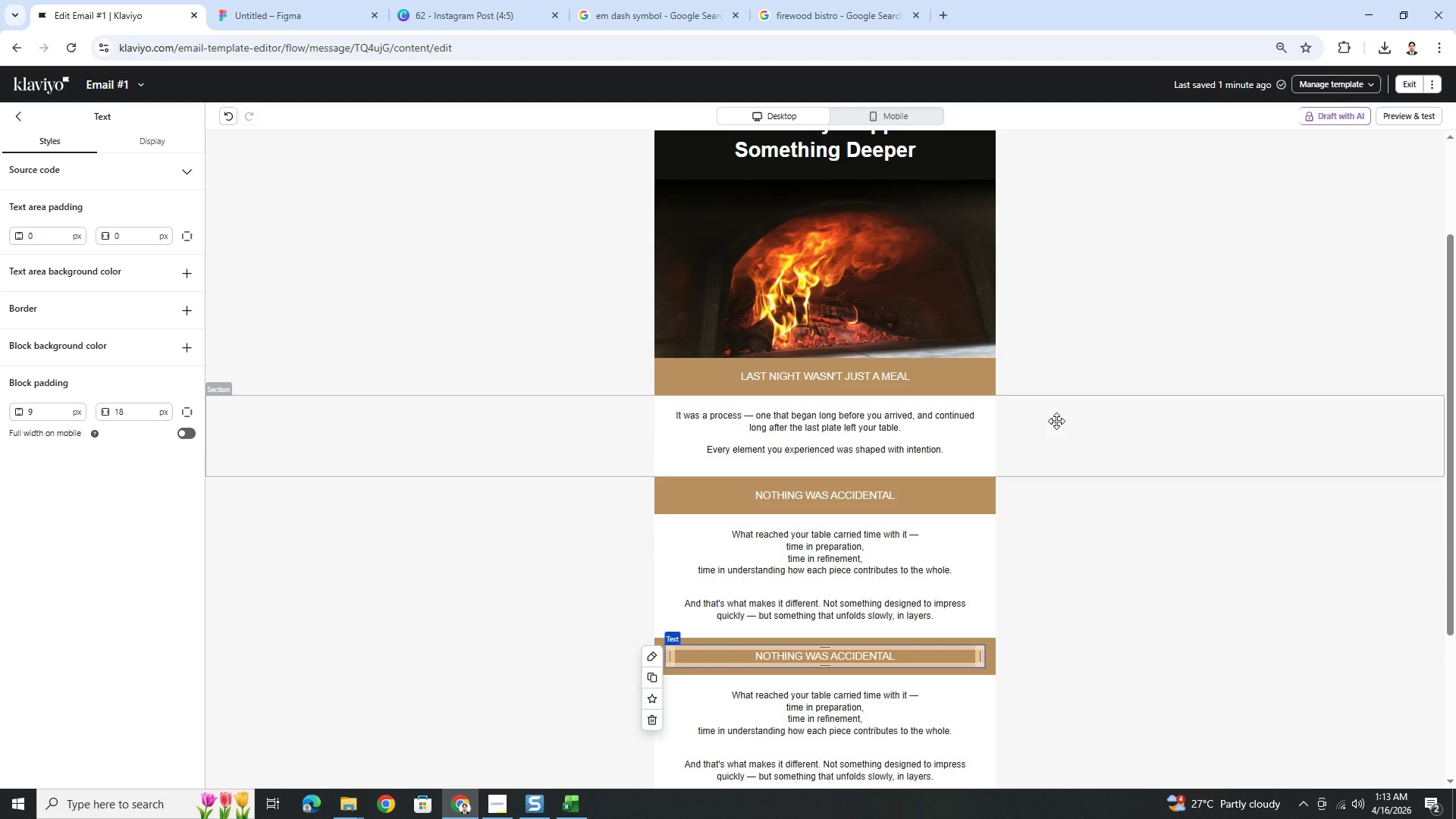 
scroll: coordinate [1056, 421], scroll_direction: up, amount: 1.0
 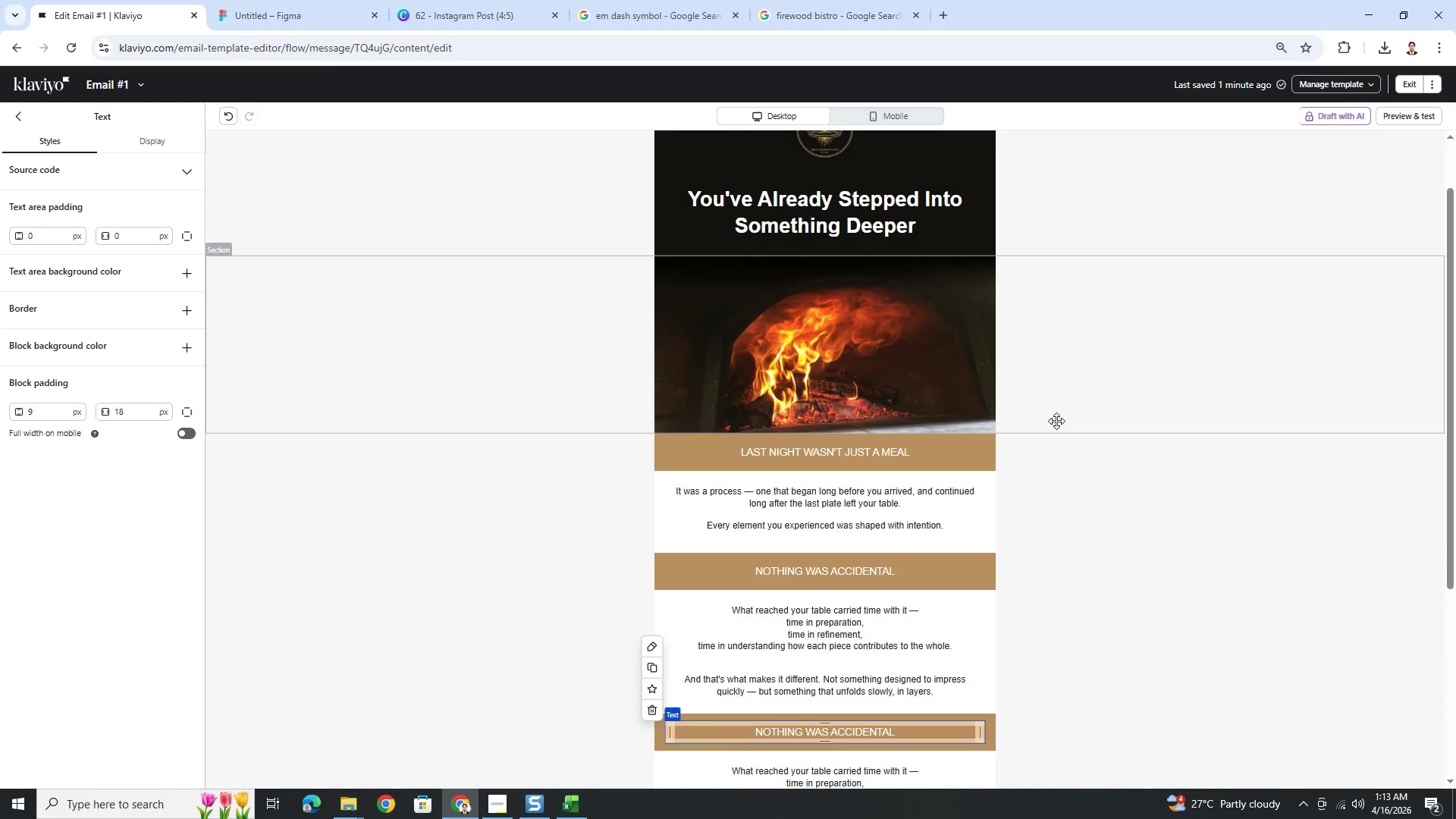 
scroll: coordinate [1056, 421], scroll_direction: down, amount: 2.0
 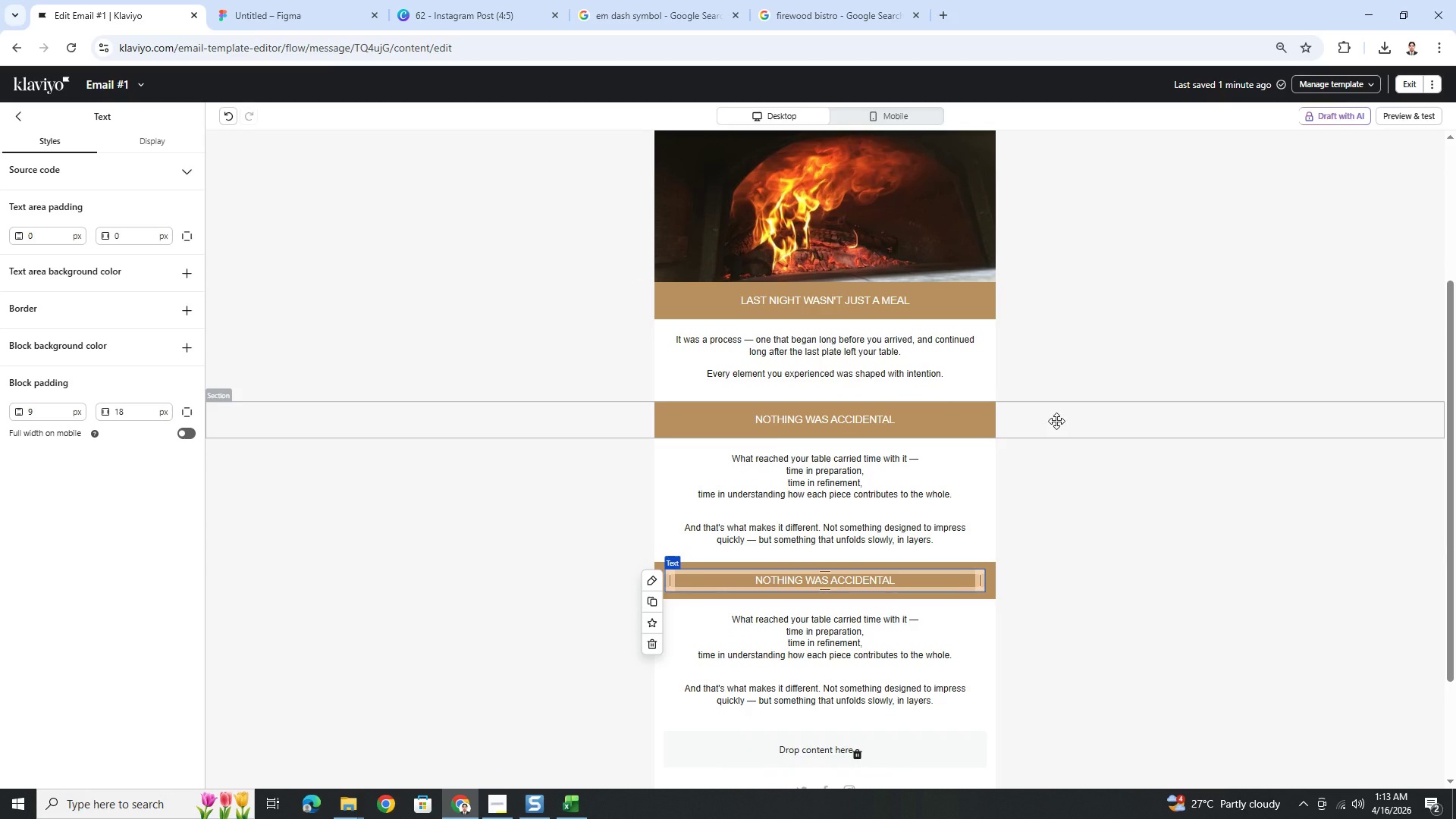 
wait(13.25)
 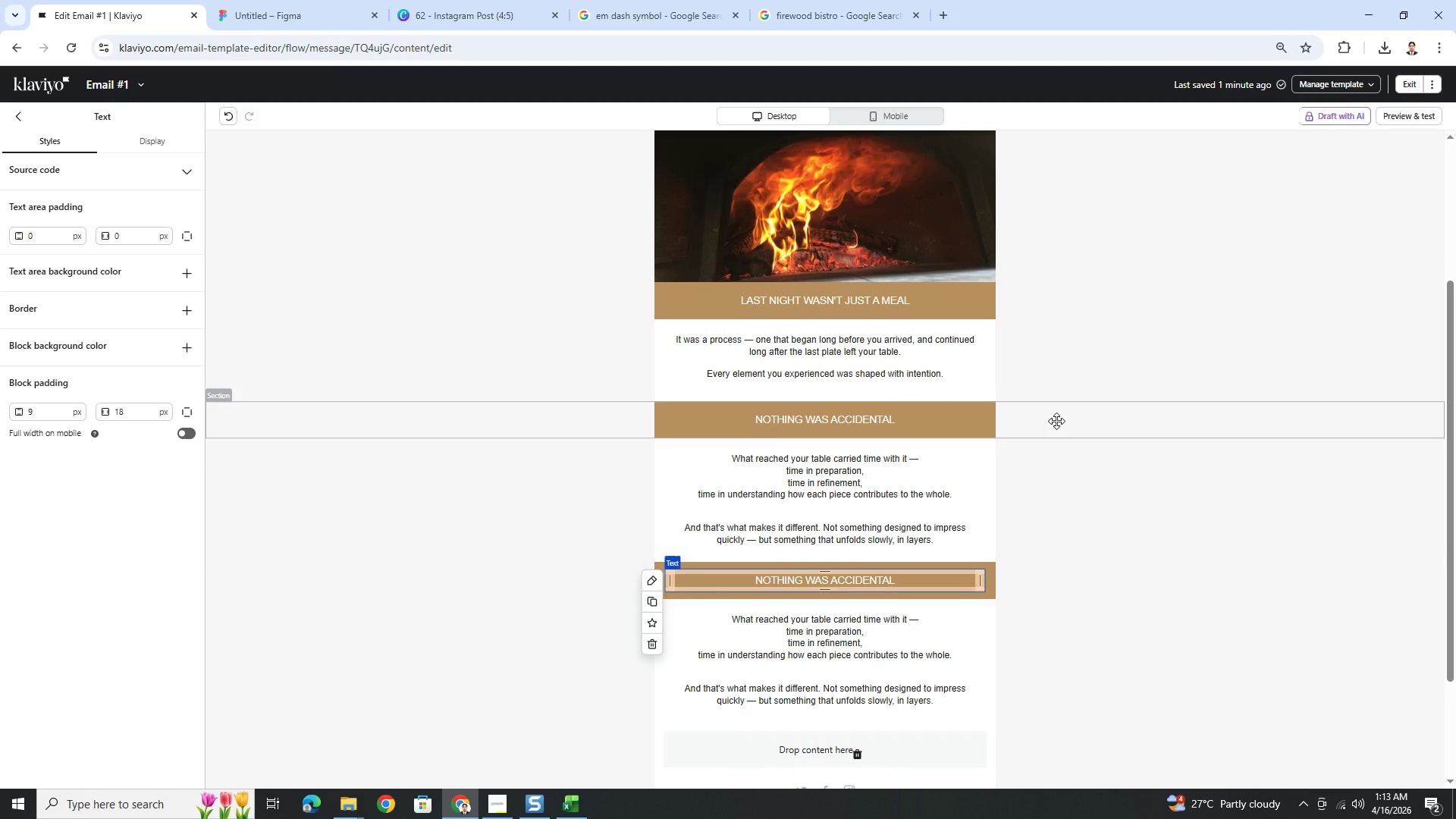 
left_click([1081, 534])
 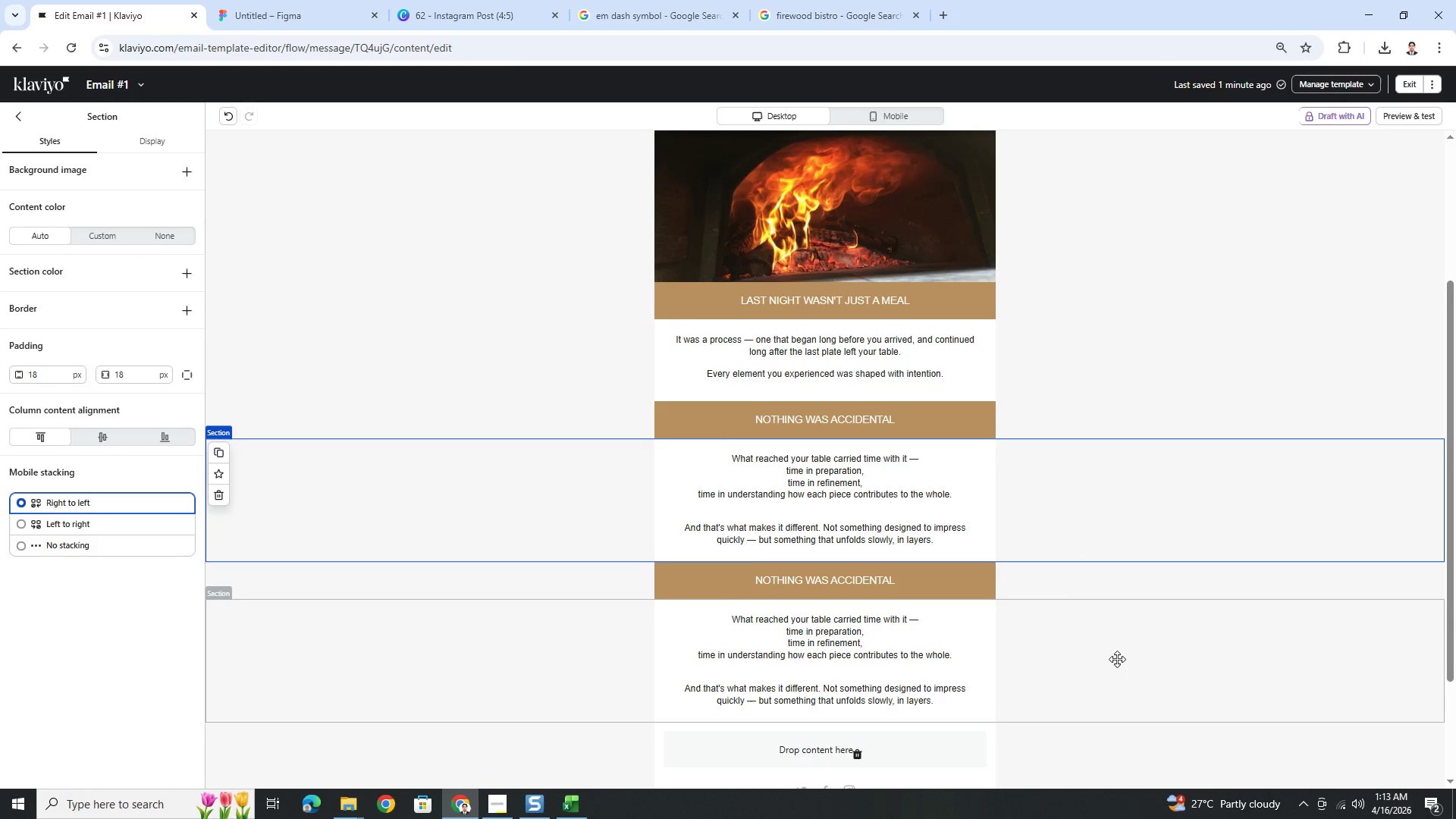 
scroll: coordinate [1117, 659], scroll_direction: down, amount: 3.0
 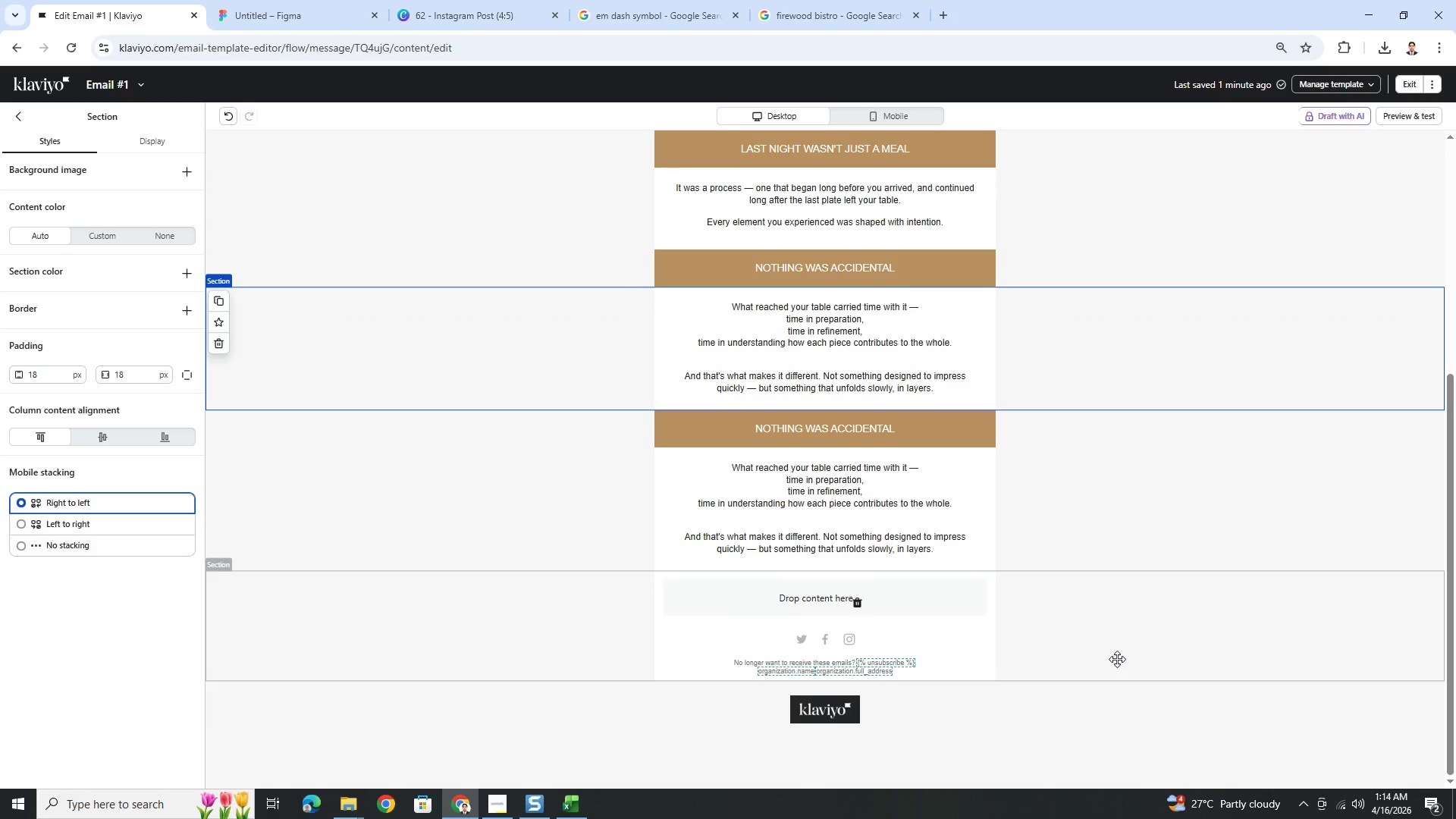 
scroll: coordinate [1117, 659], scroll_direction: up, amount: 2.0
 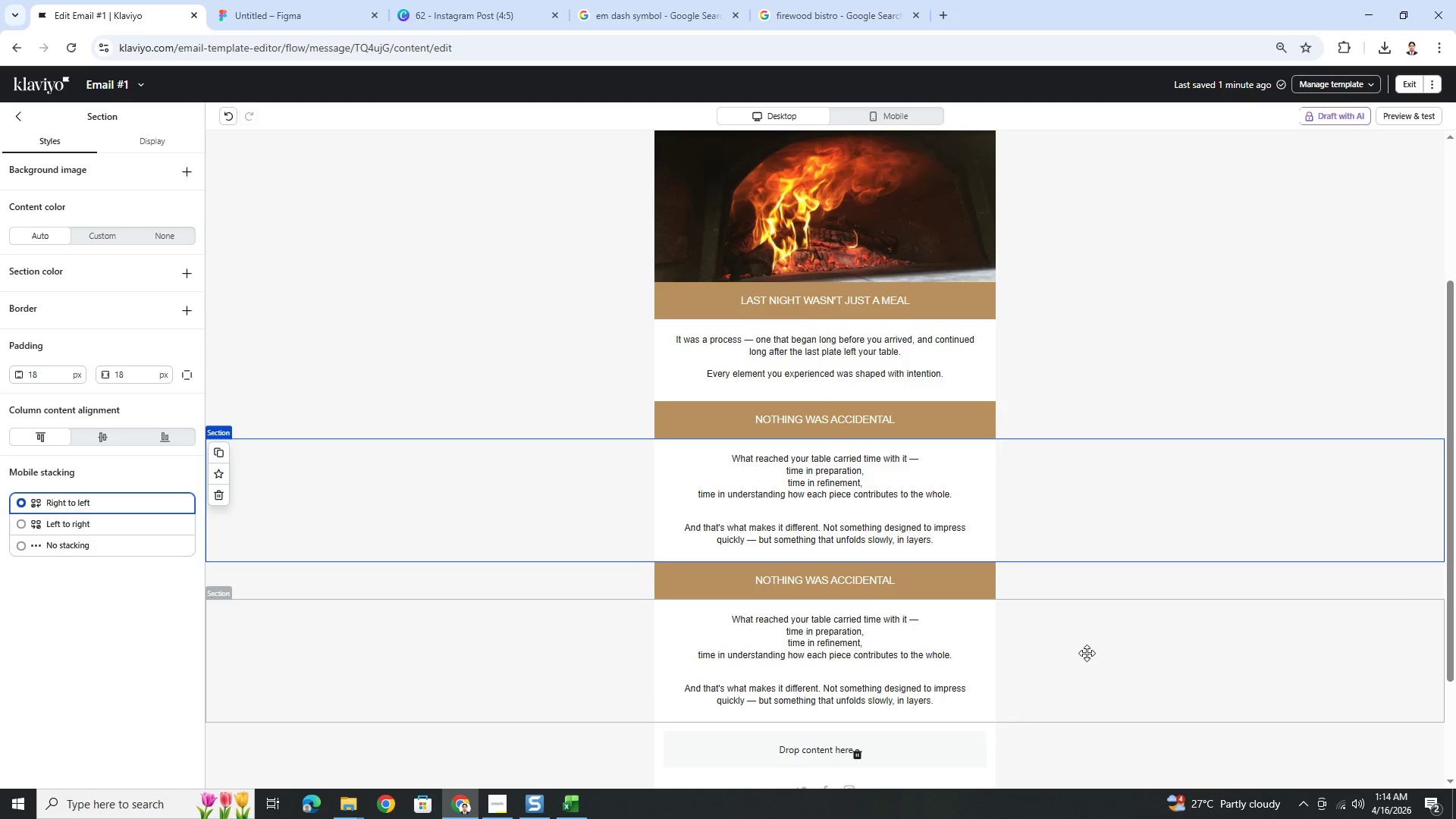 
wait(5.99)
 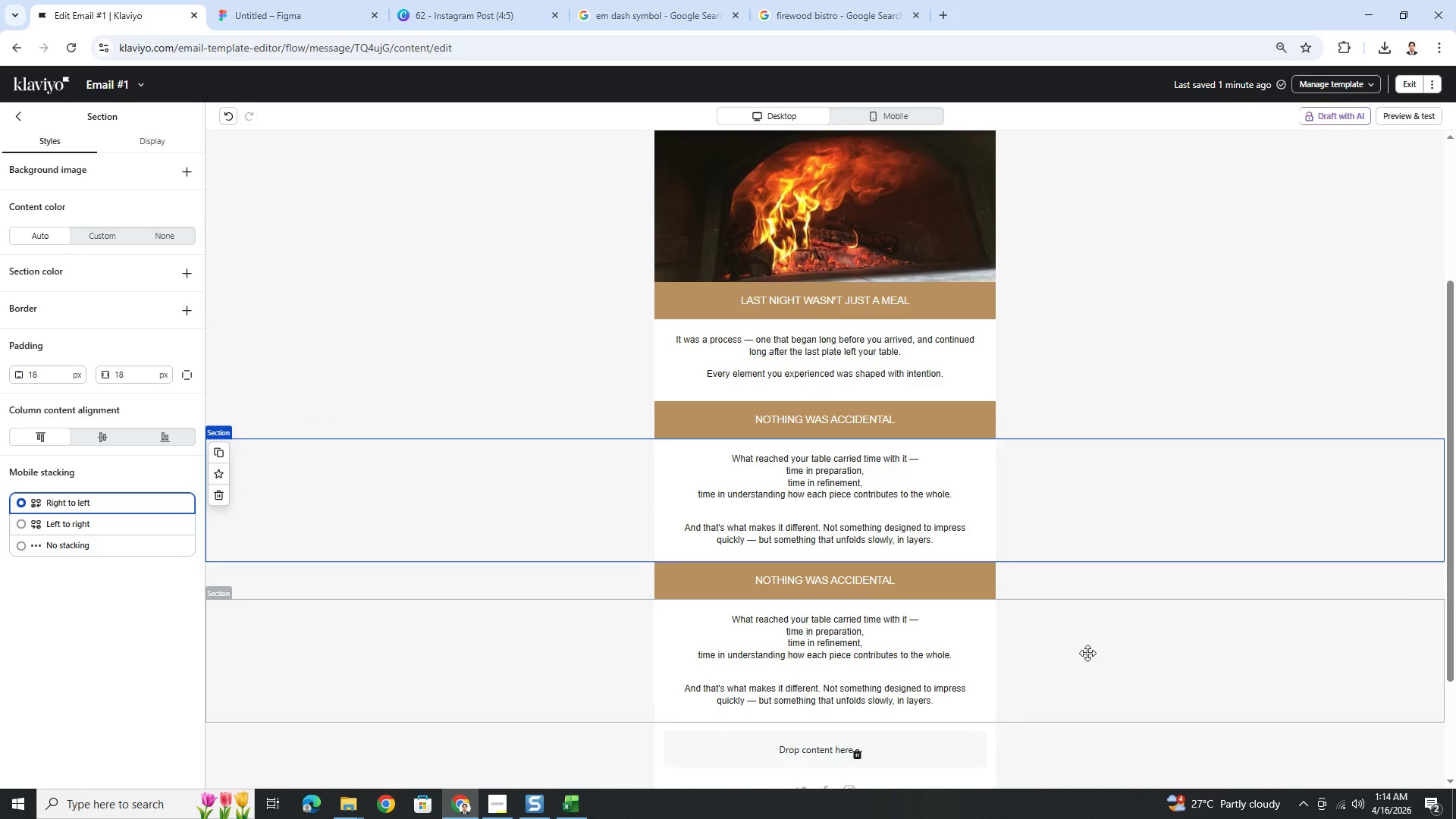 
scroll: coordinate [1079, 635], scroll_direction: down, amount: 1.0
 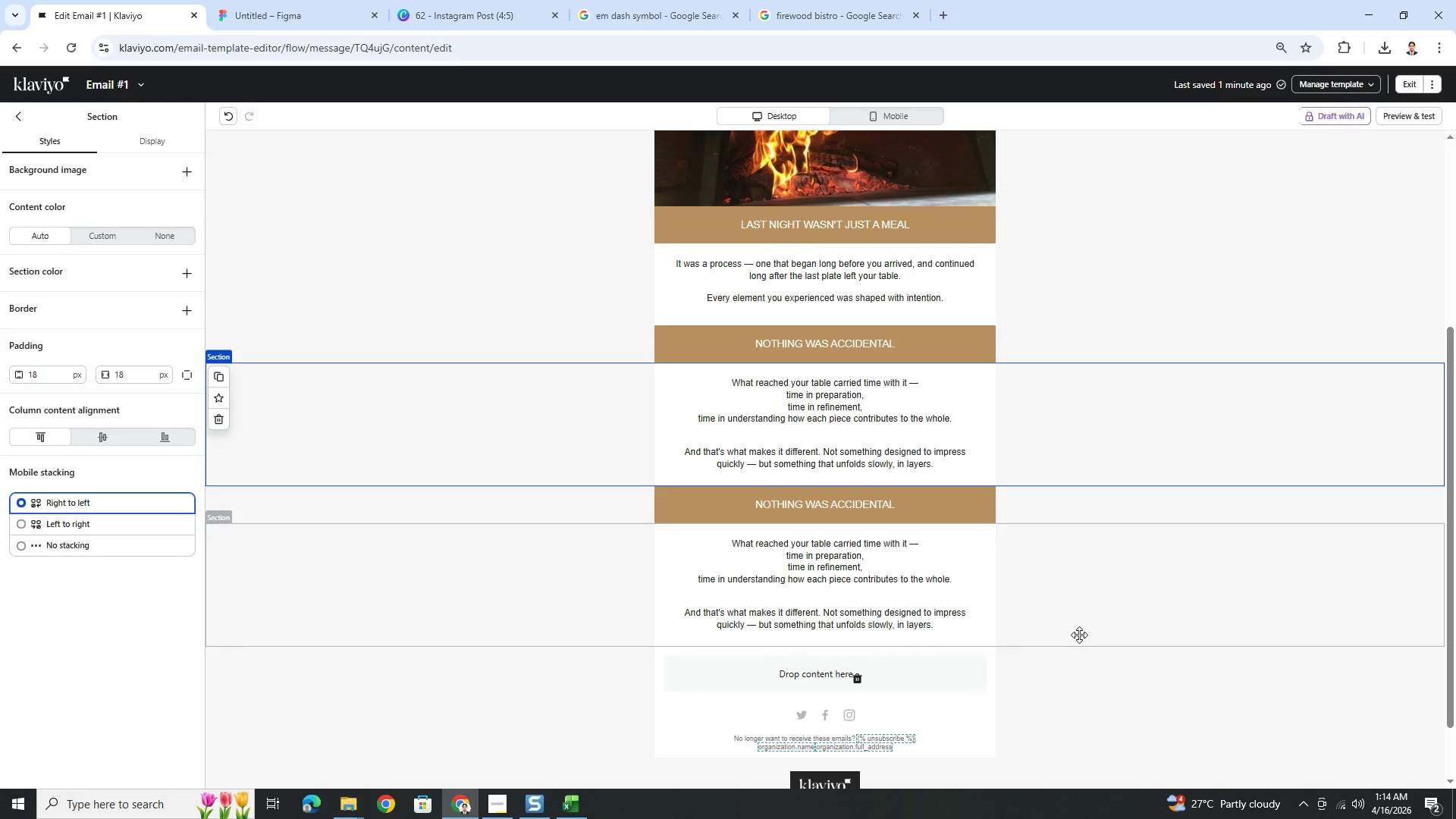 
scroll: coordinate [1079, 635], scroll_direction: up, amount: 1.0
 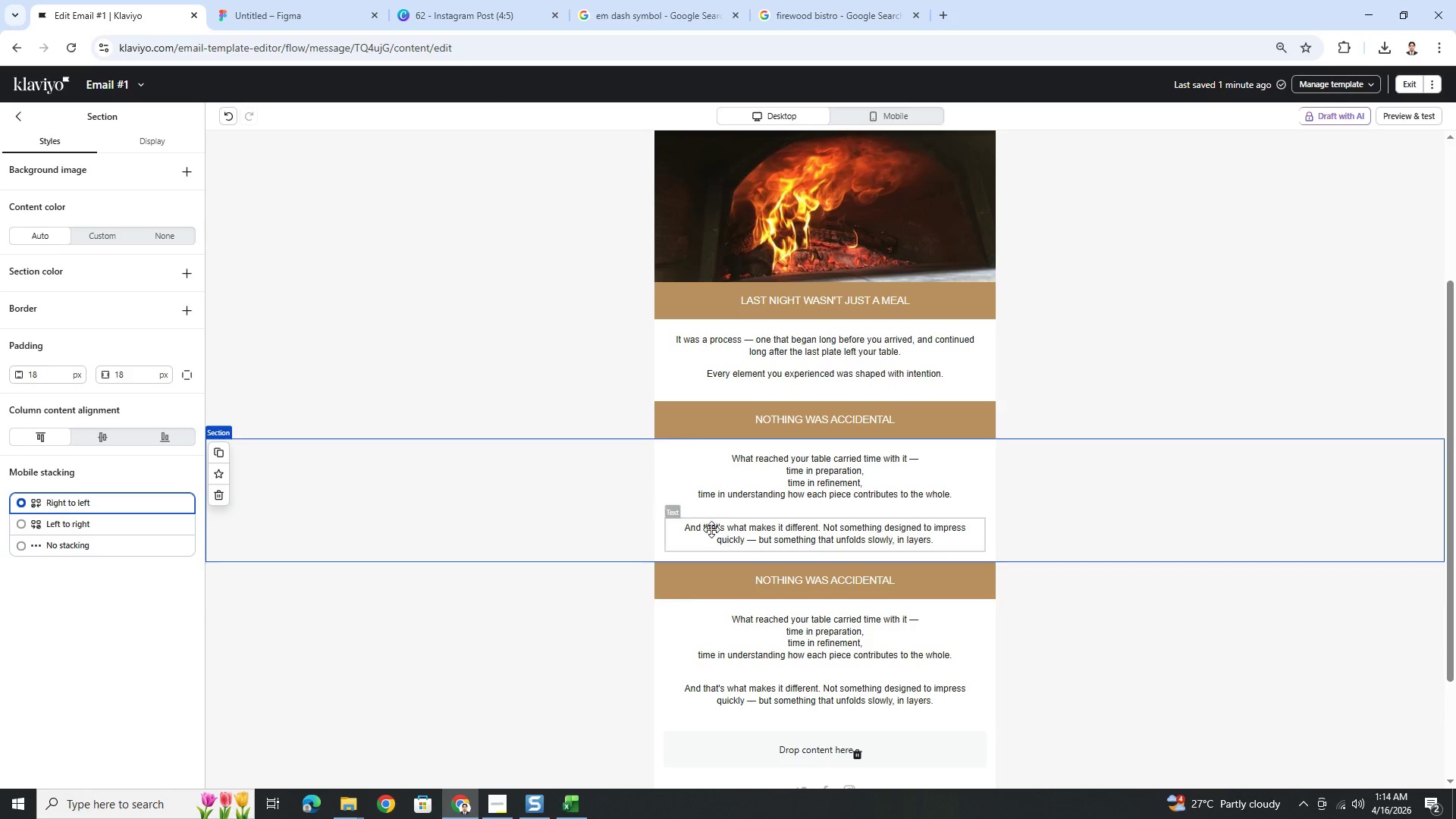 
left_click([890, 489])
 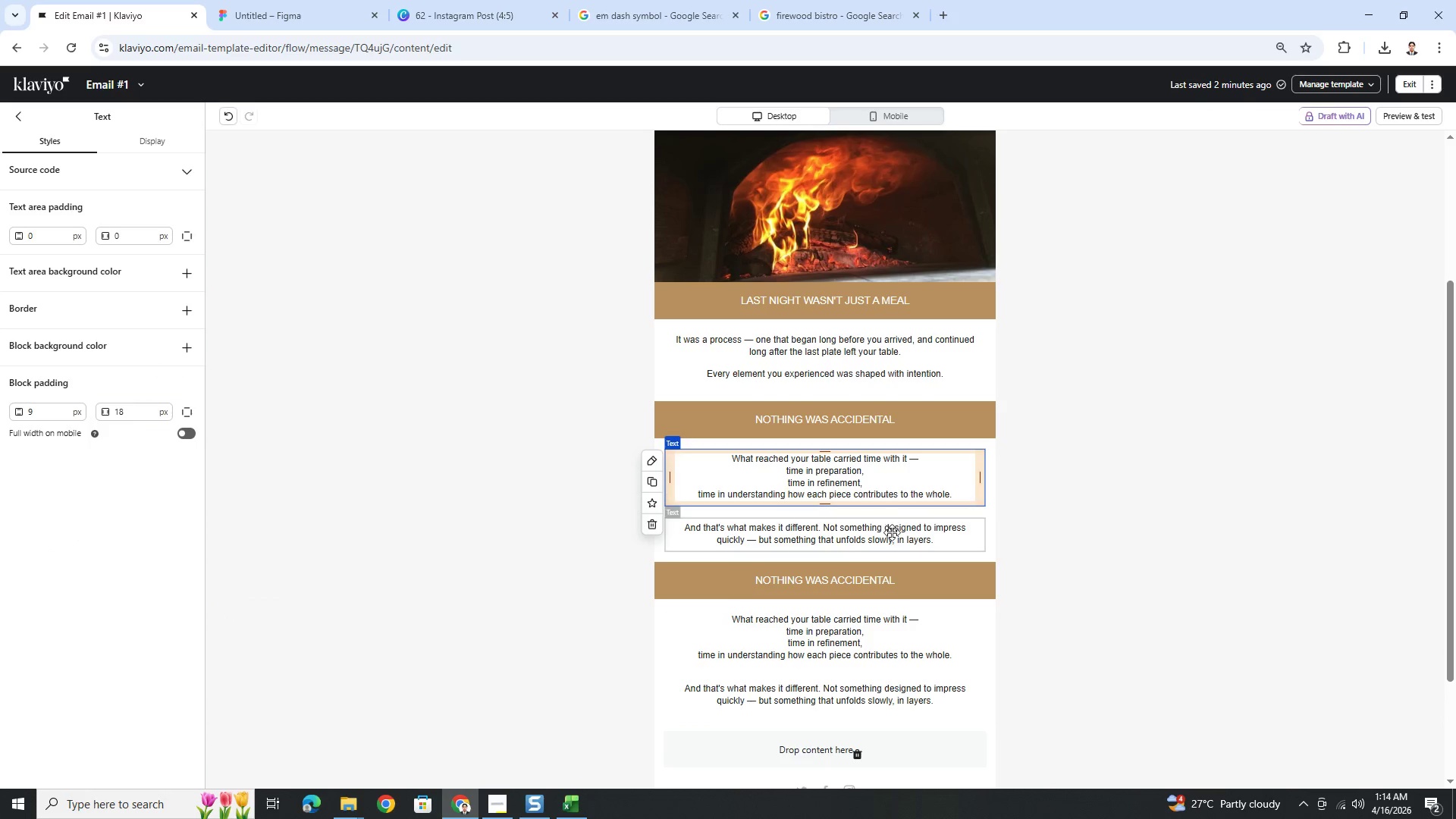 
left_click([892, 533])
 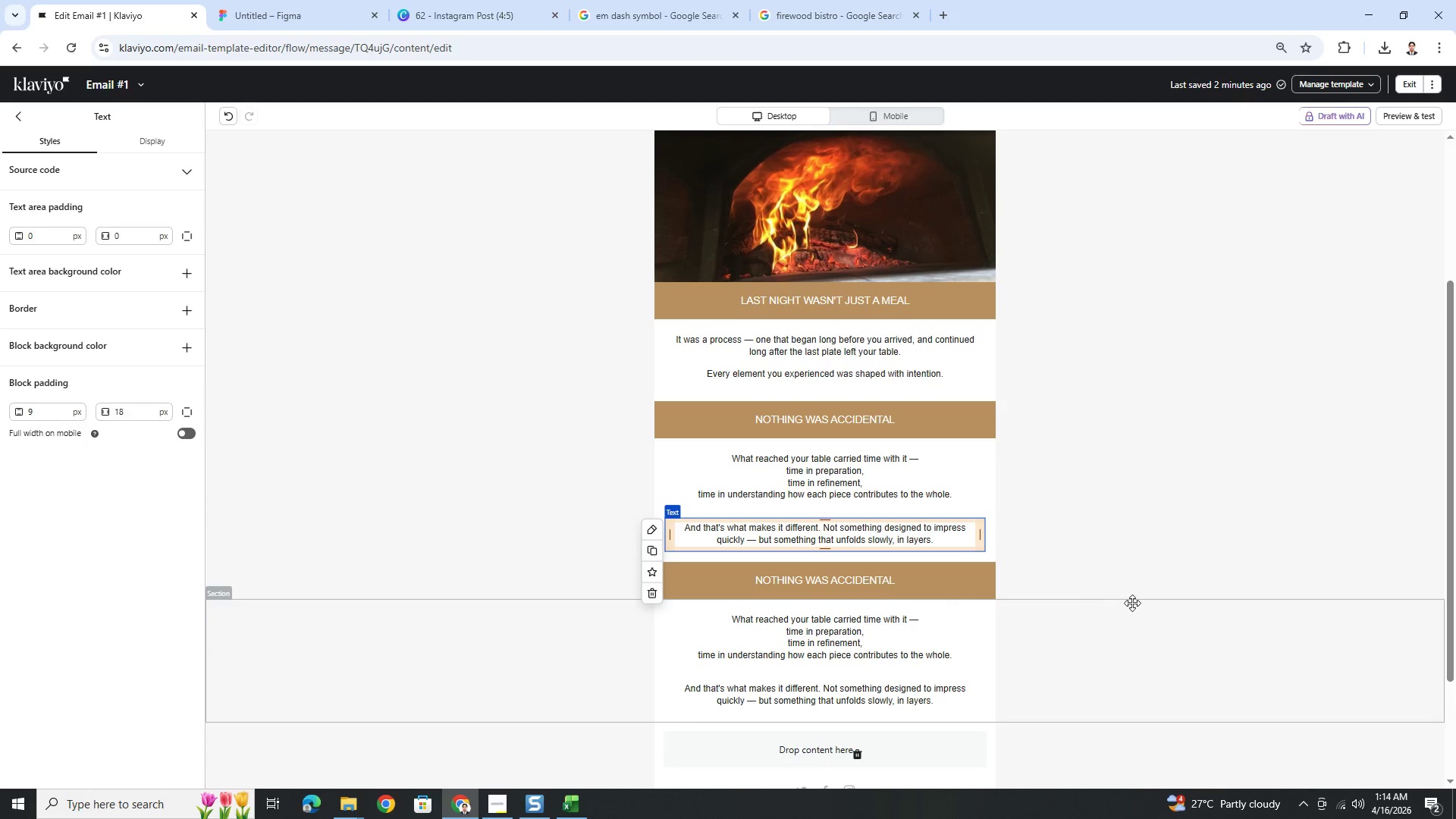 
left_click([1101, 584])
 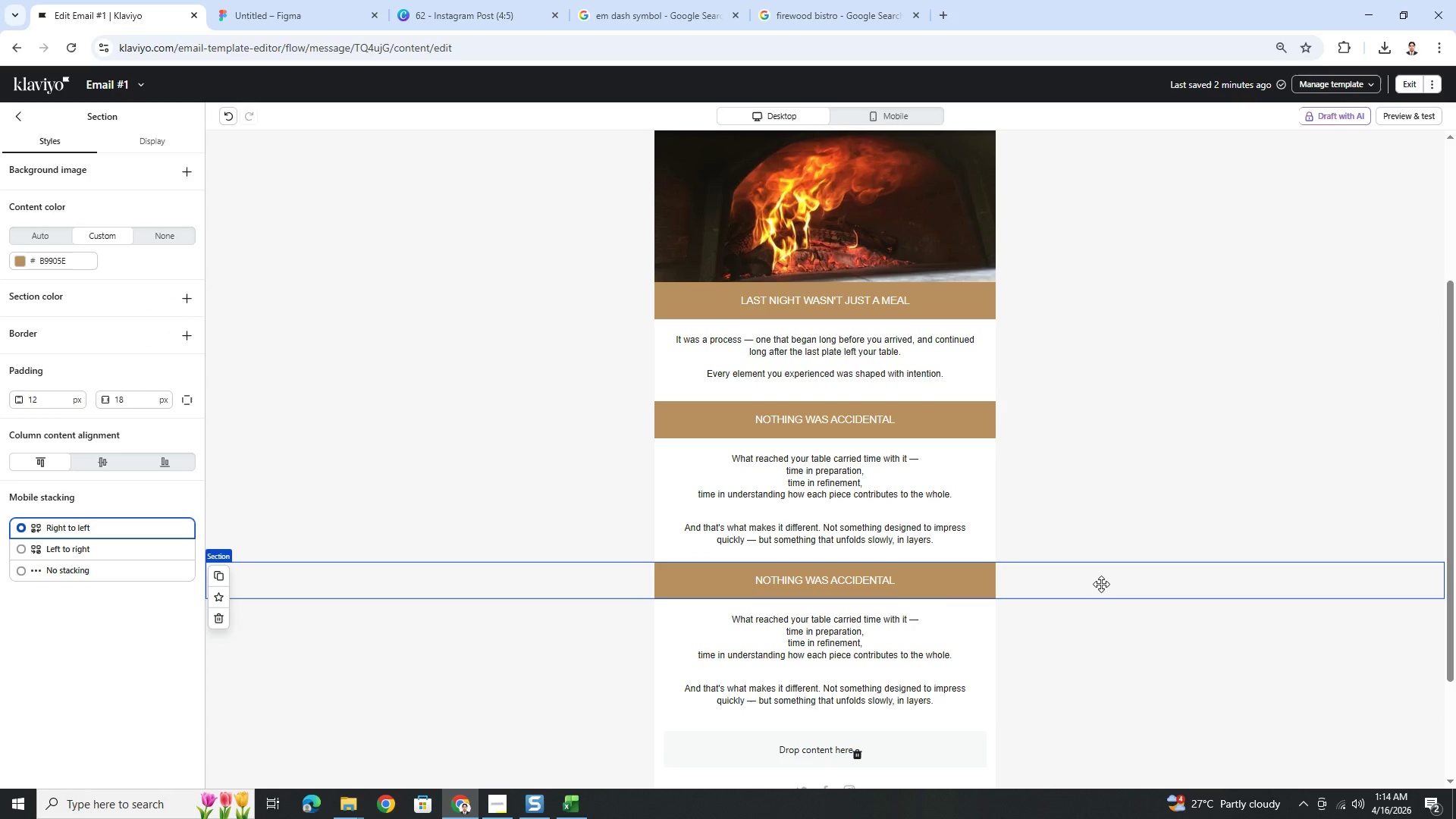 
wait(6.42)
 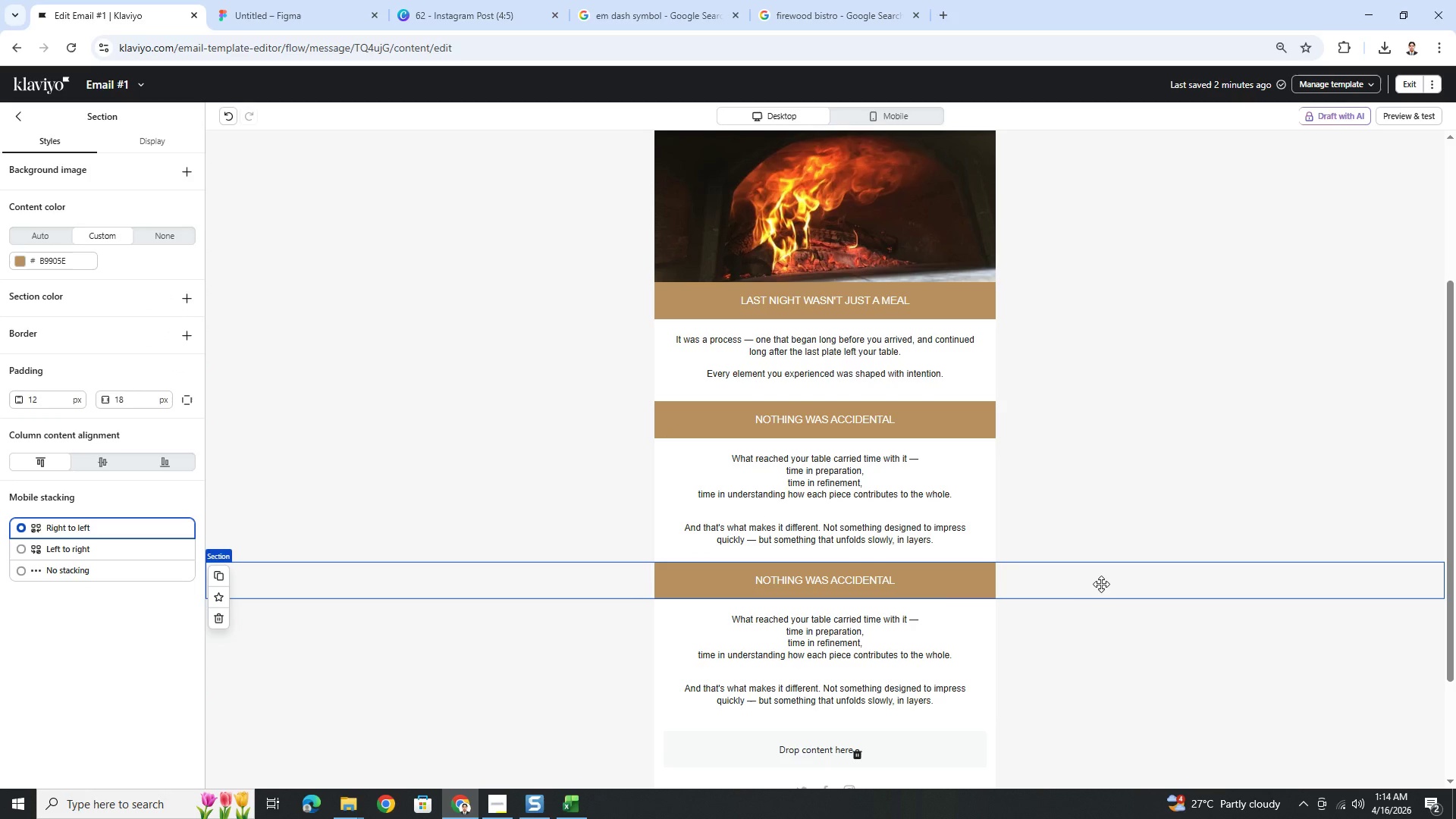 
left_click([810, 634])
 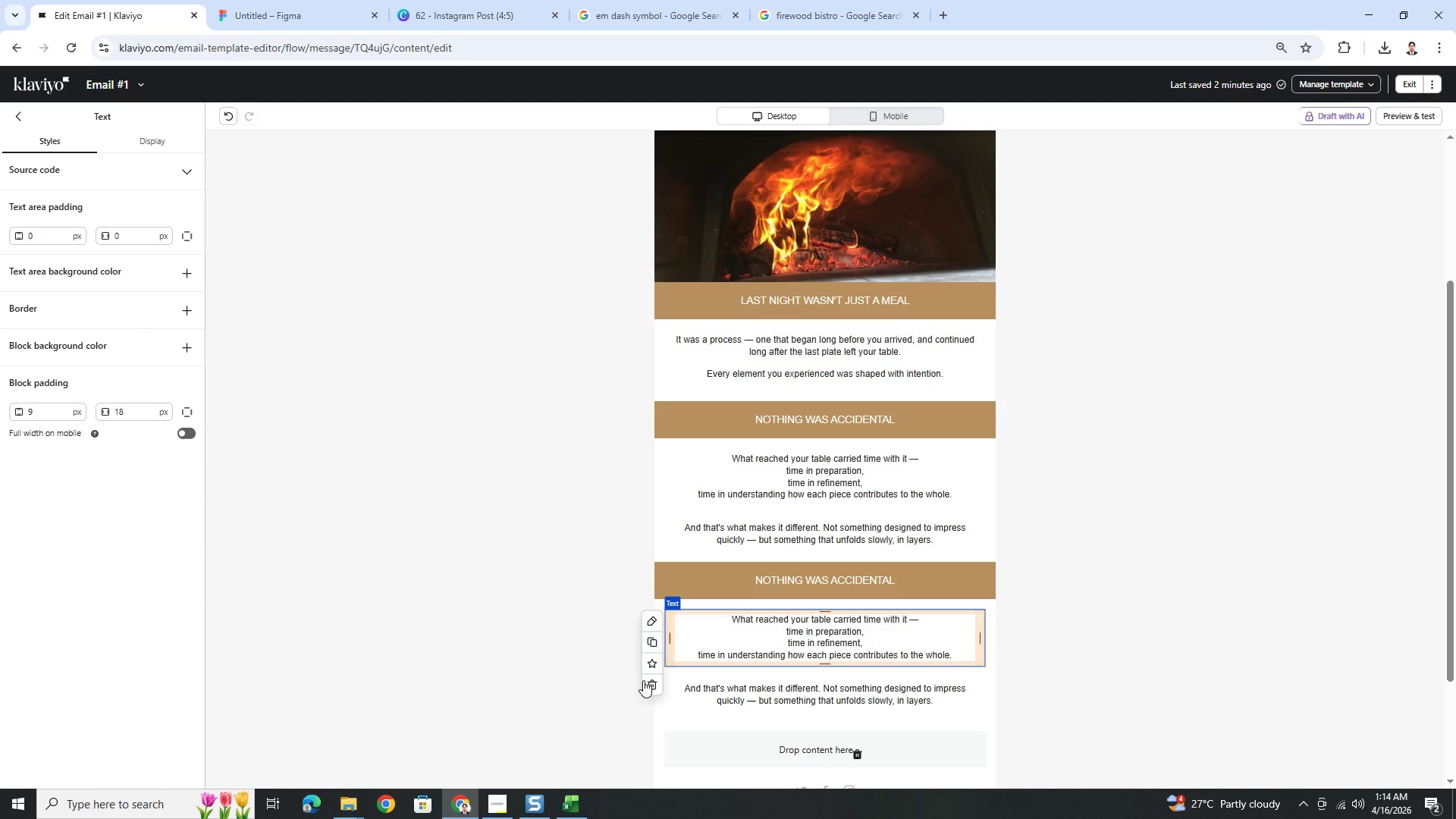 
left_click([651, 681])
 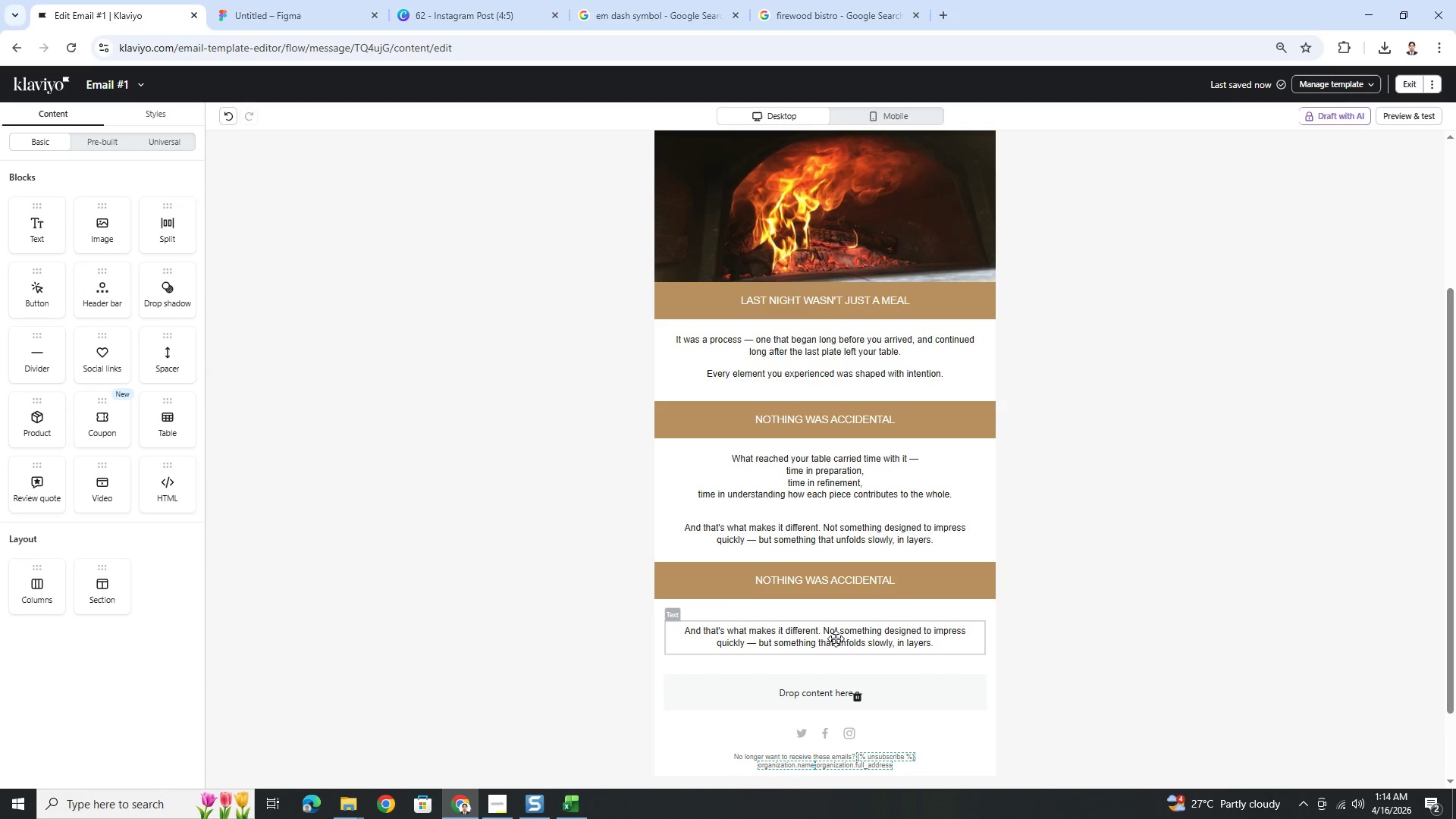 
double_click([836, 639])
 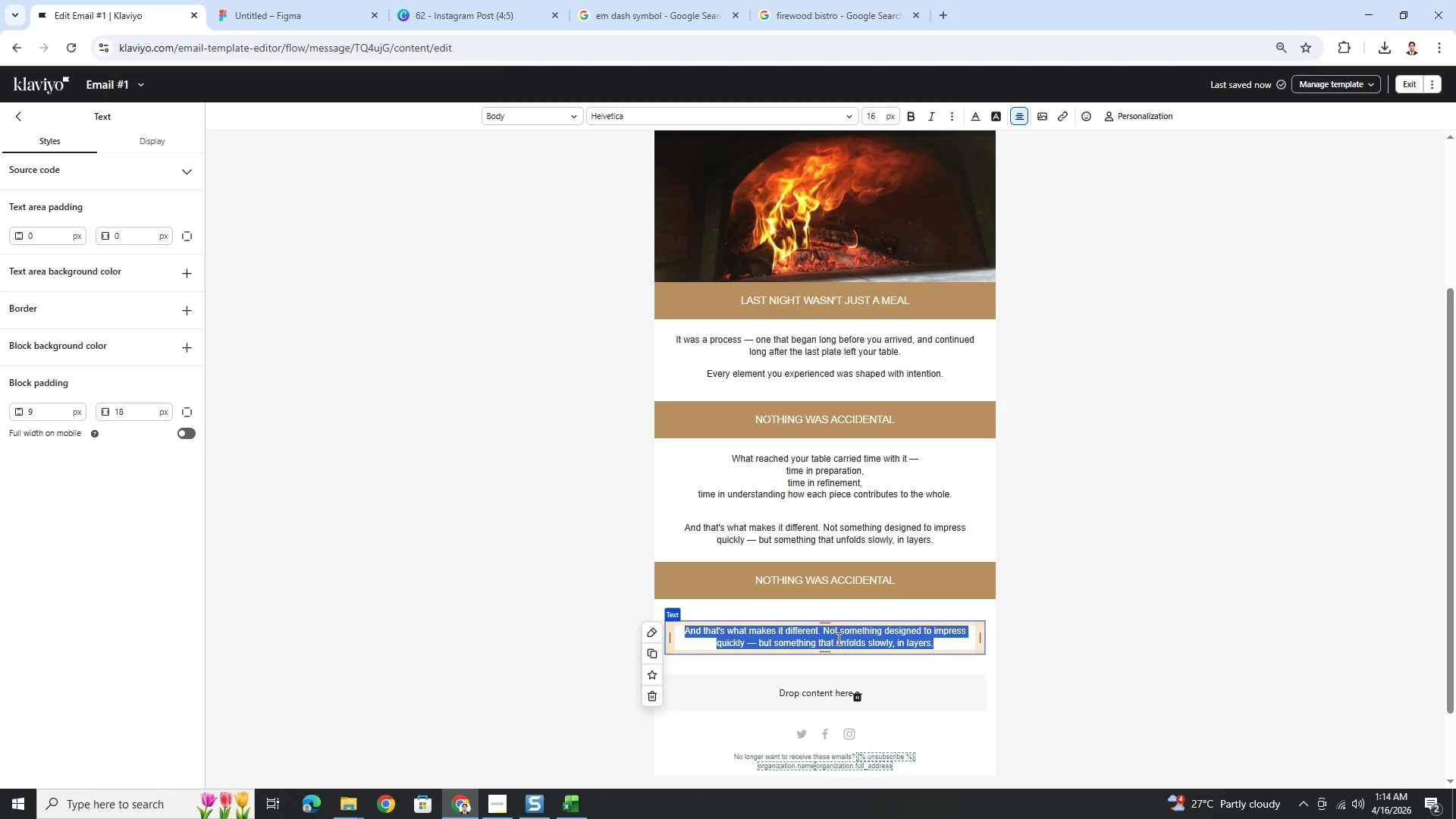 
wait(16.05)
 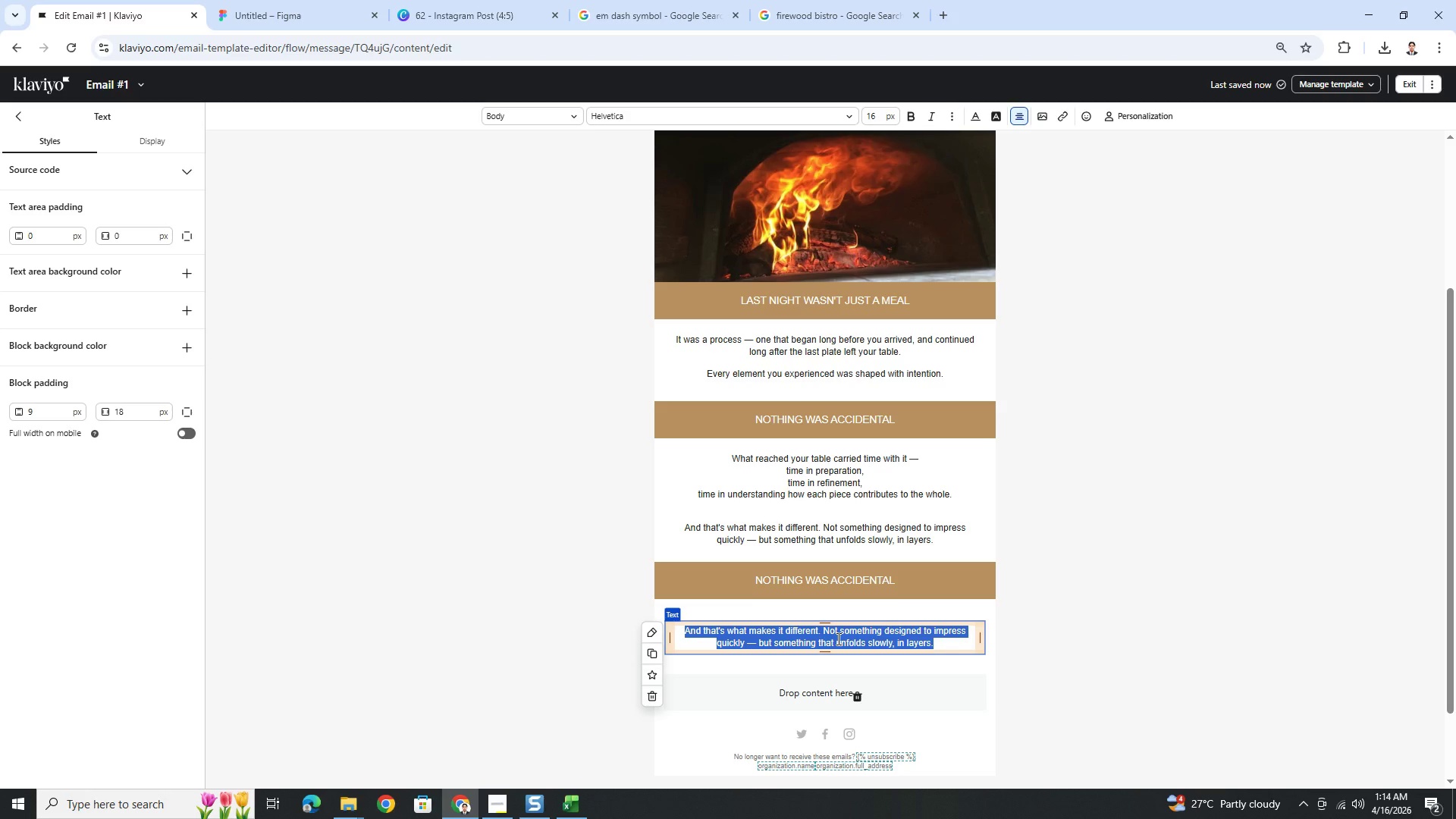 
type(What we create at Roots & Embers is,)
key(Backspace)
type(')
key(Backspace)
type(n't designed to impress quickly)
 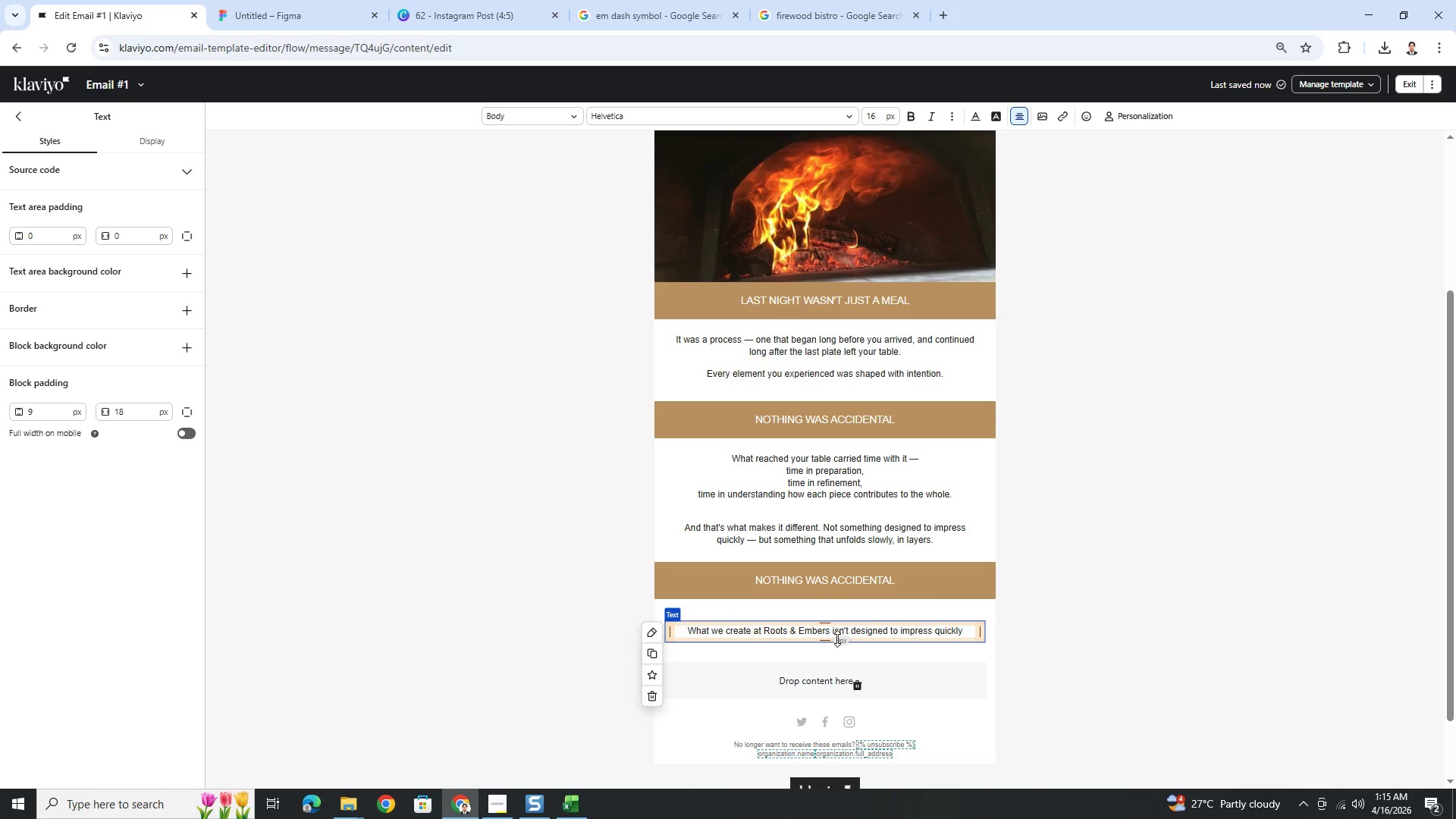 
wait(16.24)
 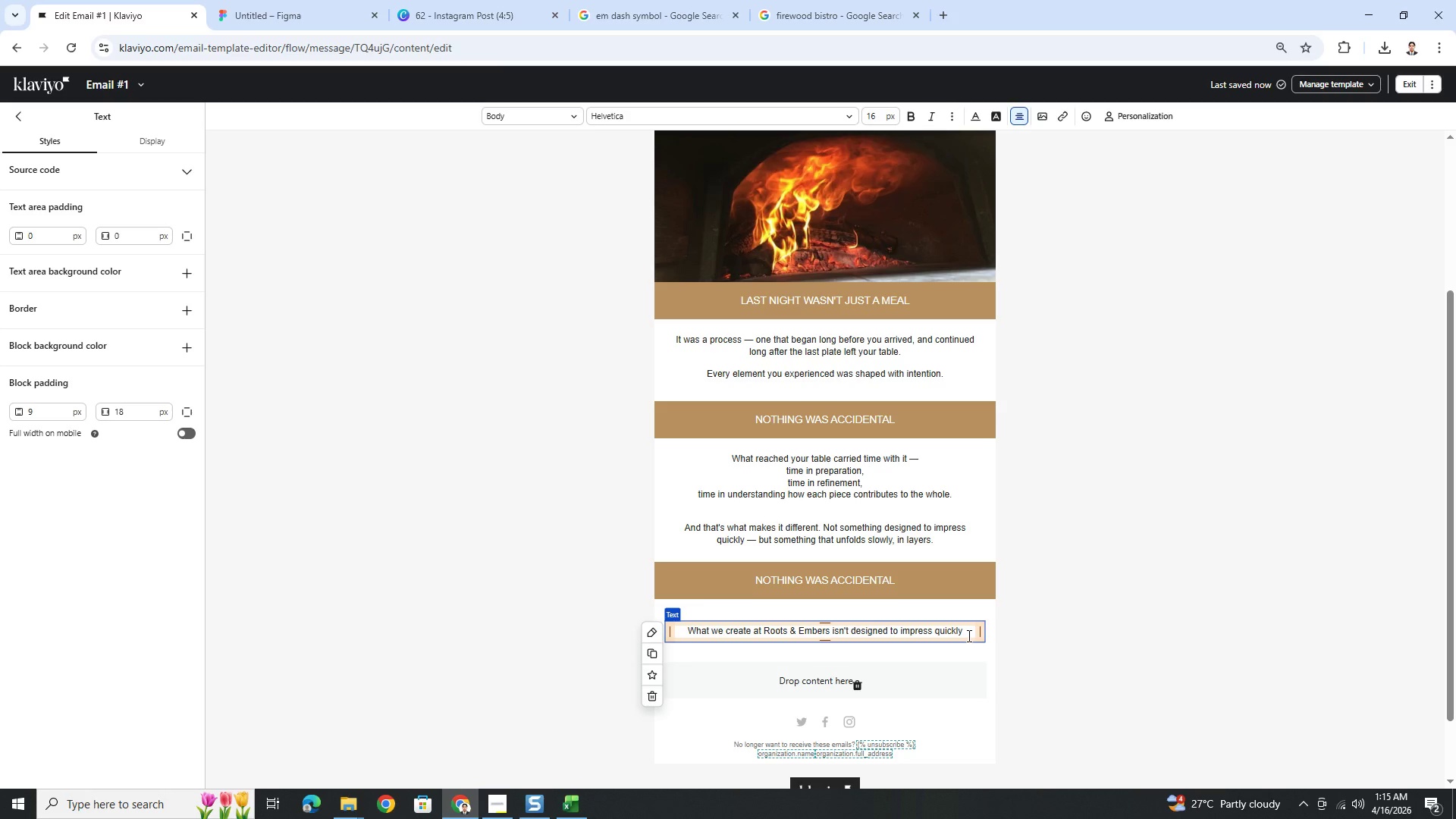 
left_click_drag(start_coordinate=[689, 634], to_coordinate=[972, 629])
 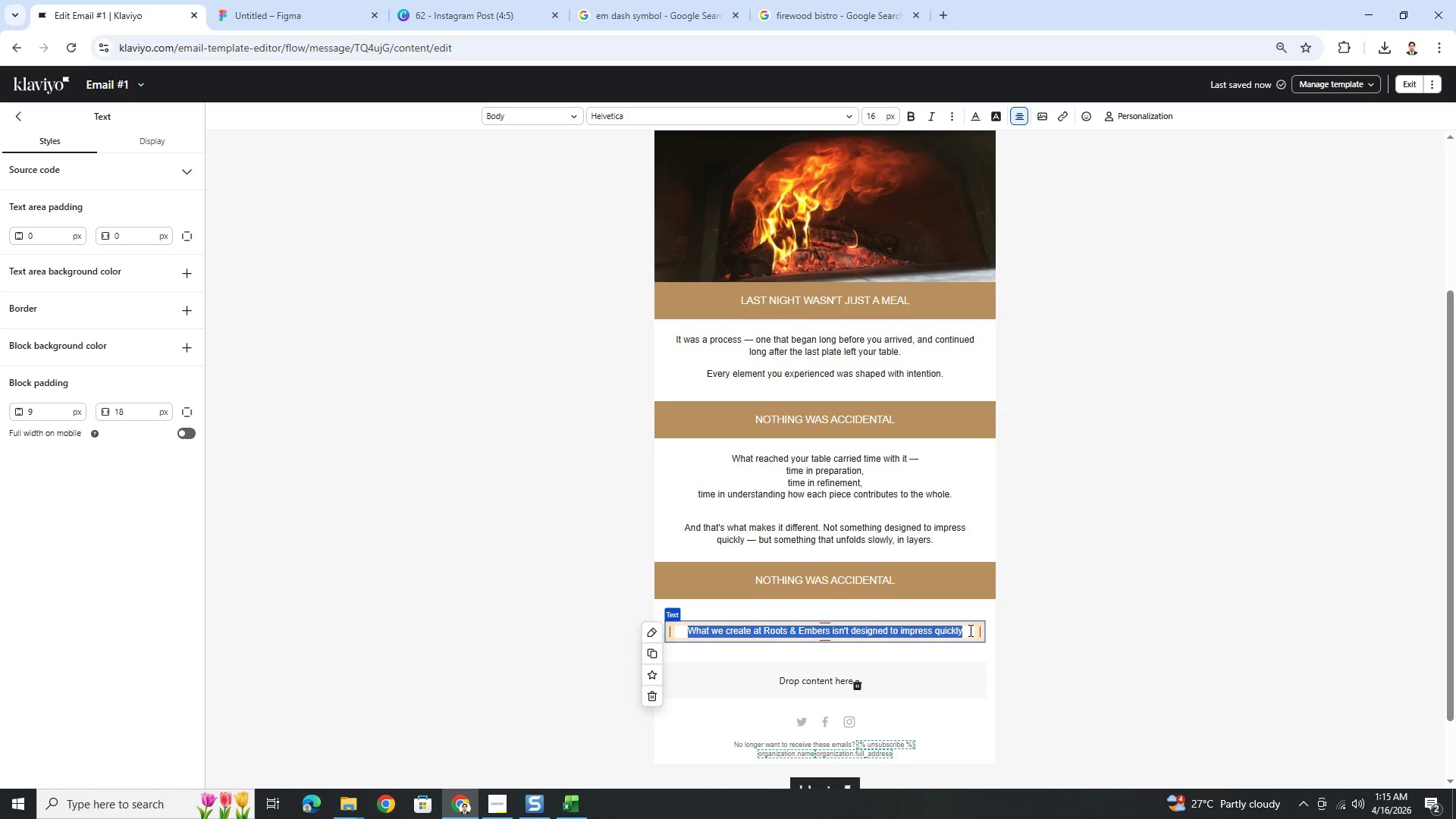 
hold_key(key=ControlLeft, duration=1.52)
 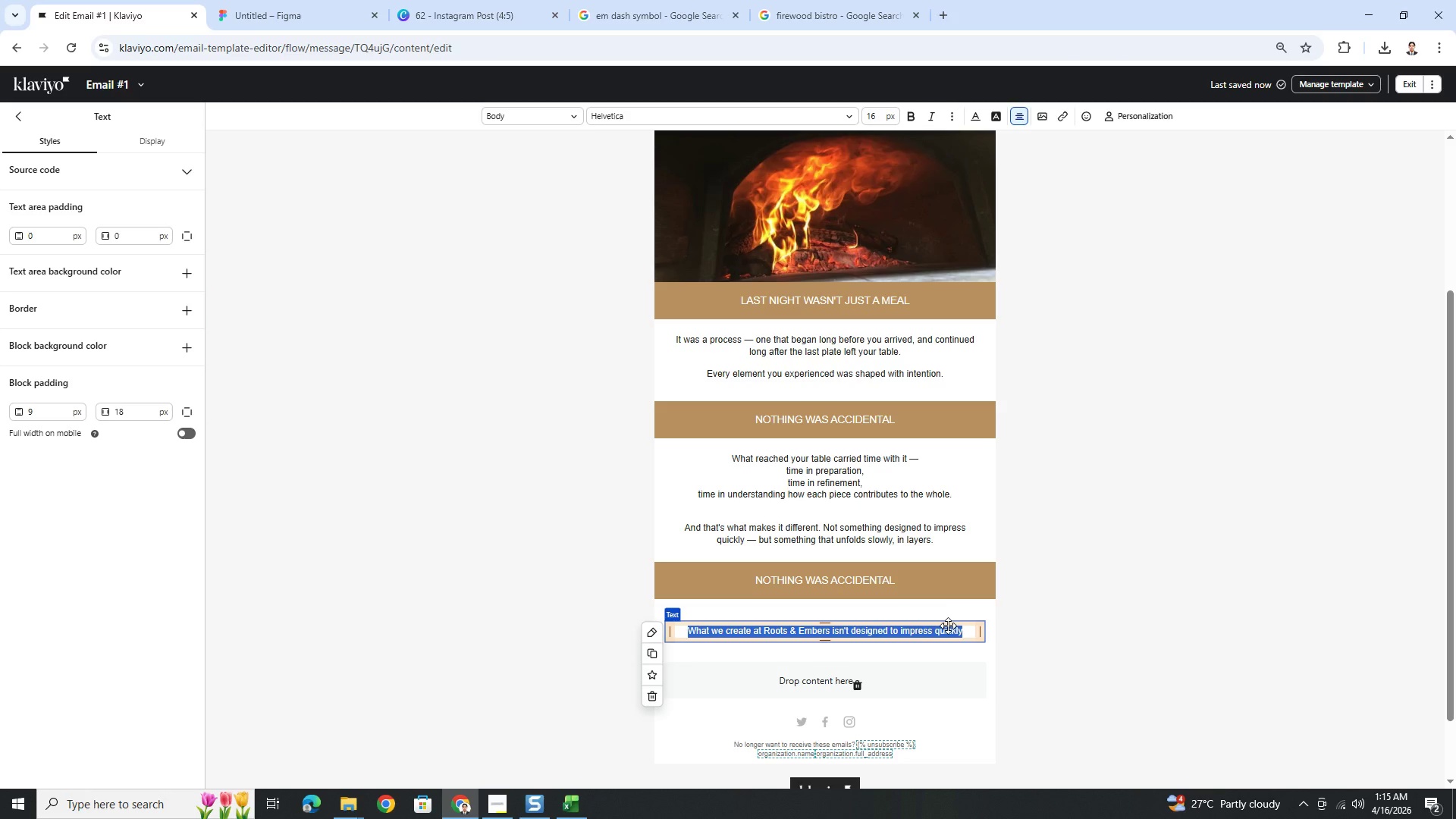 
hold_key(key=ControlLeft, duration=0.67)
 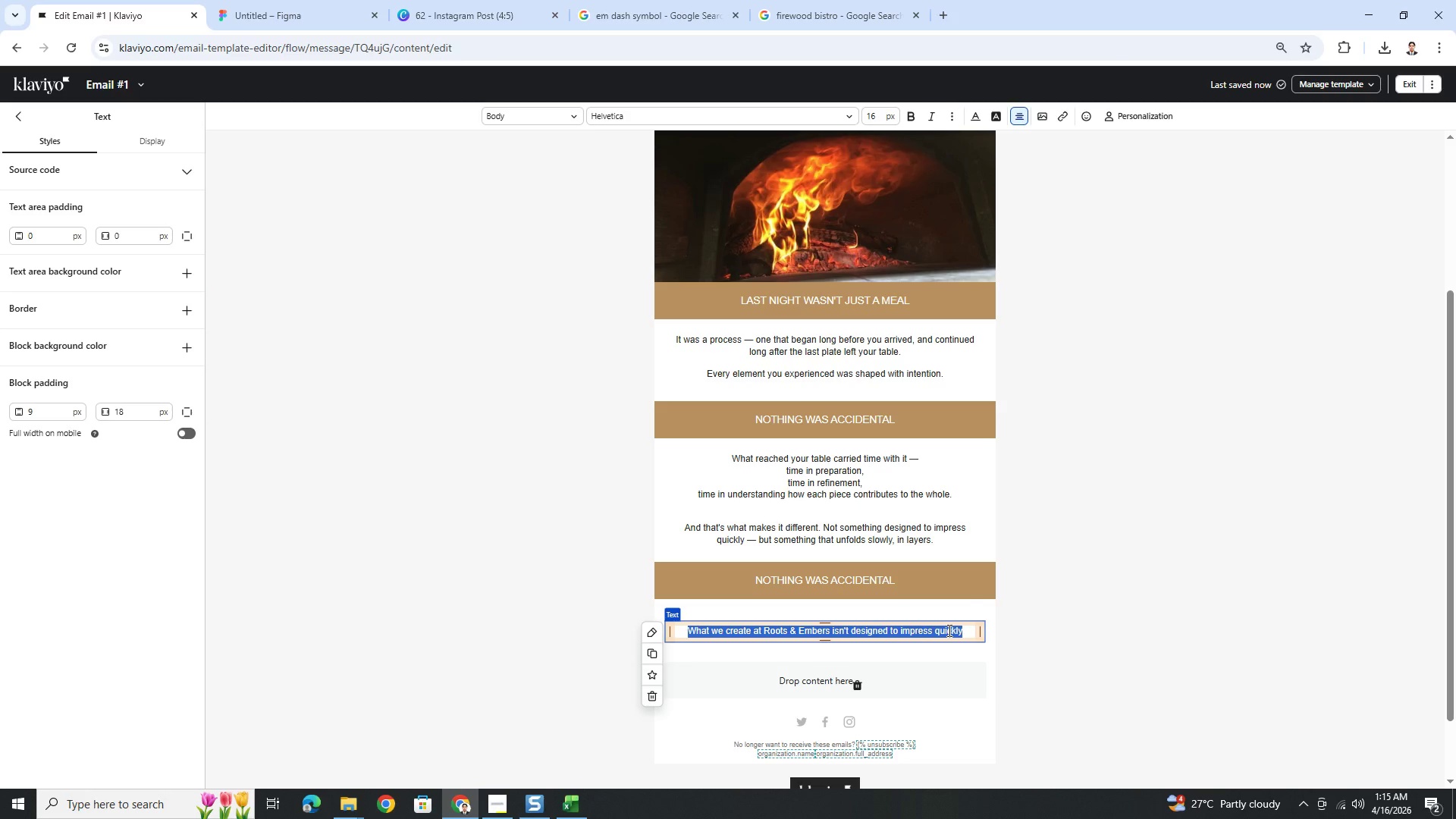 
hold_key(key=ControlLeft, duration=3.02)
 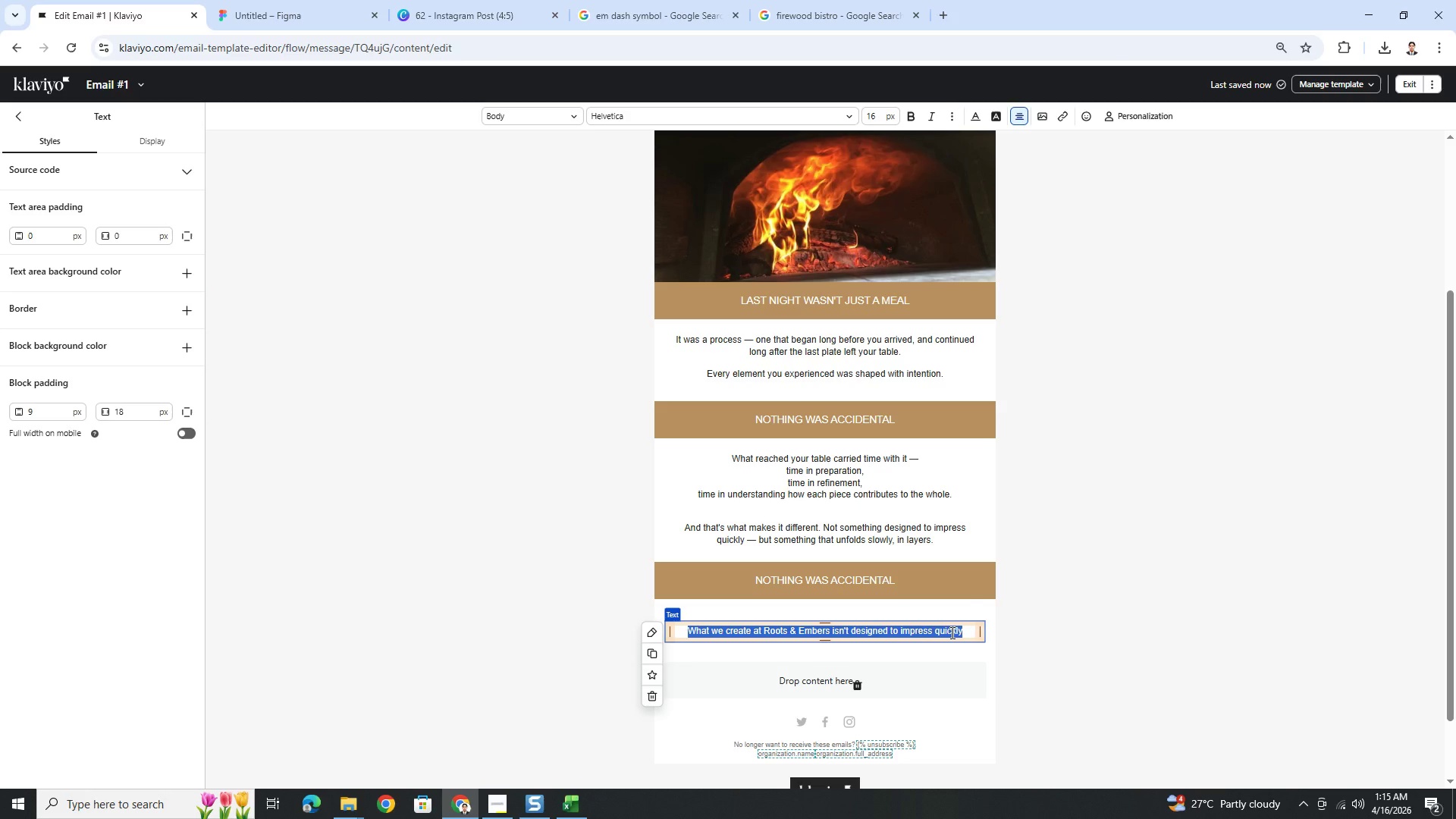 
key(Control+X)
 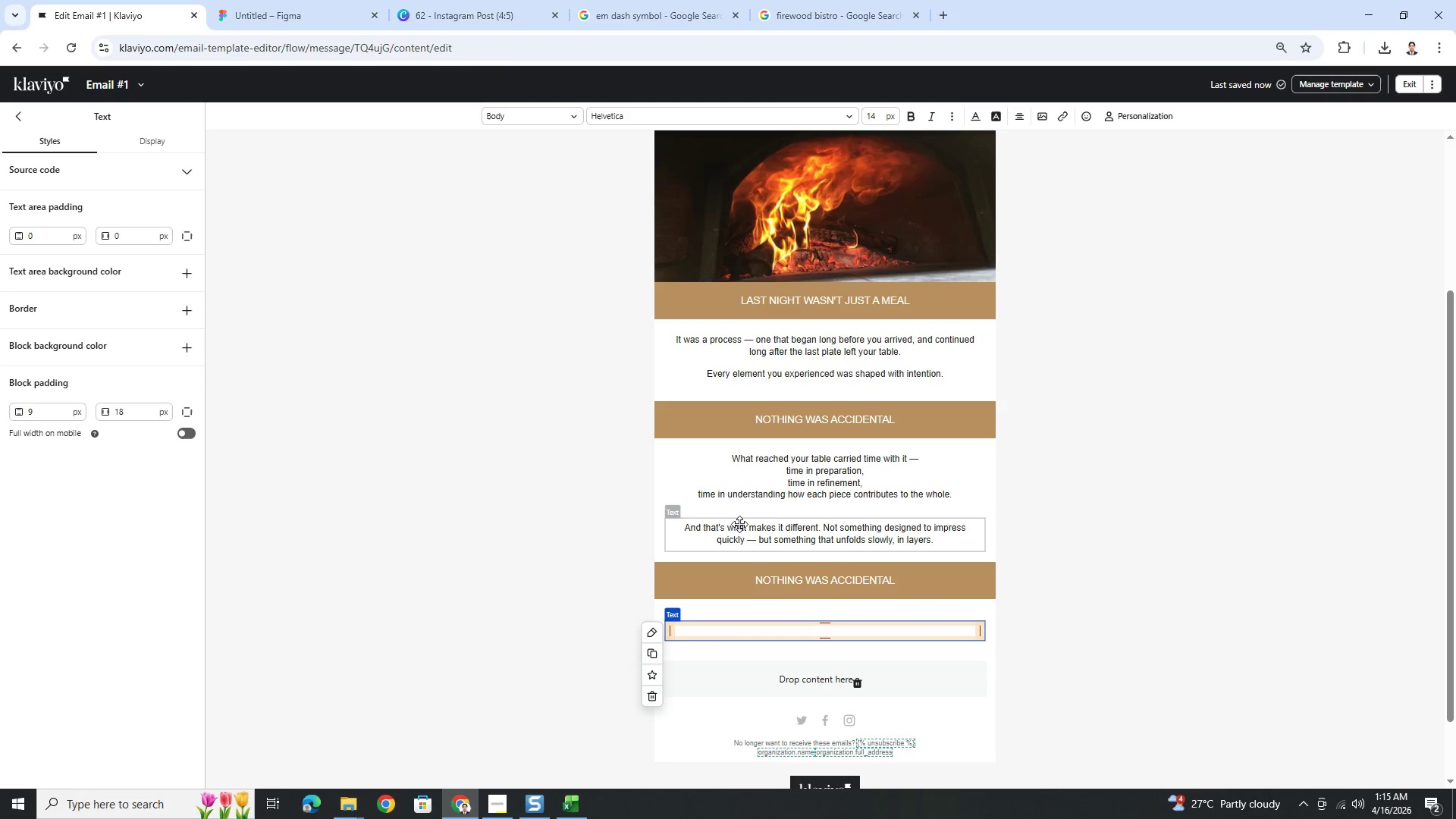 
double_click([739, 524])
 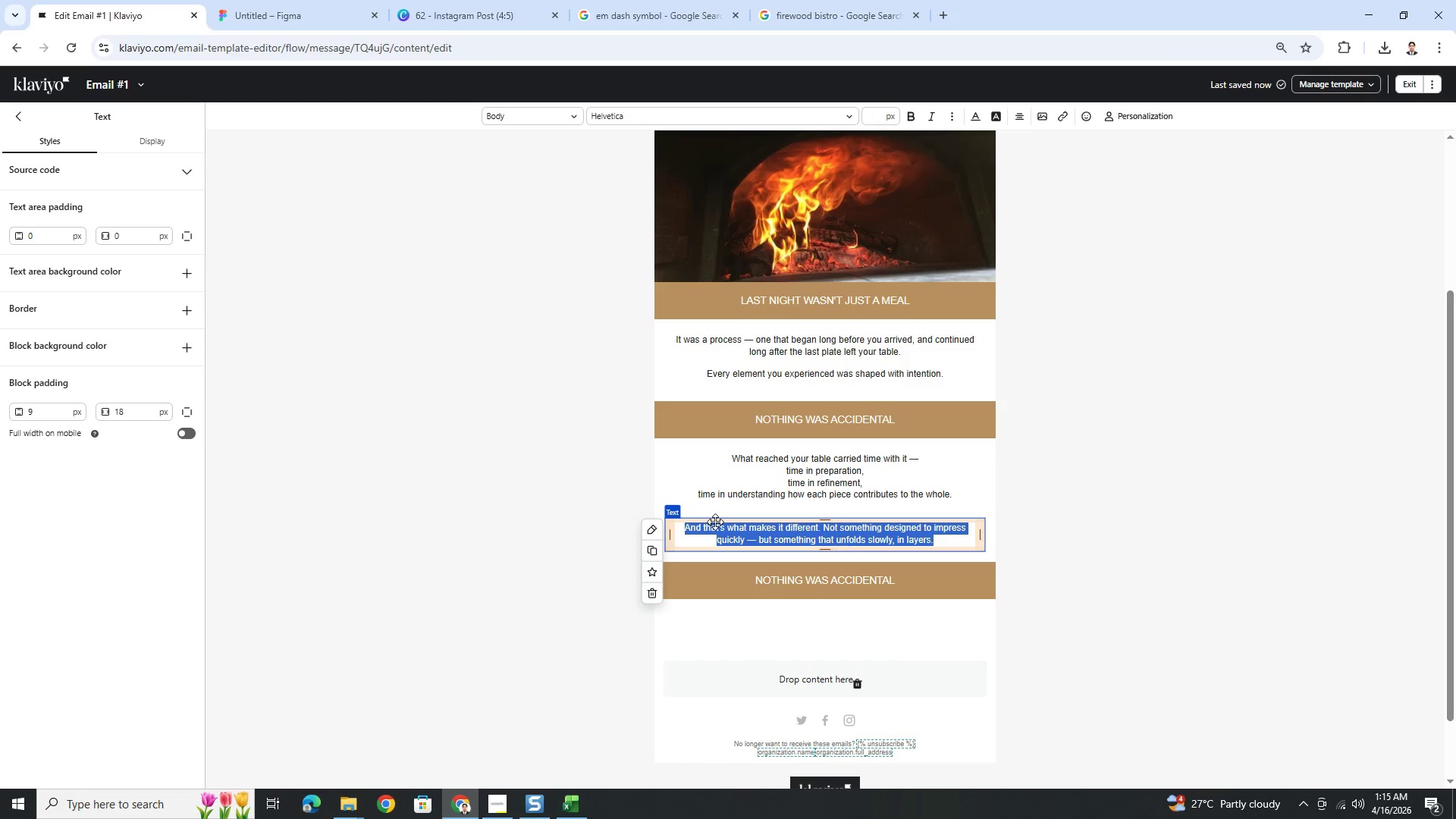 
left_click([714, 526])
 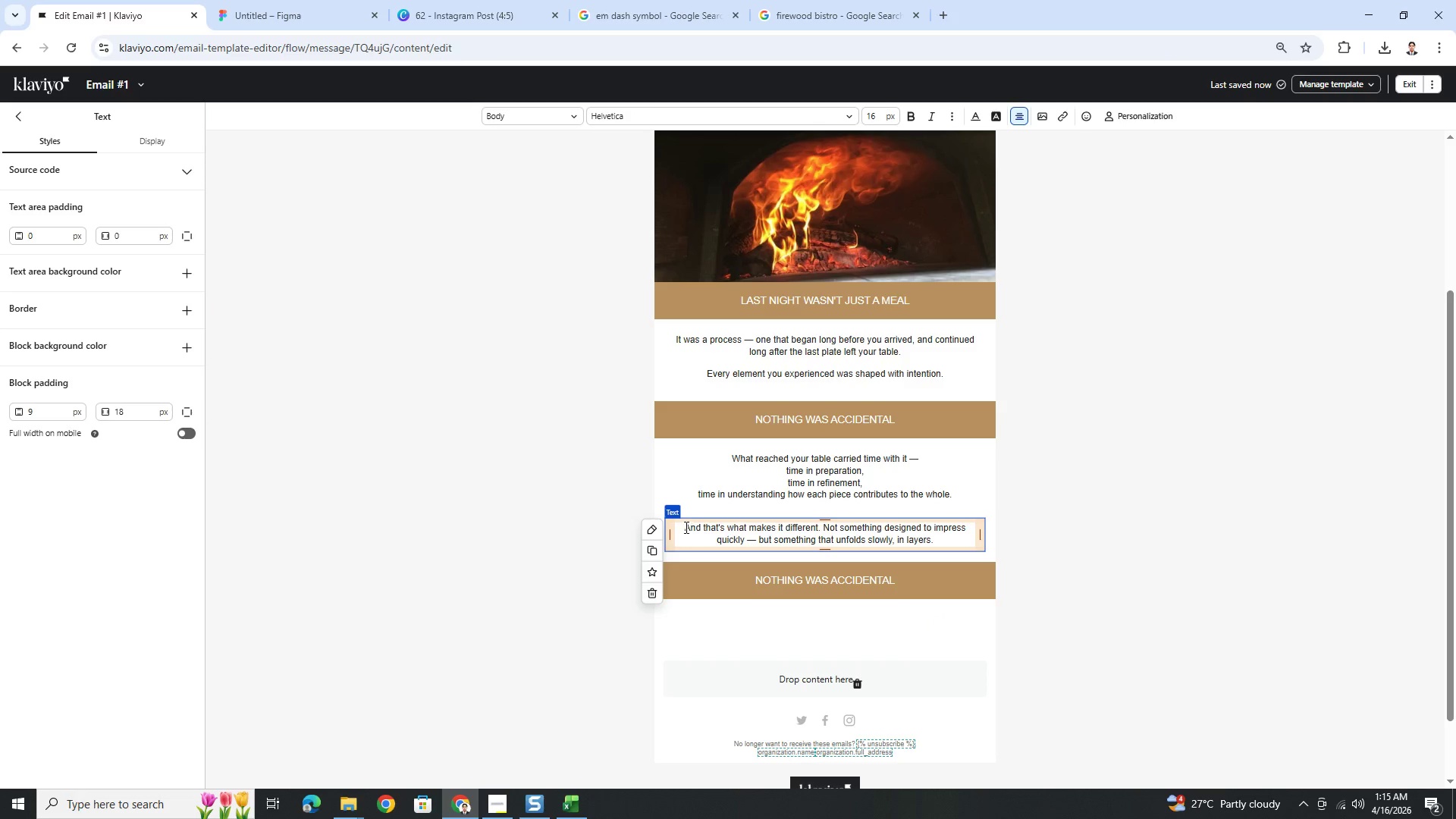 
left_click_drag(start_coordinate=[685, 527], to_coordinate=[744, 547])
 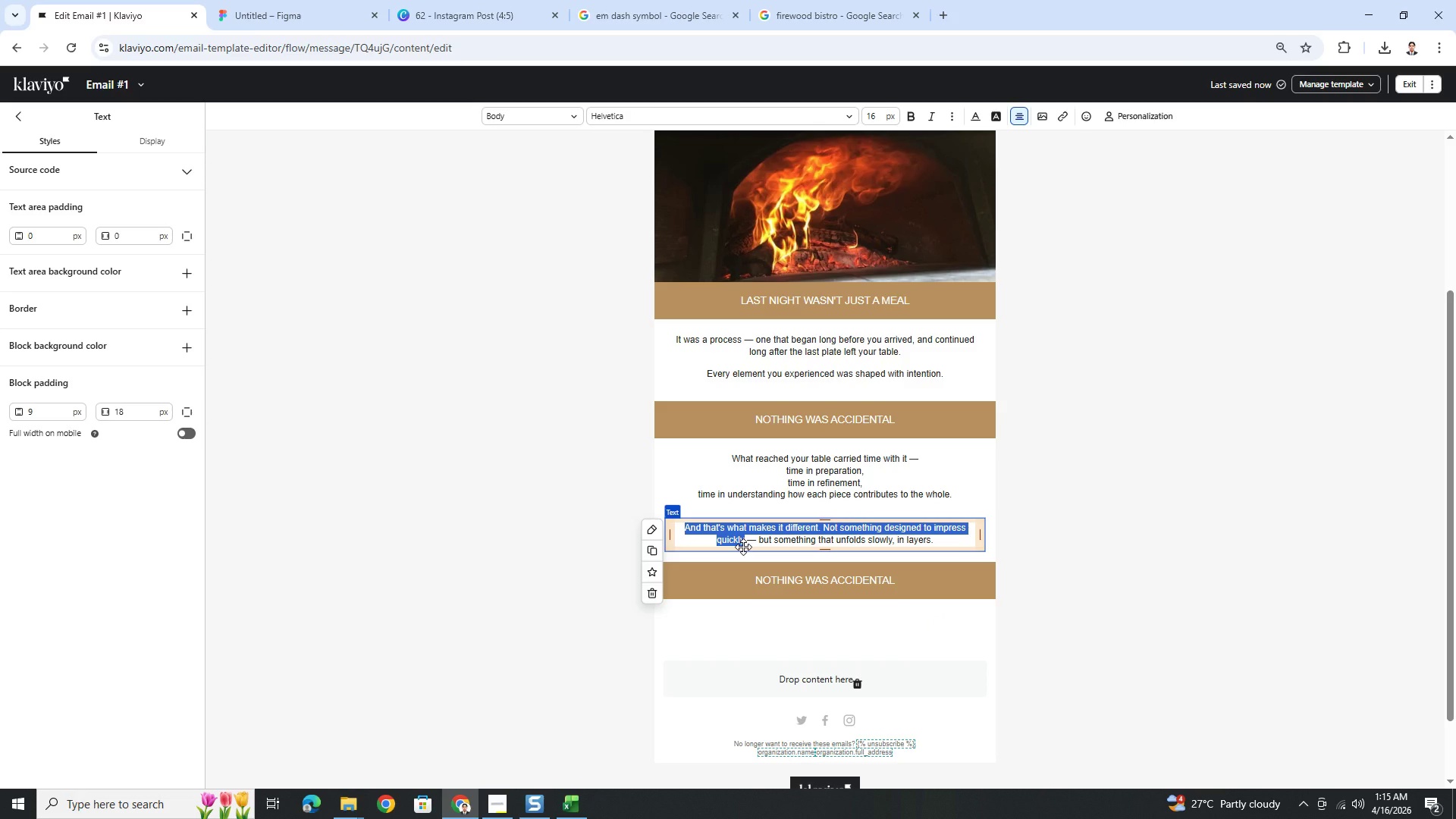 
key(Control+V)
 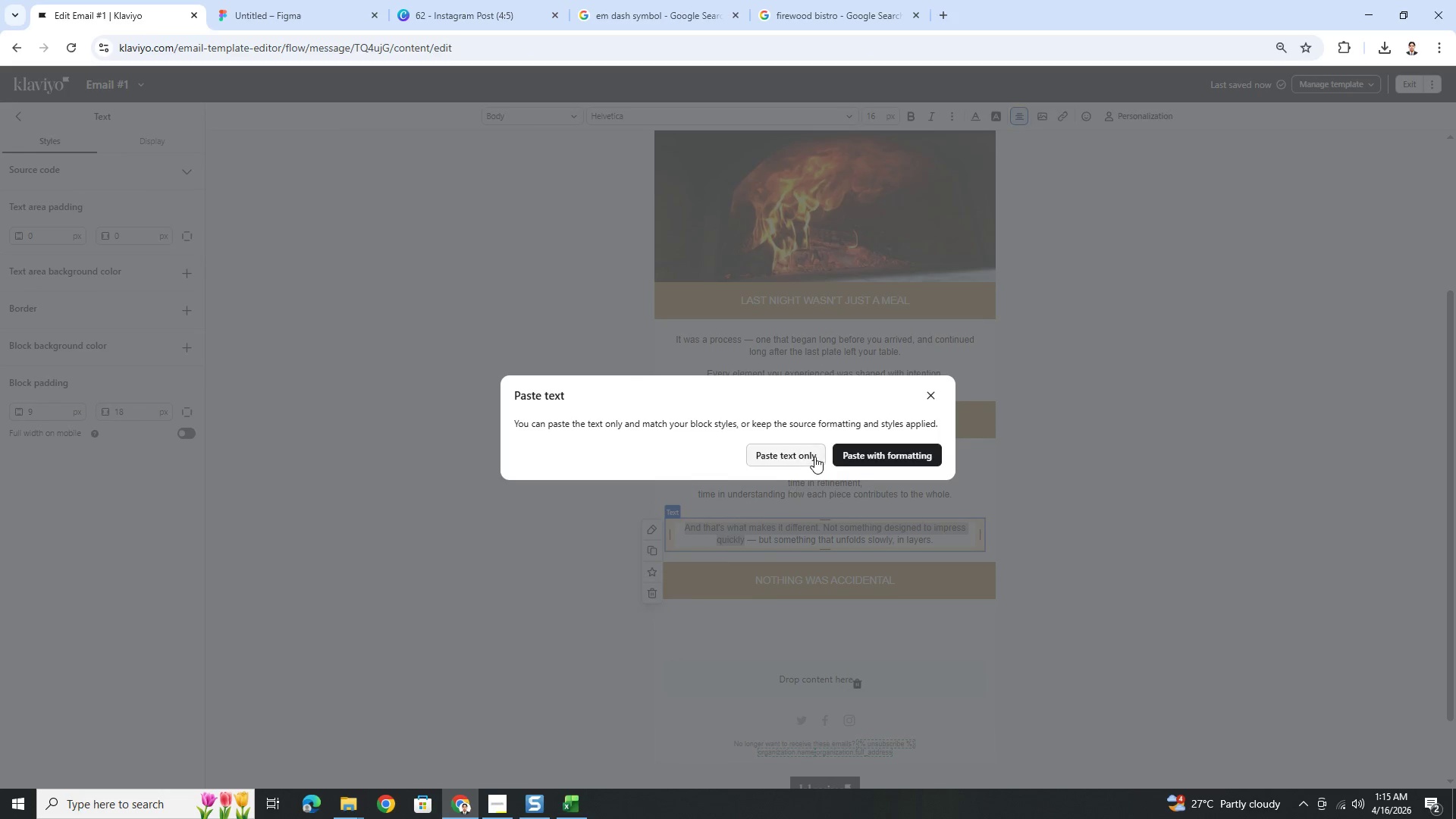 
left_click([814, 456])
 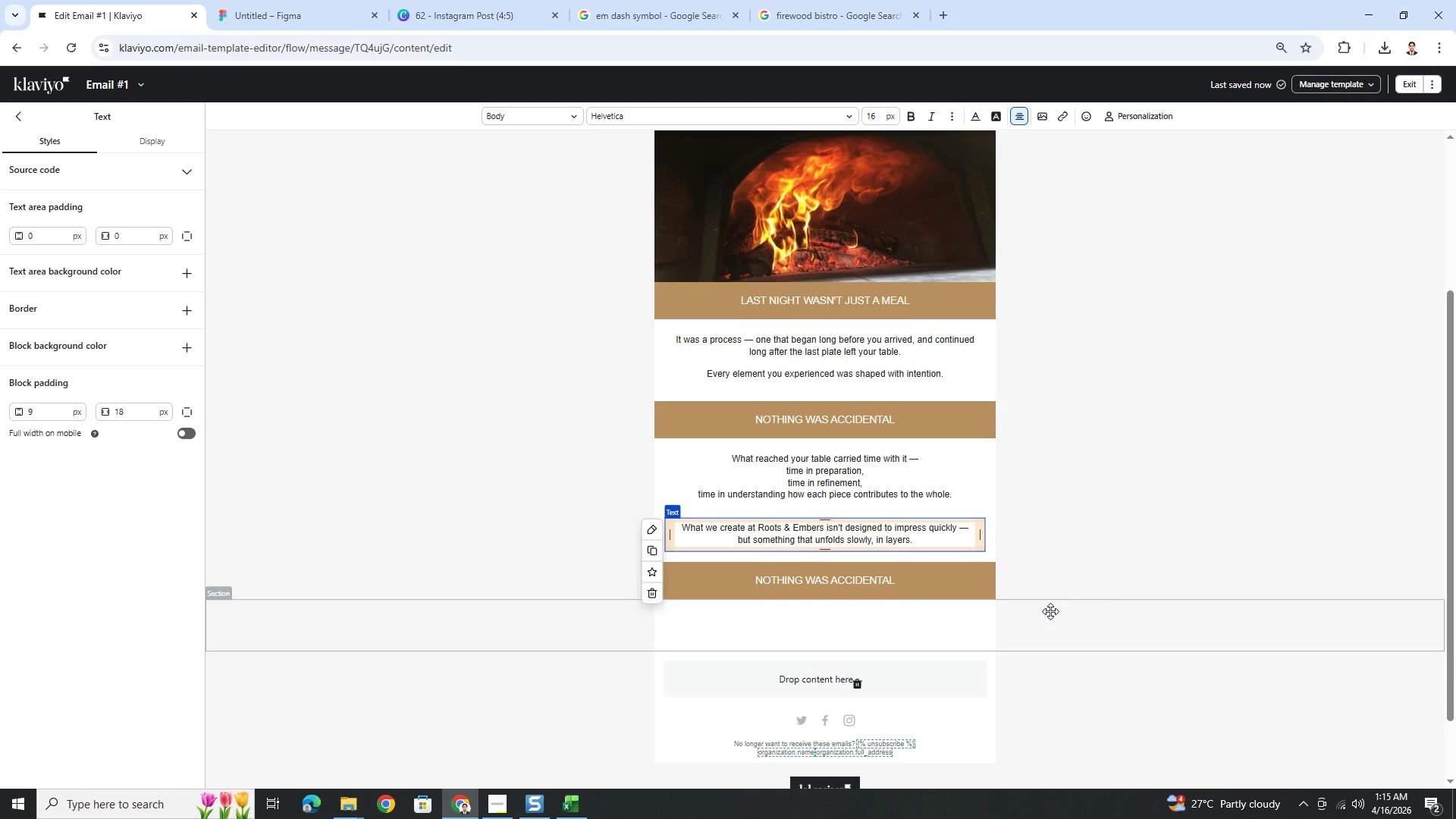 
wait(6.47)
 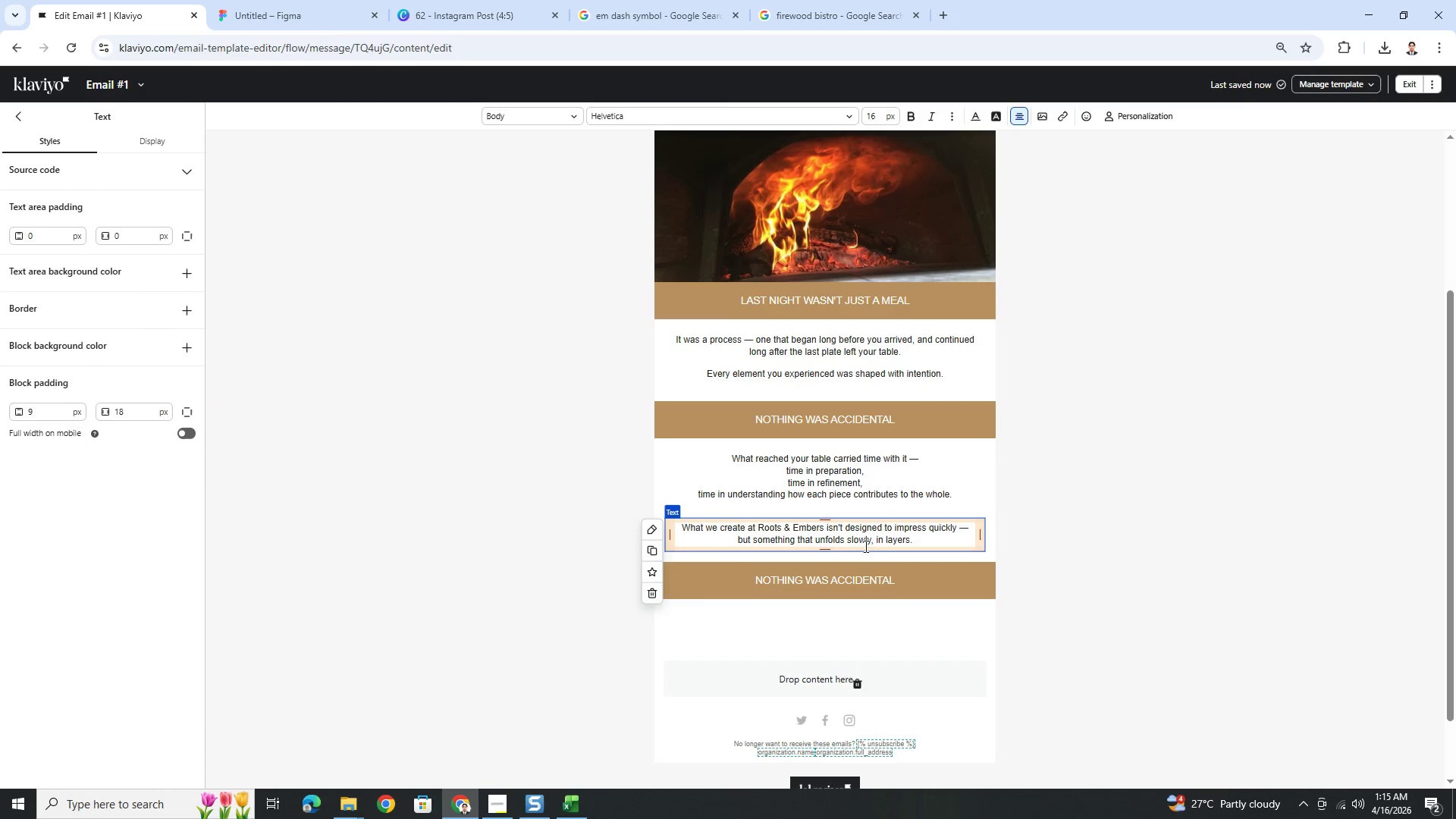 
left_click([1056, 637])
 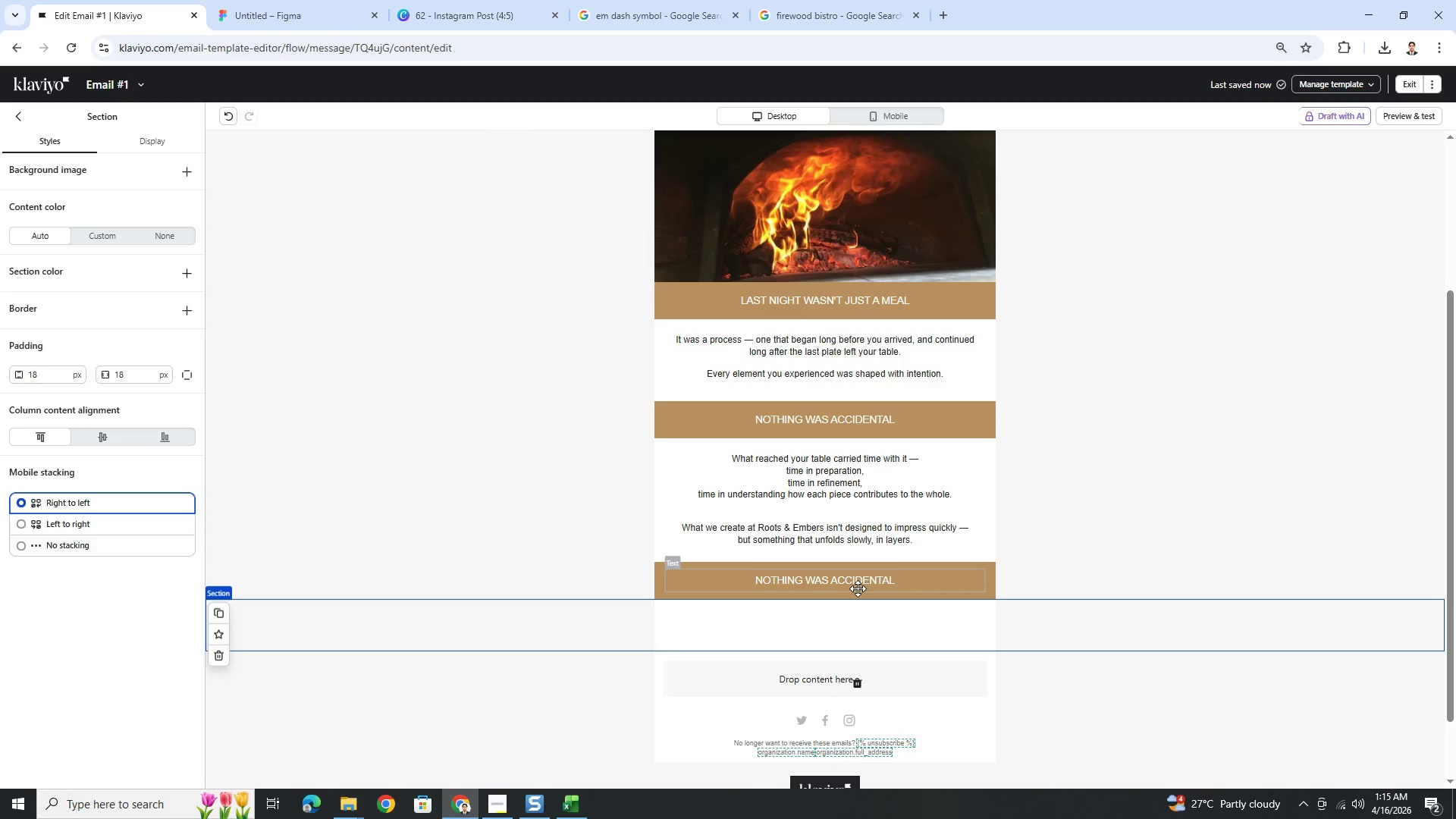 
wait(12.05)
 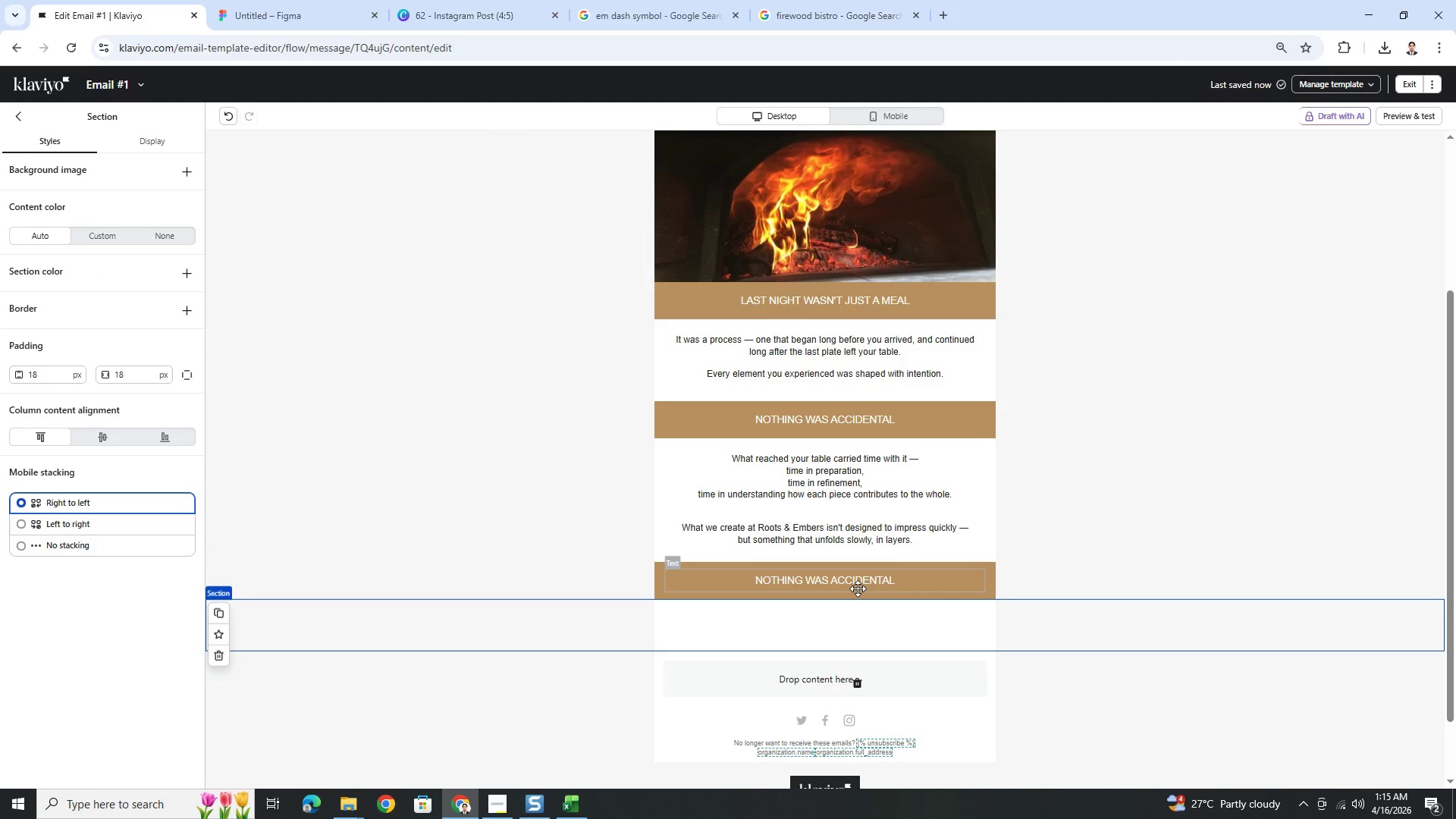 
left_click([858, 588])
 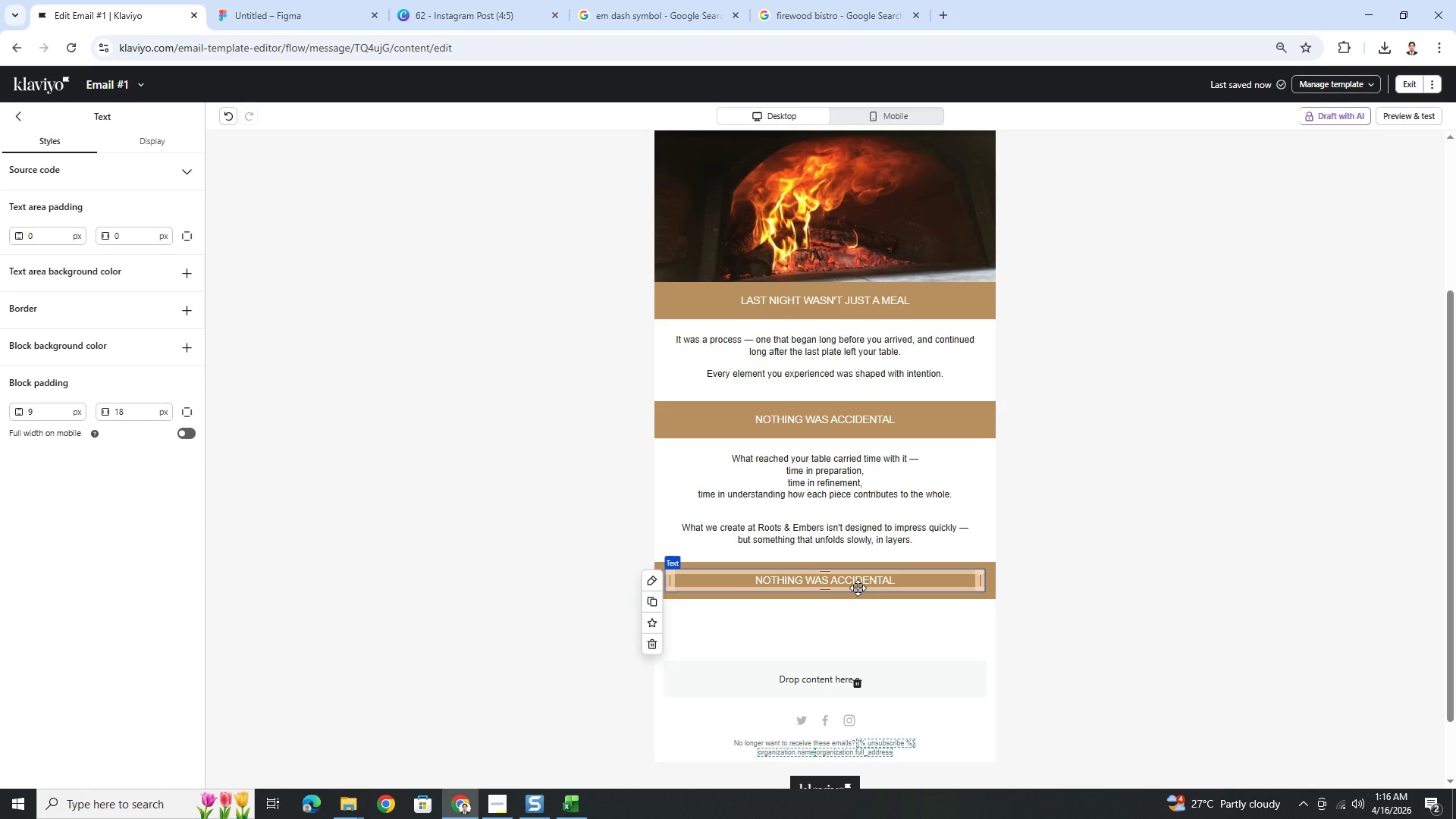 
double_click([858, 588])
 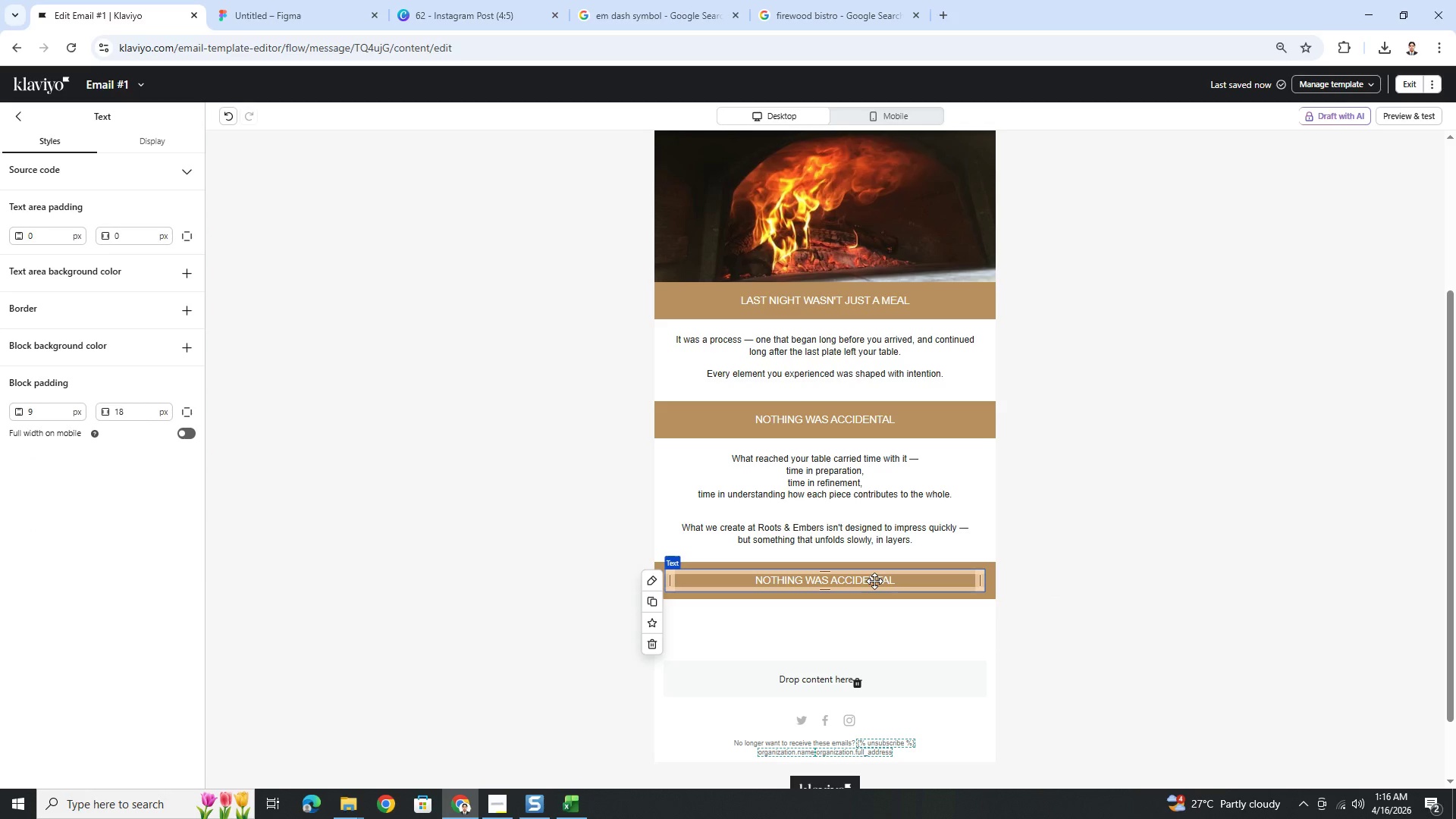 
double_click([874, 579])
 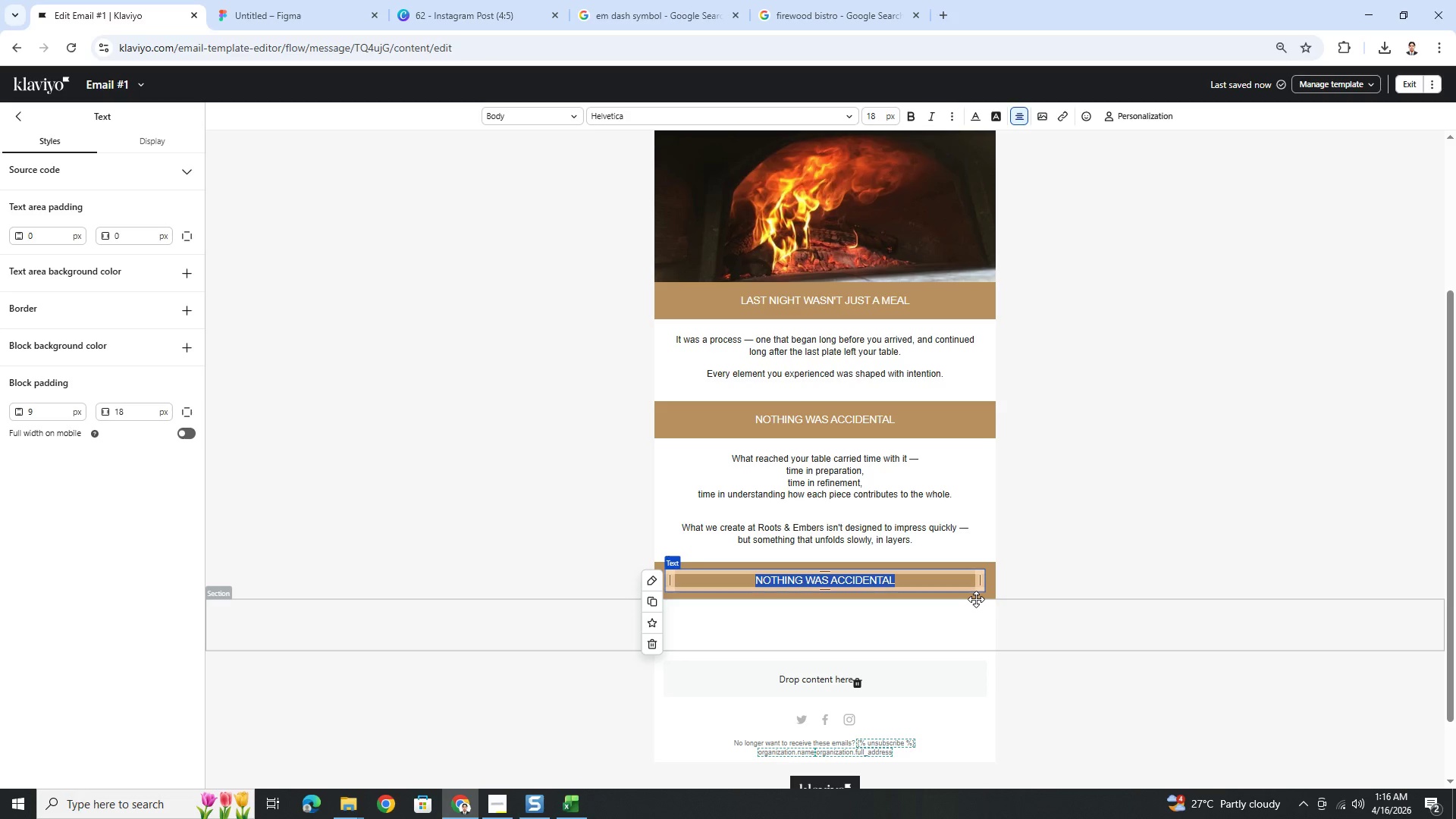 
type(THERE'S MORE BENATCH)
key(Backspace)
key(Backspace)
key(Backspace)
key(Backspace)
key(Backspace)
type(NEATH WHAT YOU EXPERIENCED)
 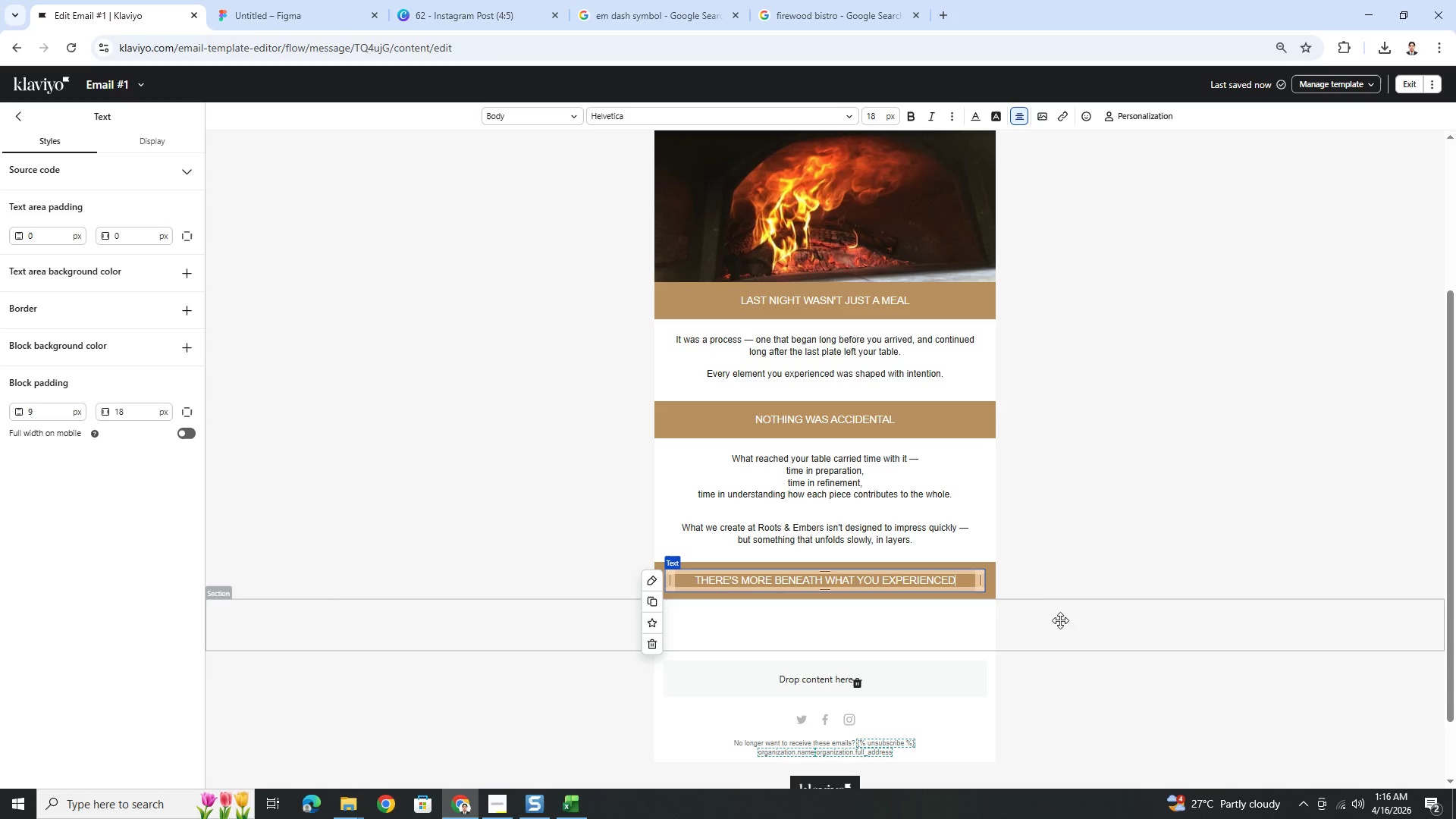 
left_click([1068, 640])
 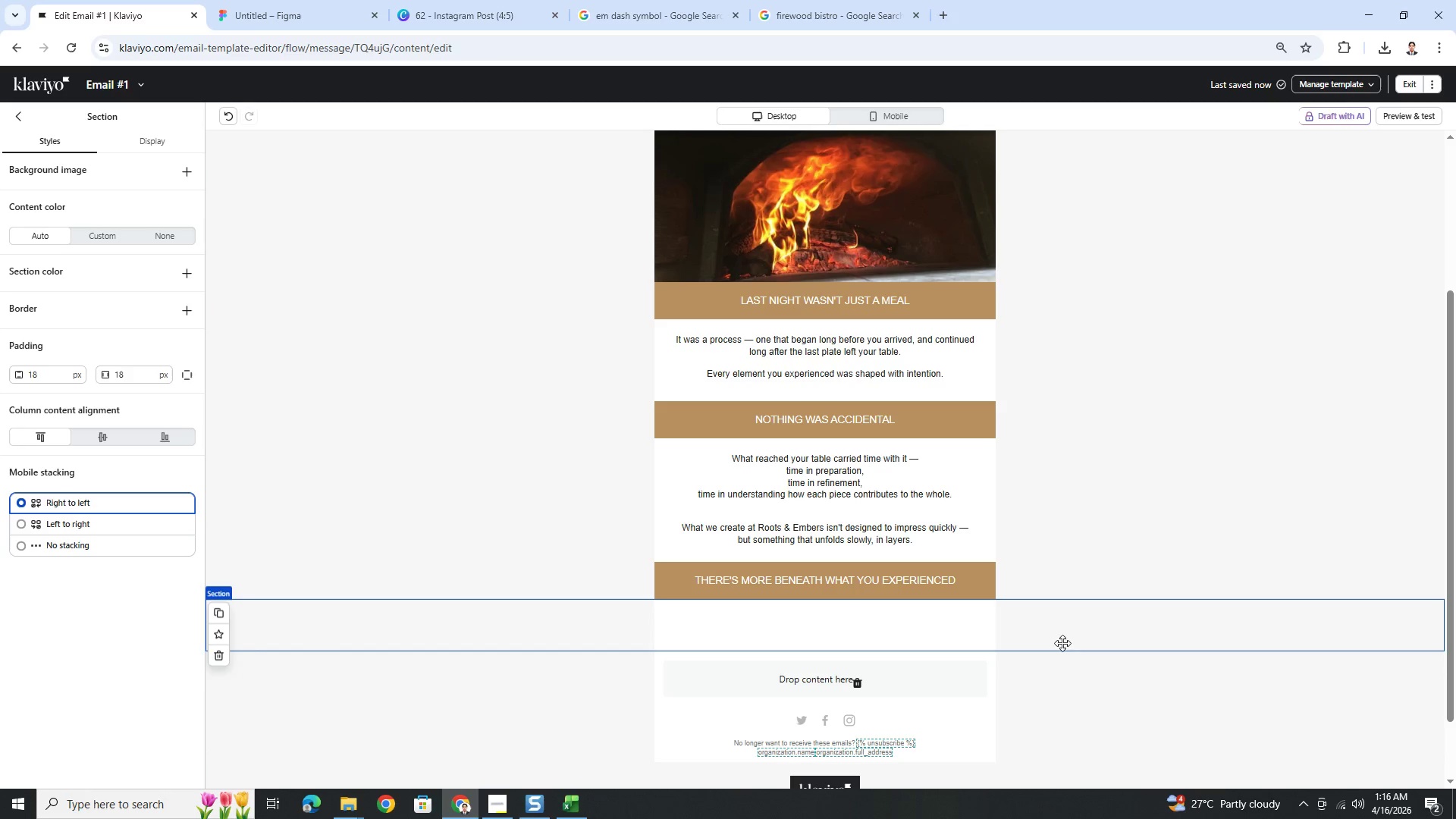 
left_click([846, 535])
 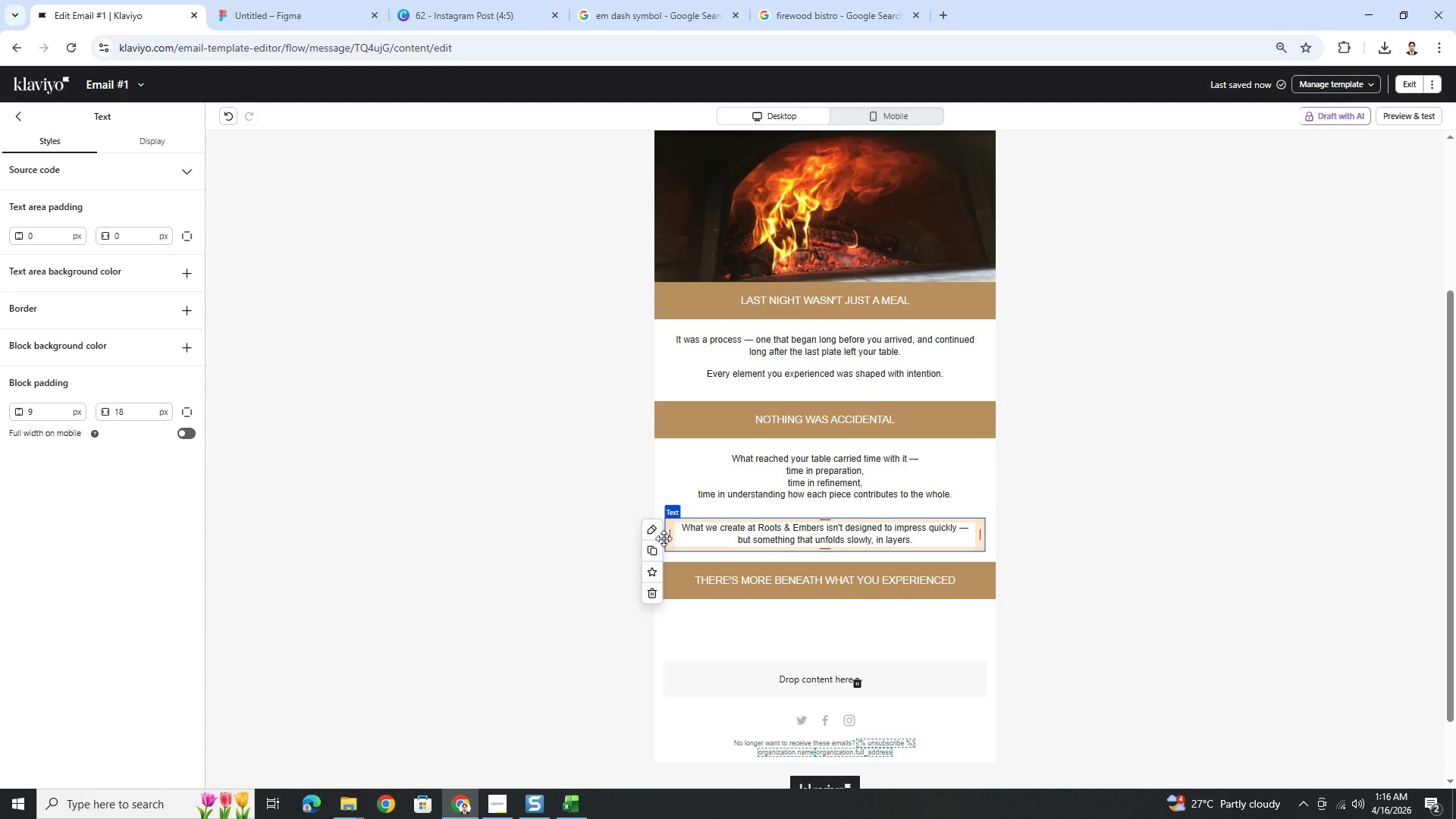 
left_click([657, 553])
 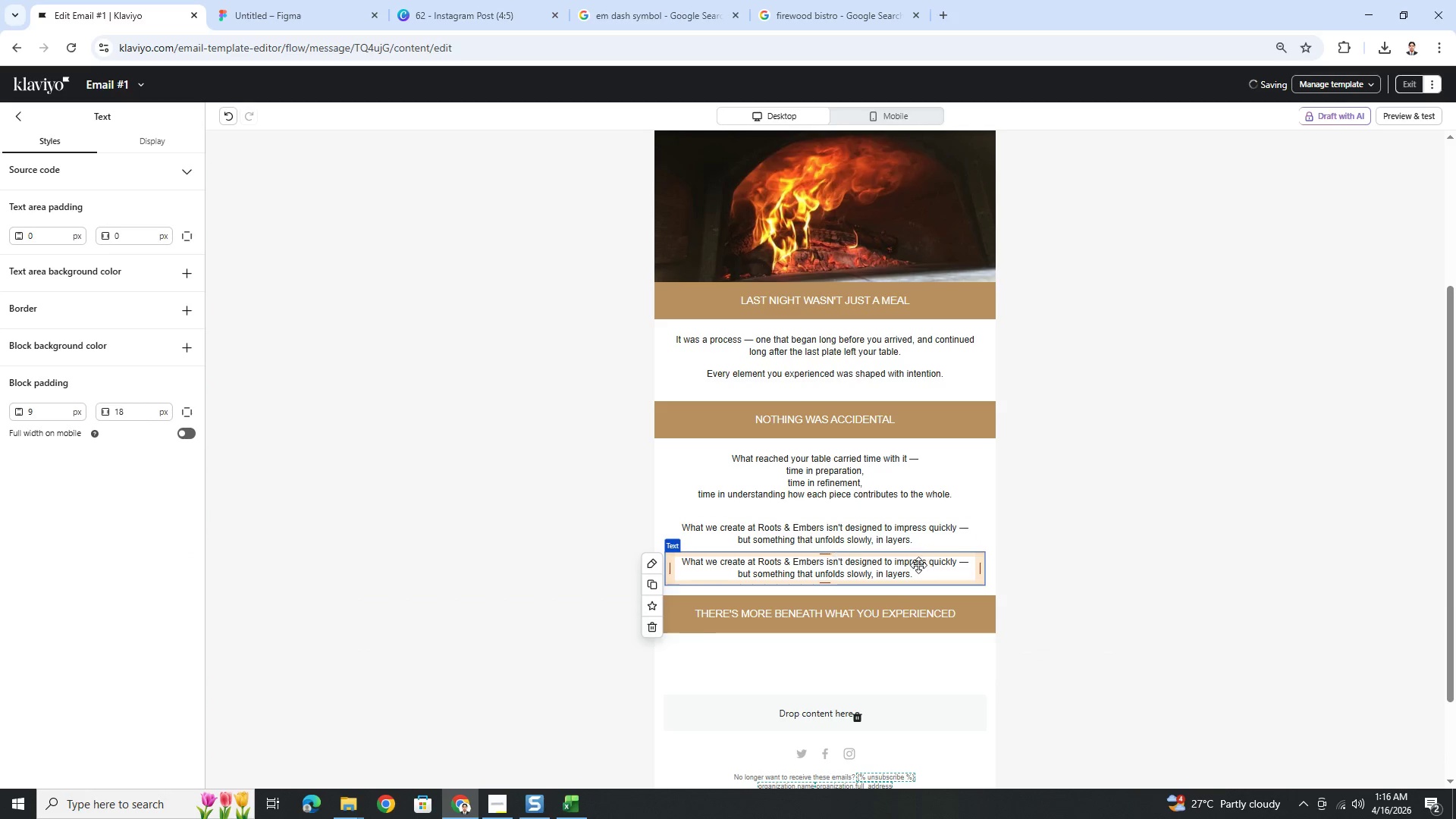 
left_click_drag(start_coordinate=[915, 567], to_coordinate=[917, 627])
 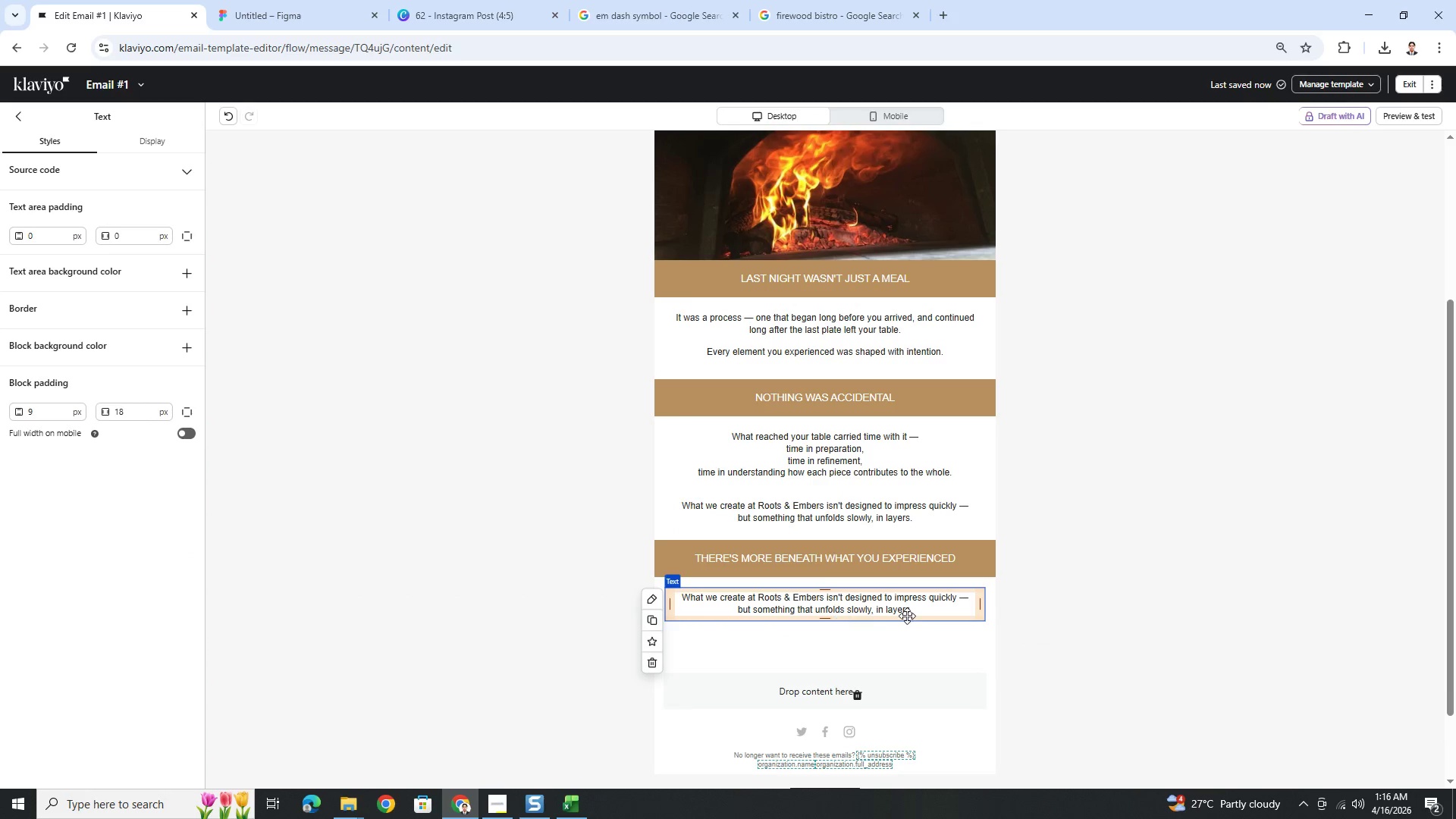 
wait(5.25)
 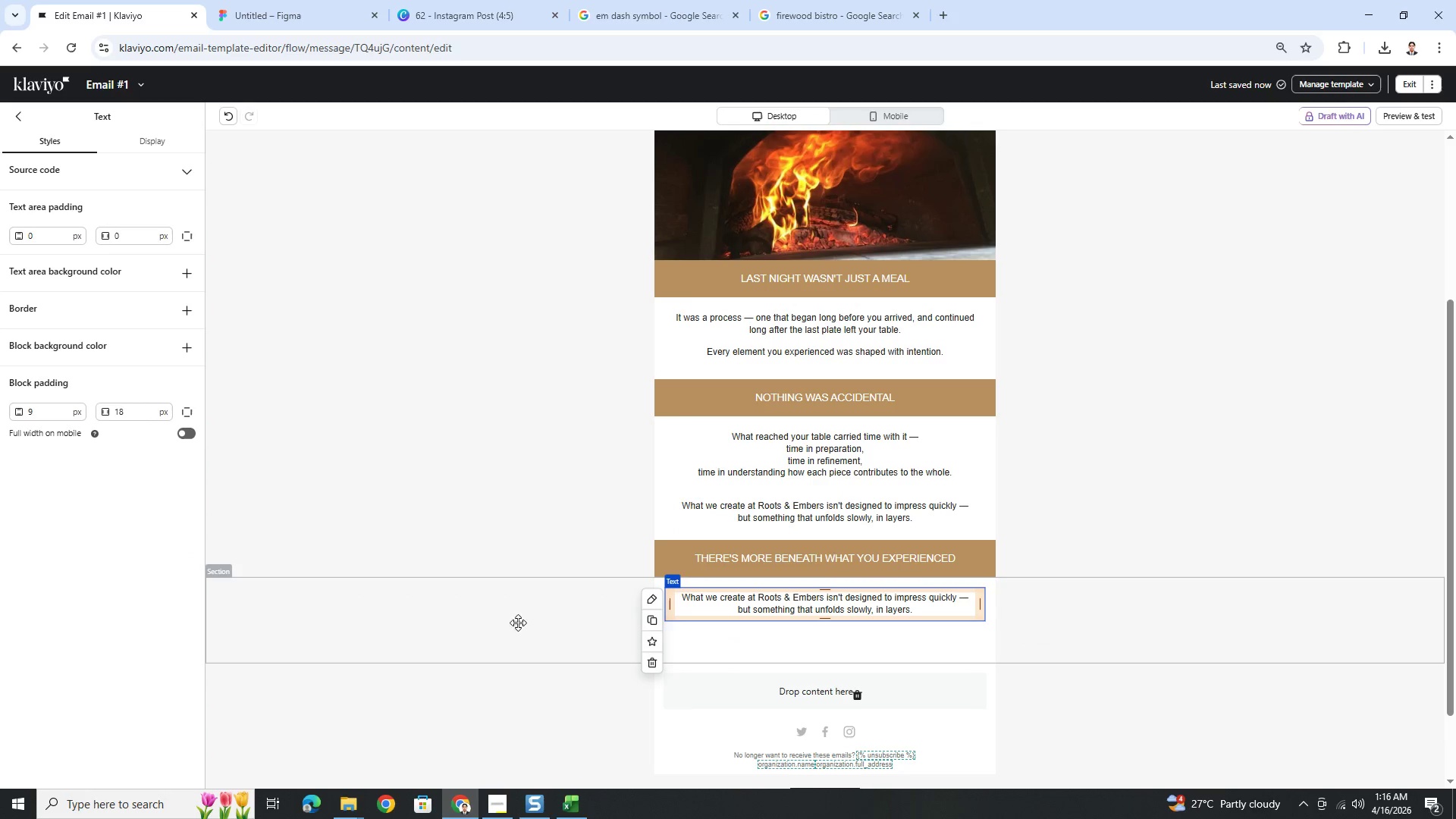 
double_click([908, 612])
 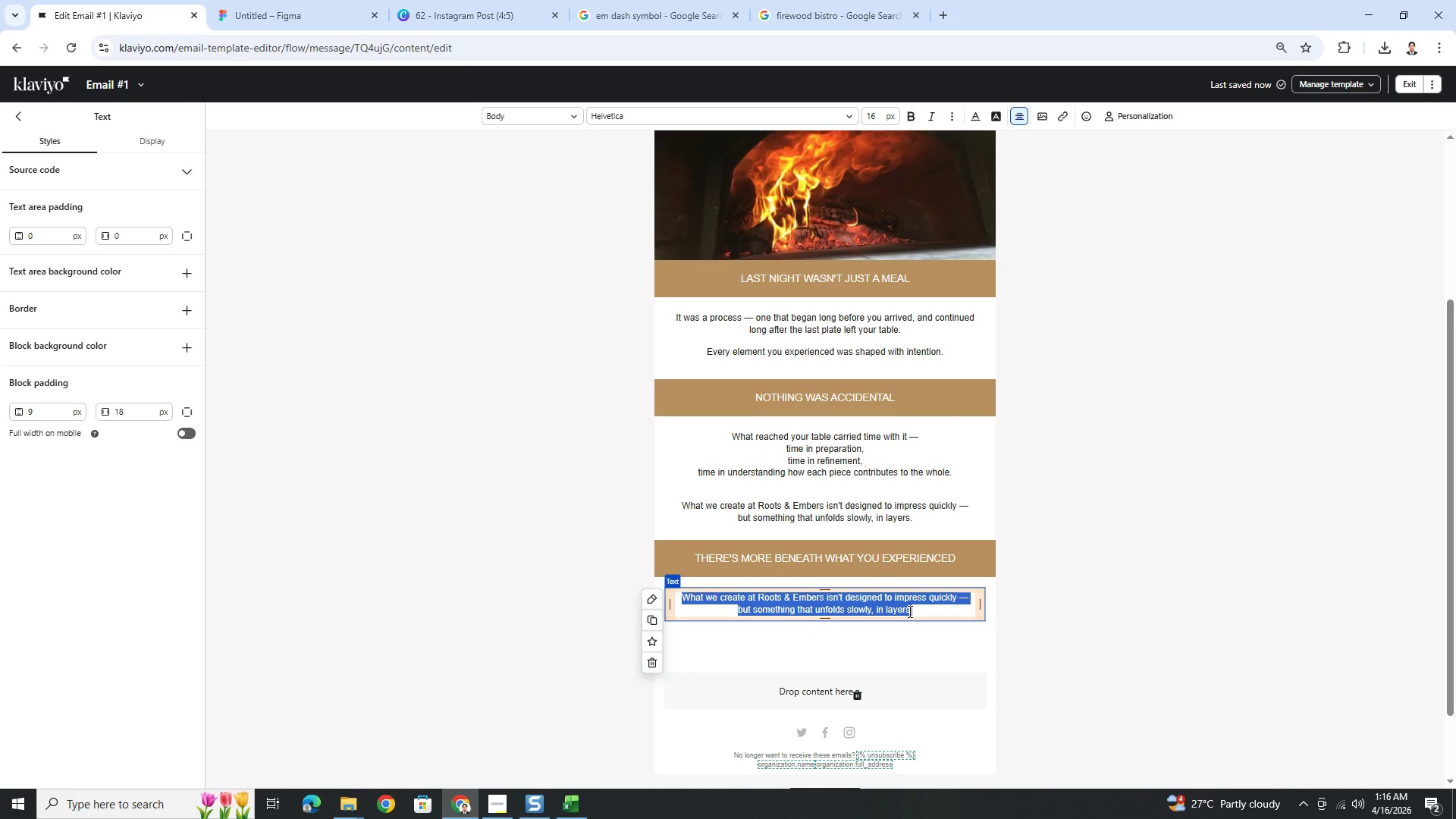 
wait(8.19)
 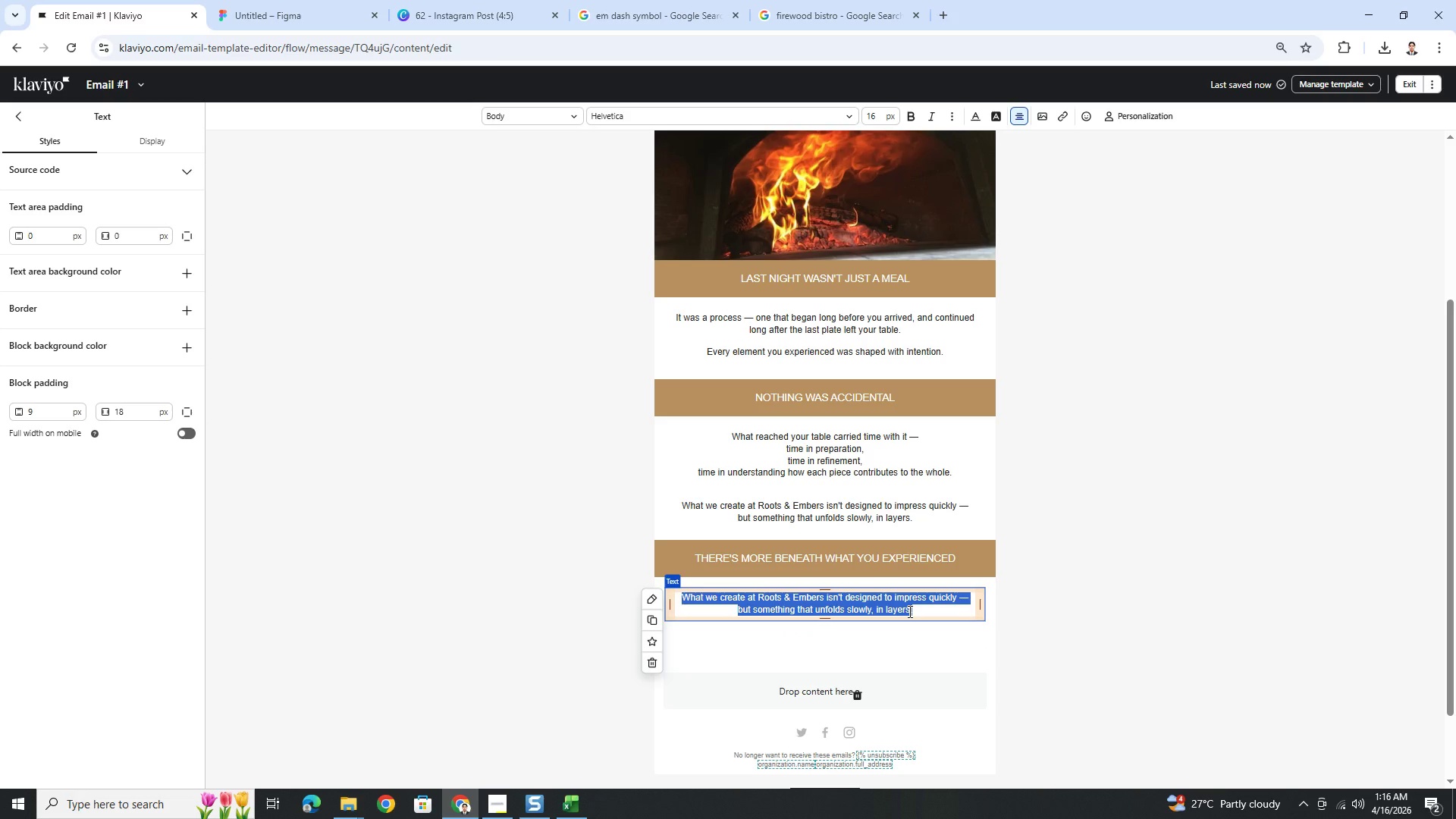 
type(mORE DEPTH.)
key(Backspace)
key(Backspace)
key(Backspace)
key(Backspace)
key(Backspace)
key(Backspace)
type(More depth)
 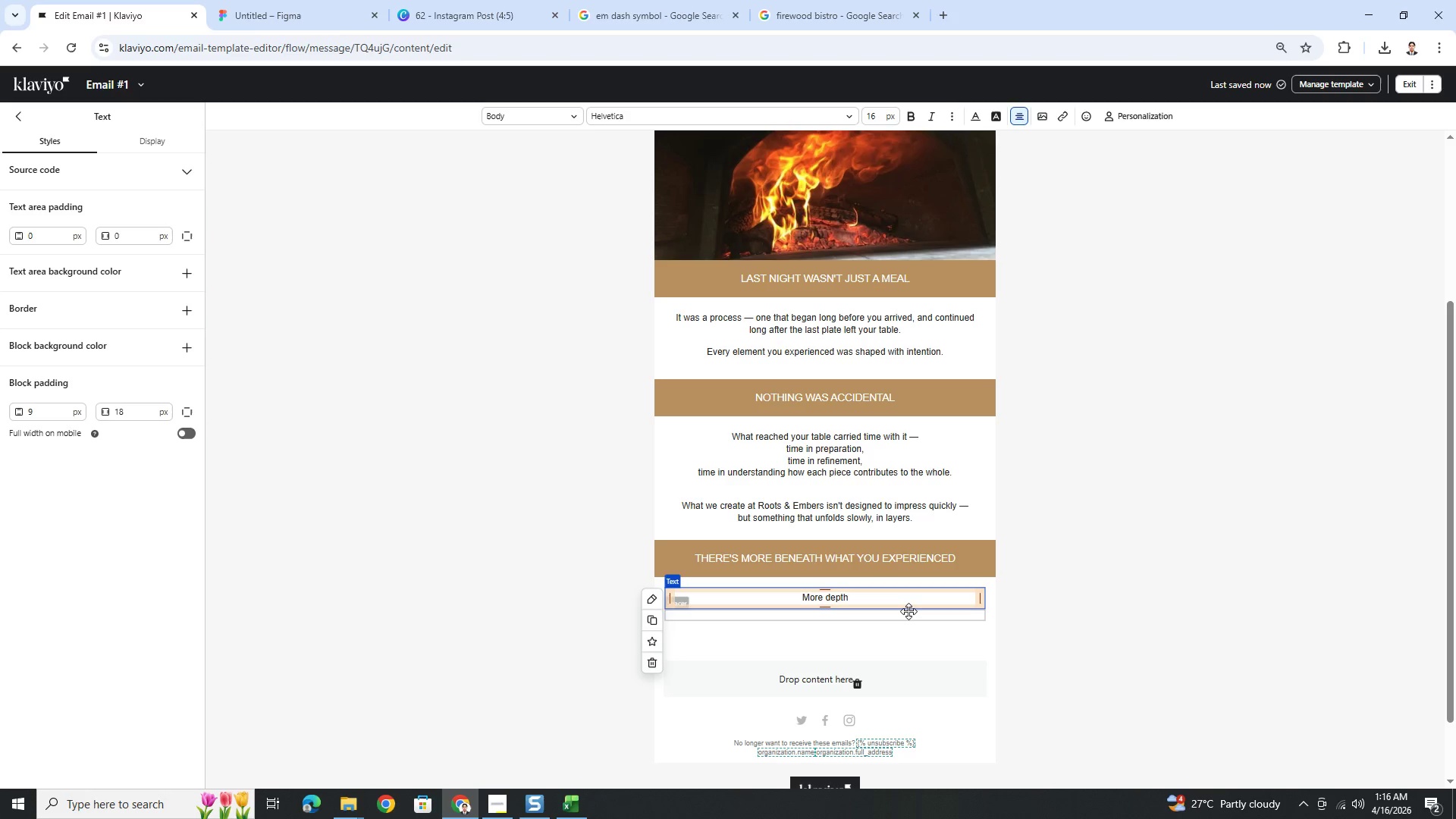 
hold_key(key=Period, duration=0.33)
 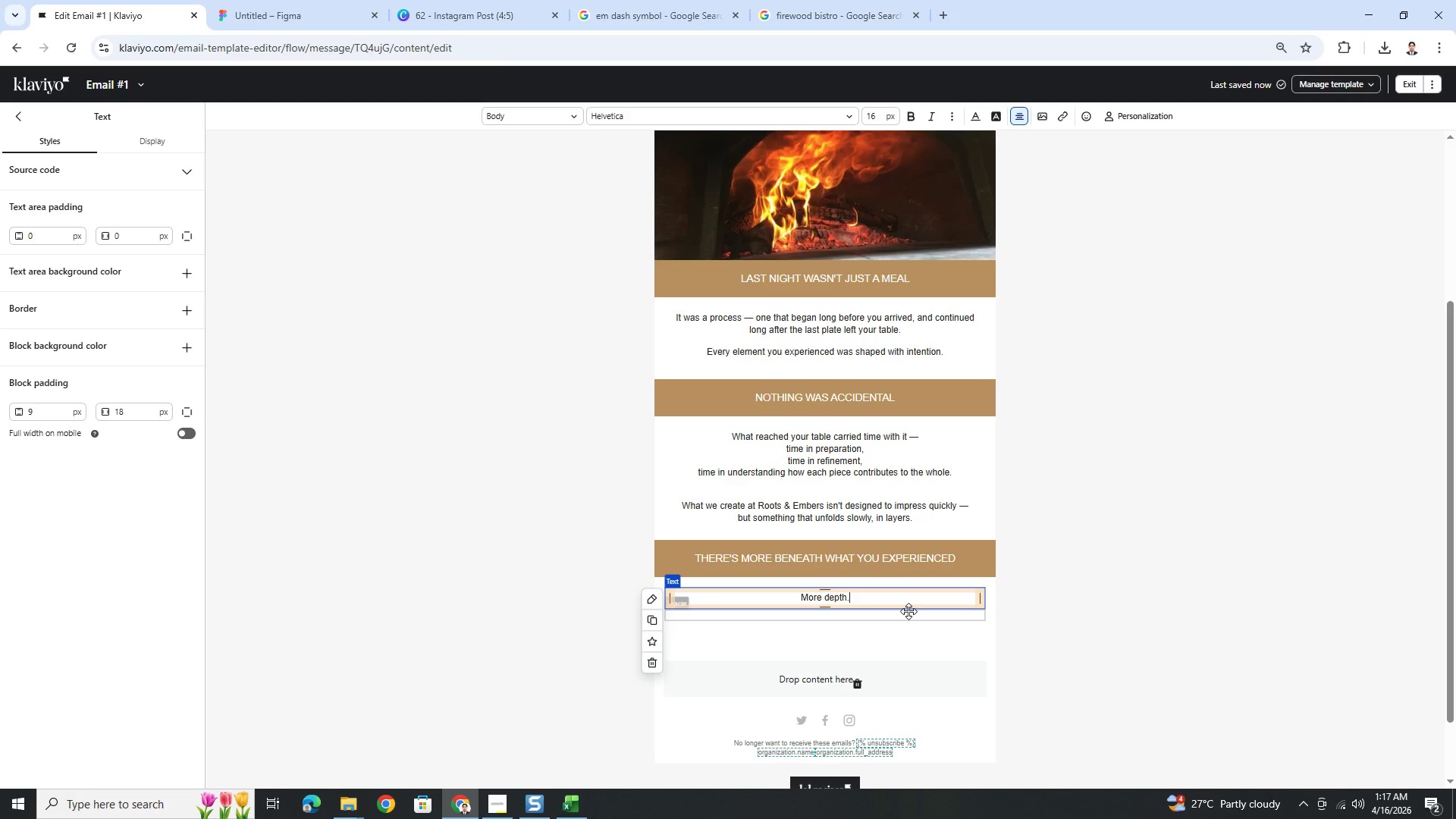 
type( More nuance. More to explore.)
 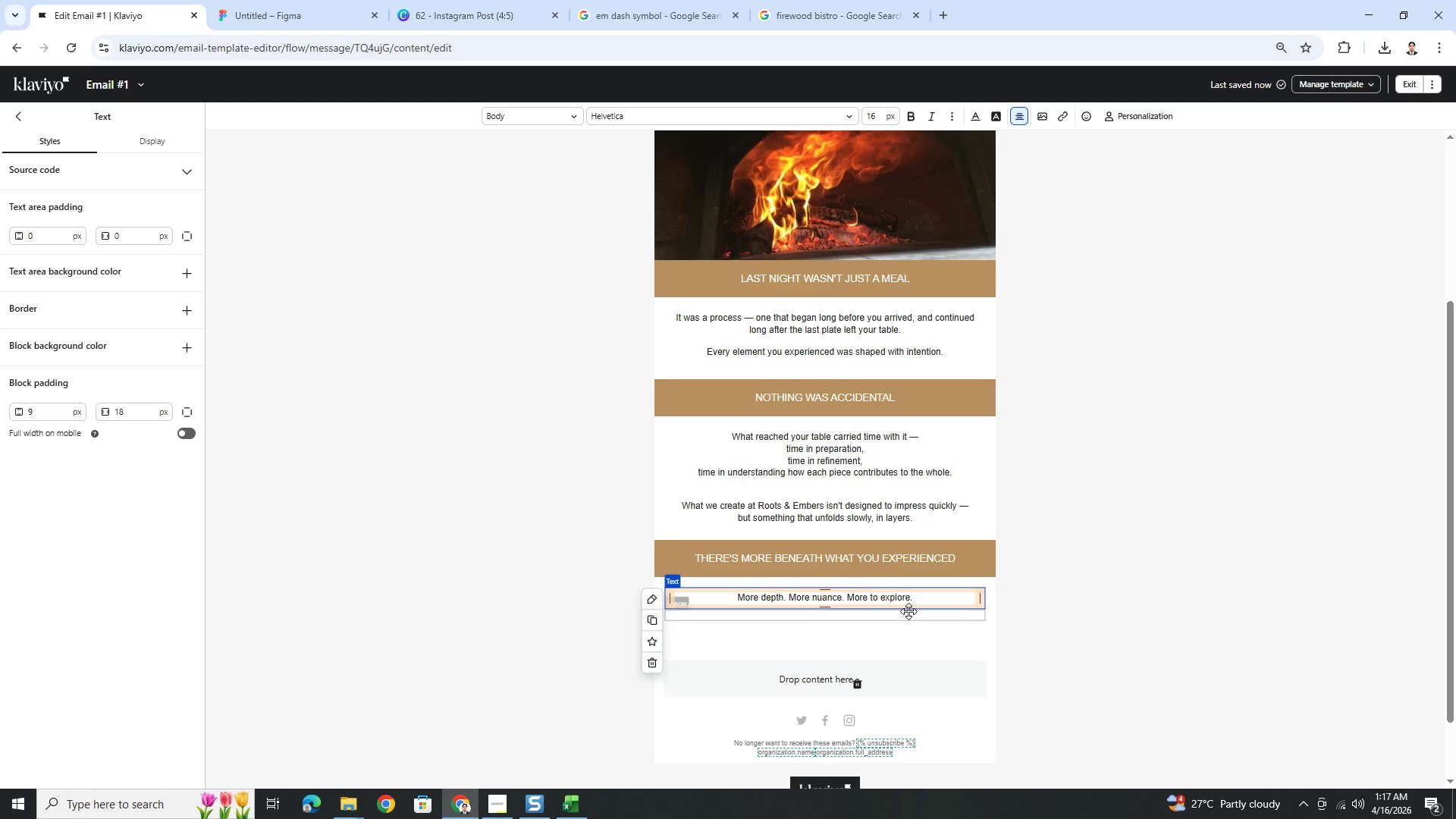 
wait(10.95)
 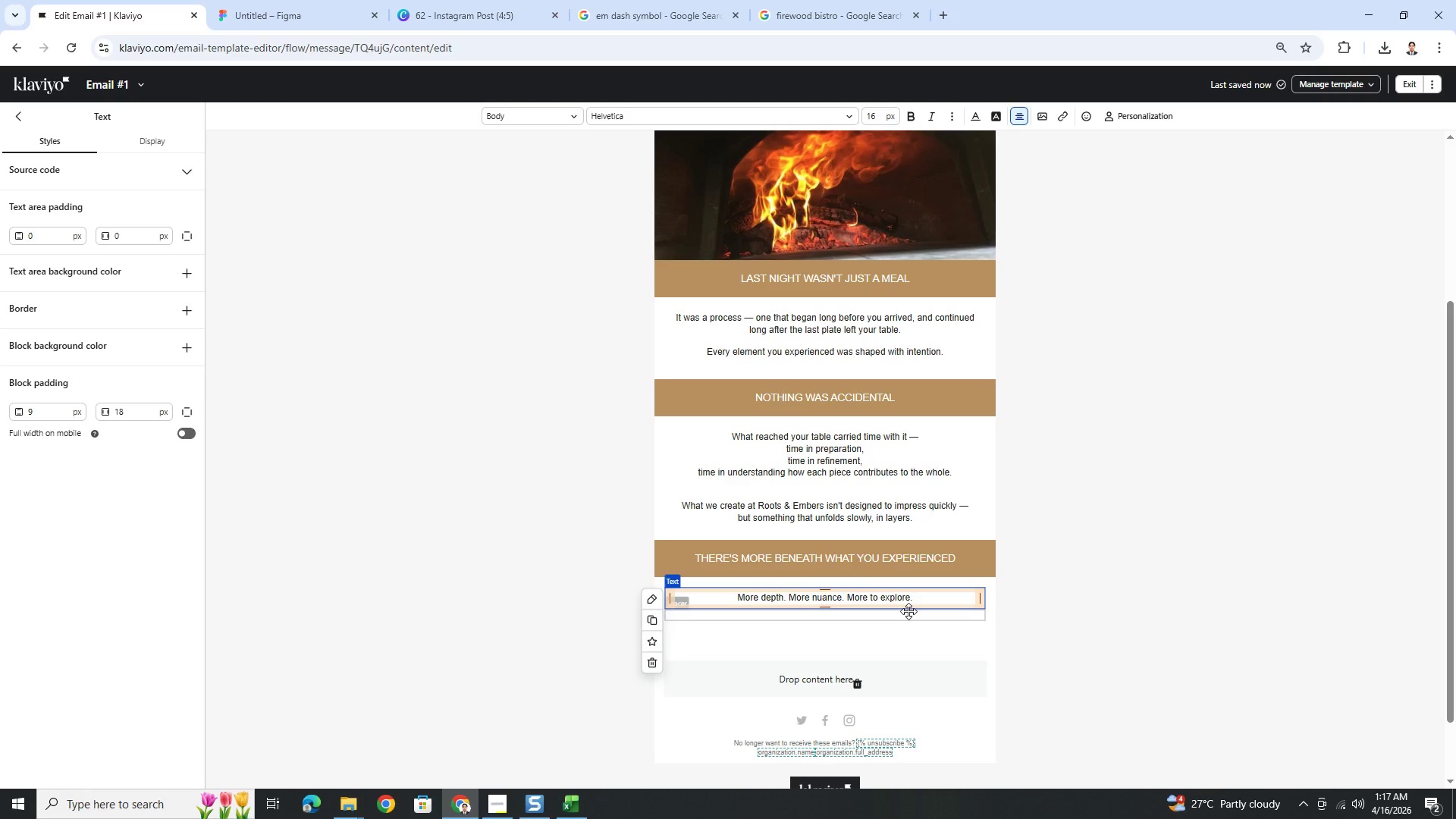 
left_click([890, 604])
 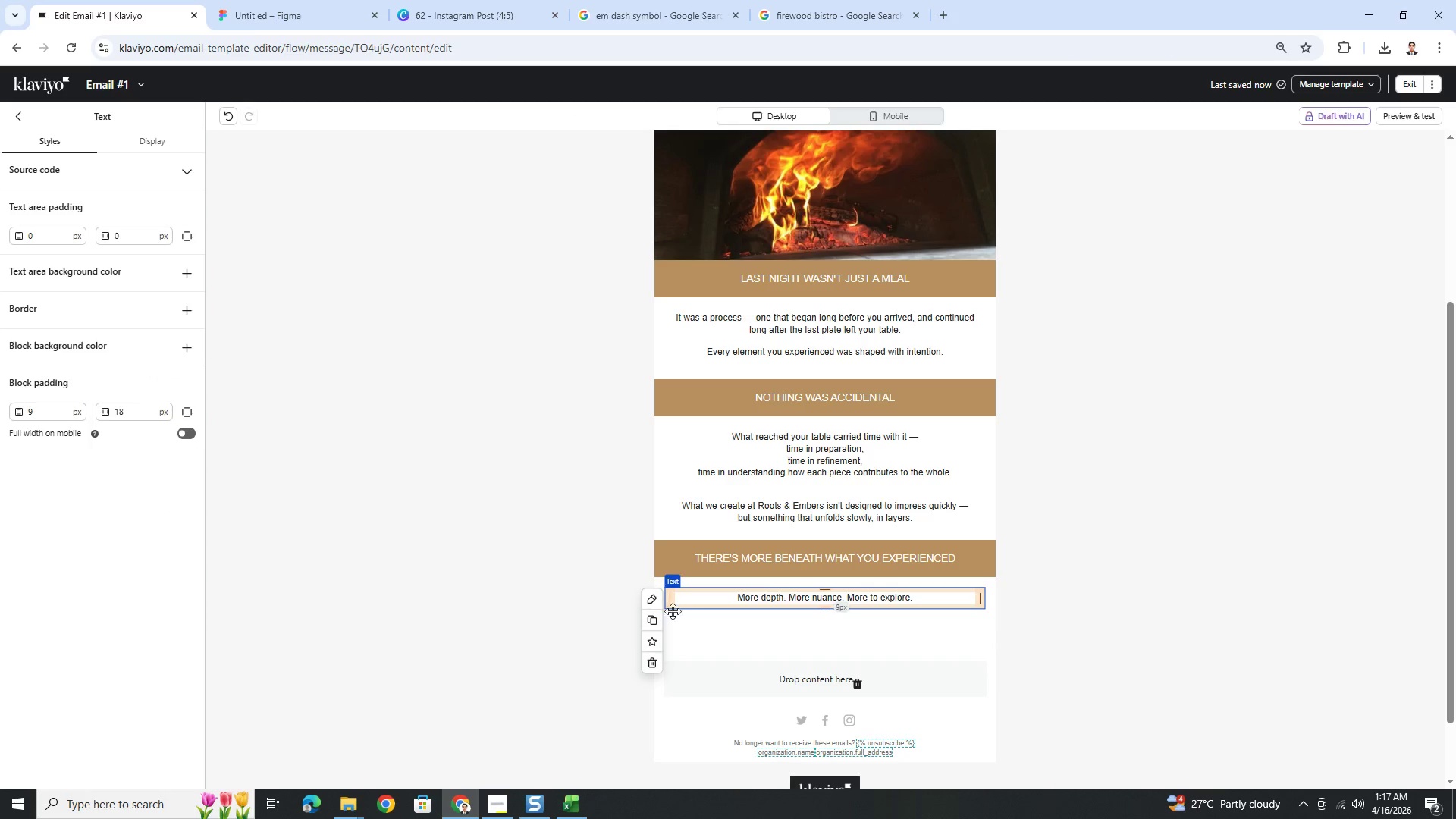 
left_click([659, 620])
 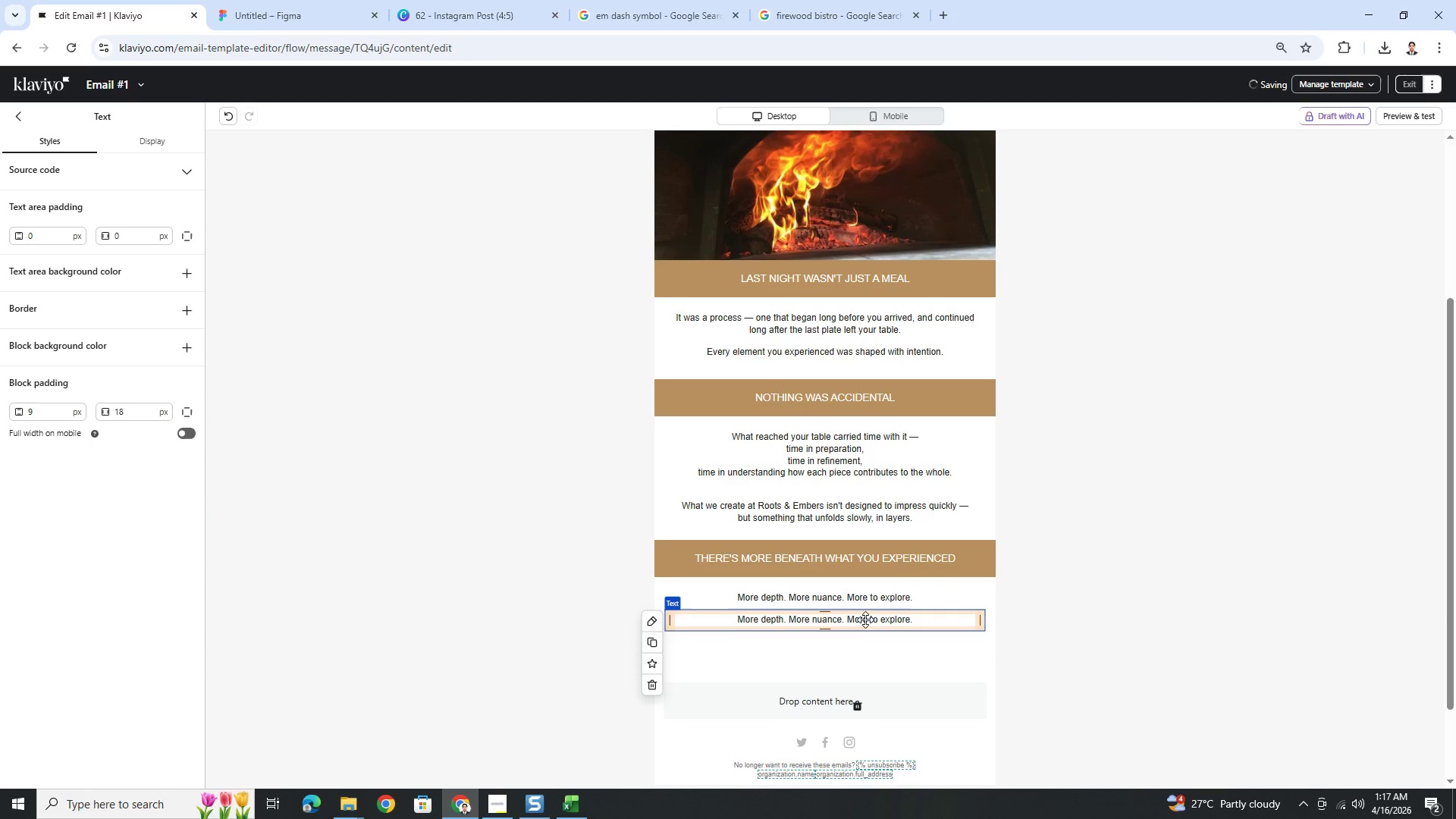 
double_click([865, 623])
 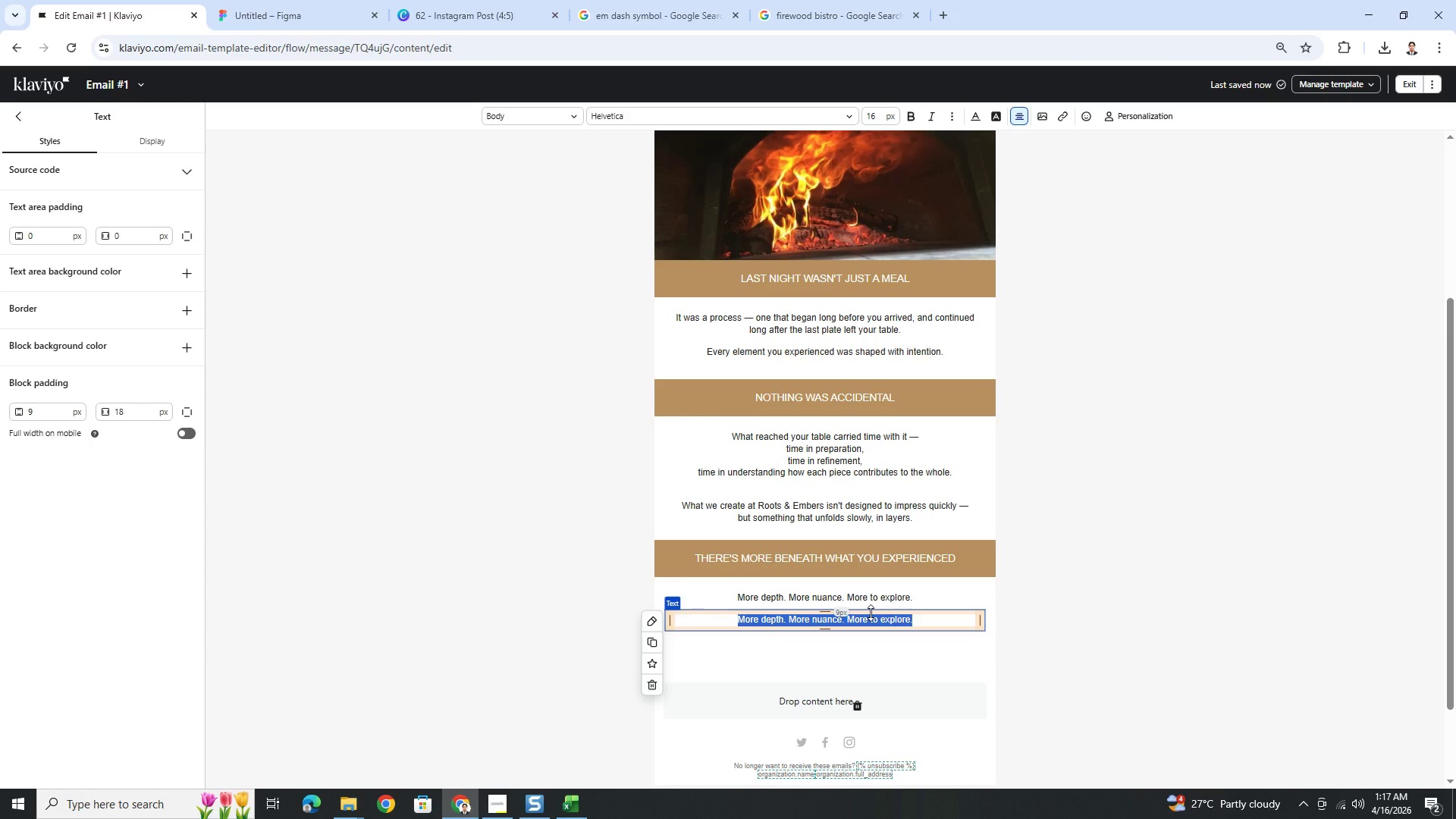 
type(And now that you've seen it)
 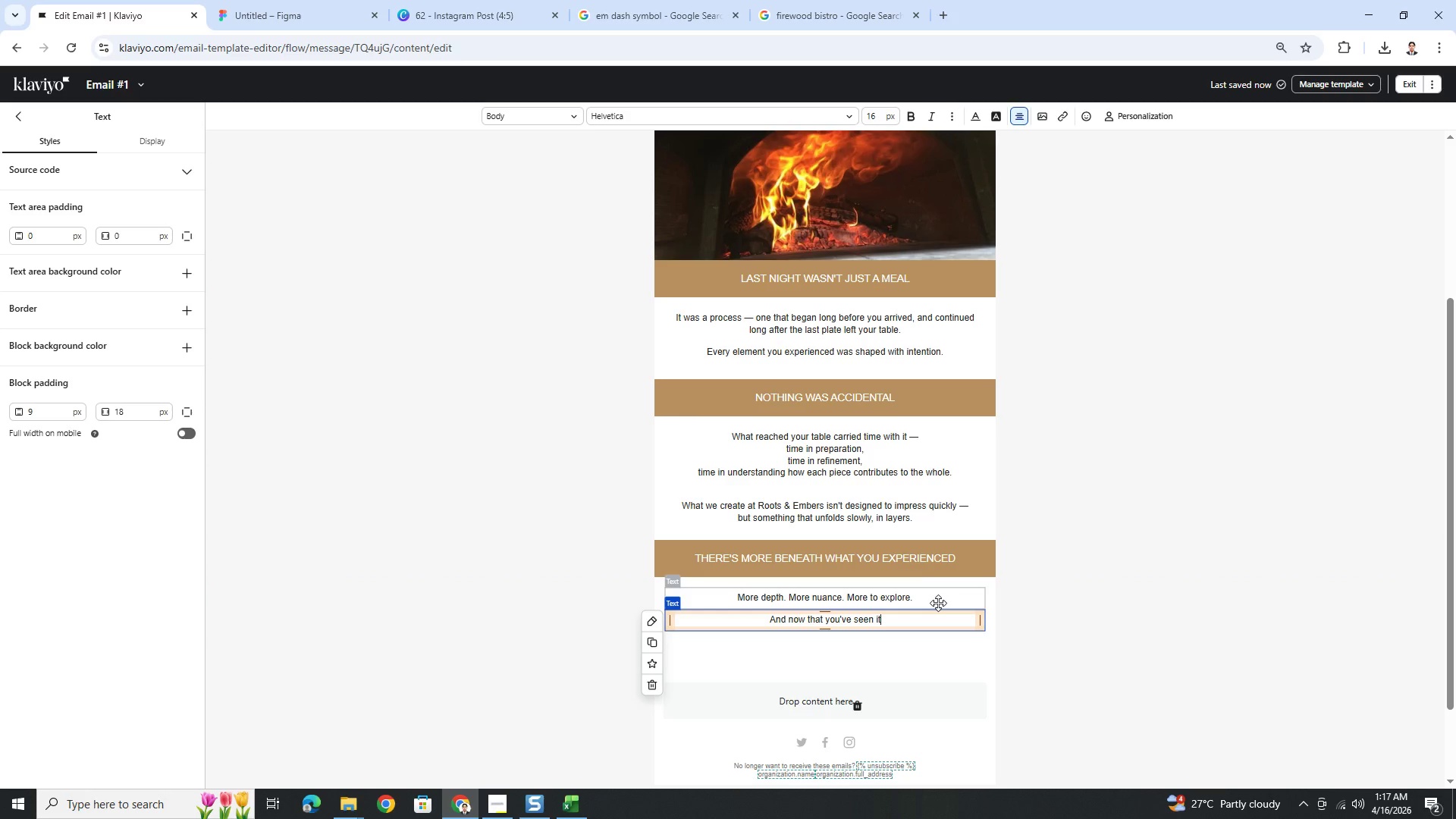 
key(Space)
 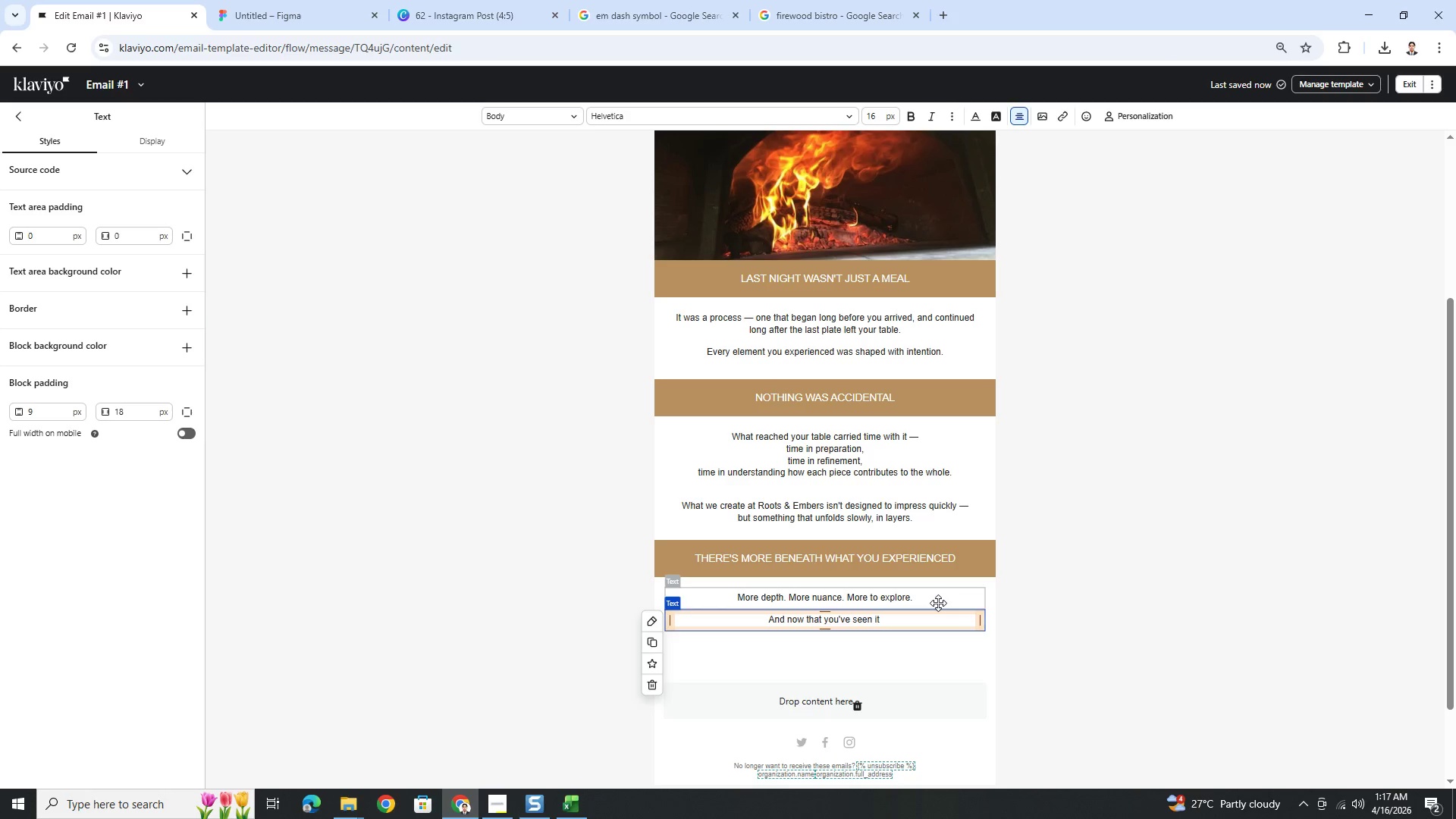 
key(Control+V)
 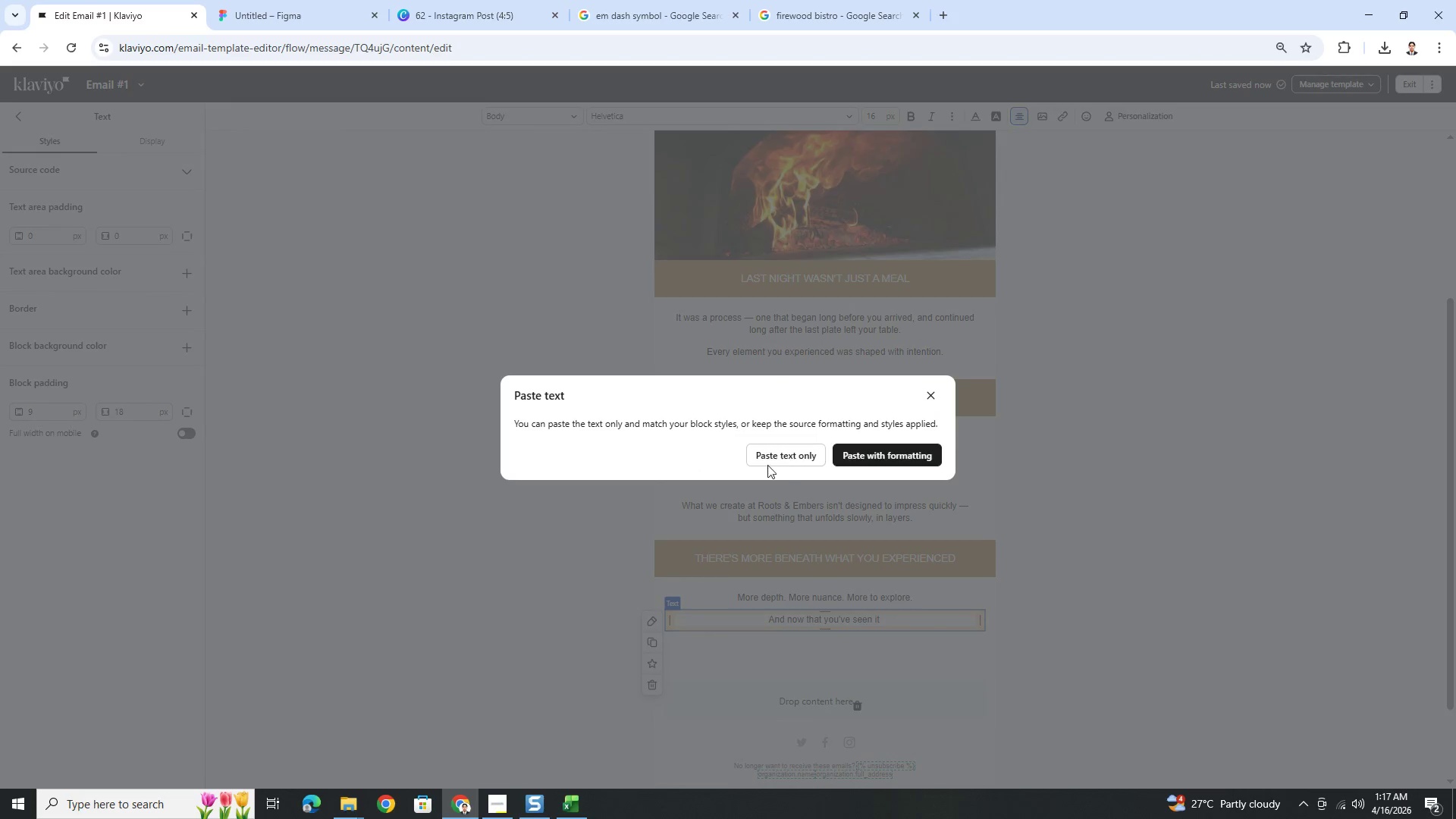 
left_click([782, 456])
 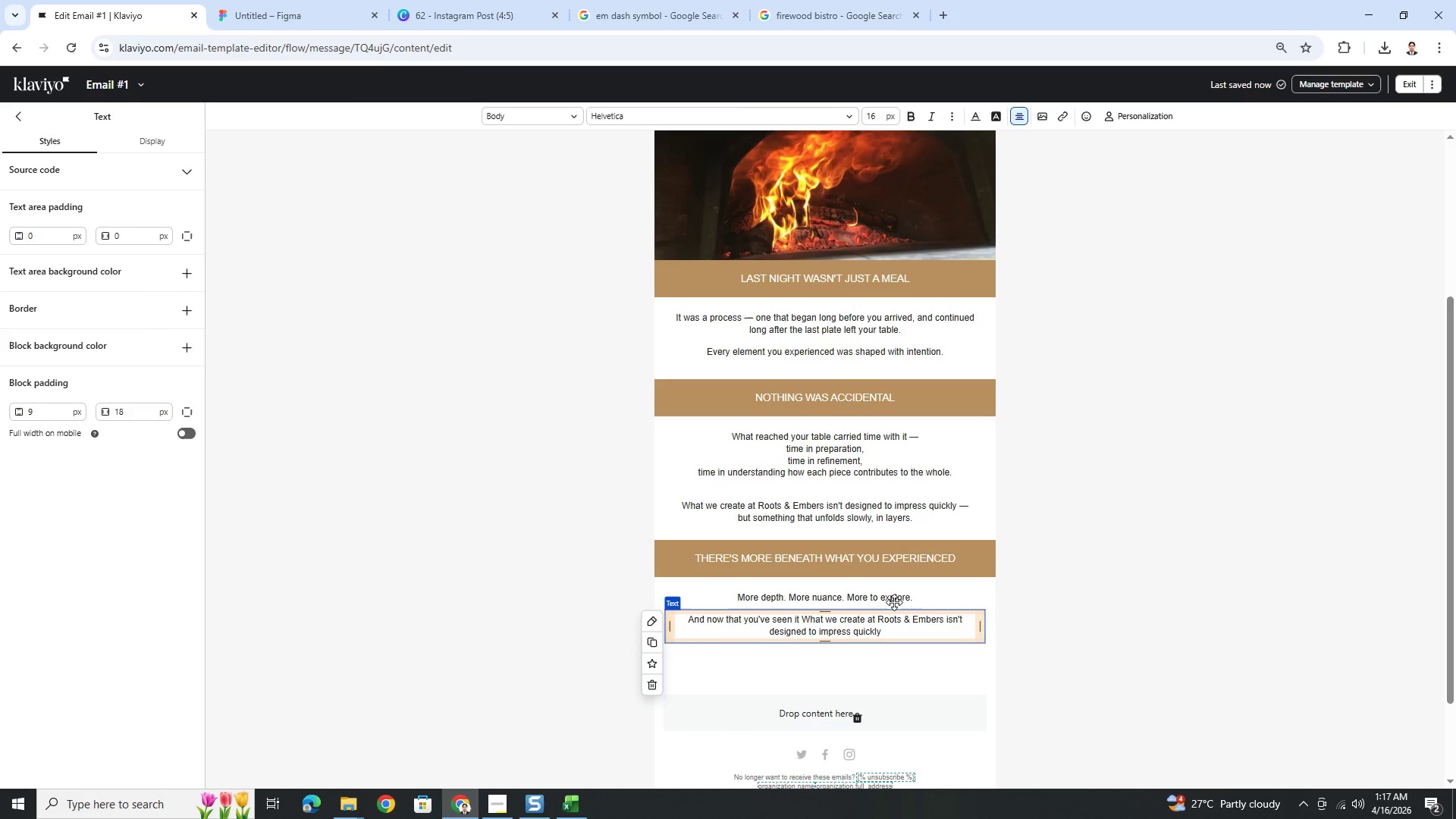 
key(Control+Z)
 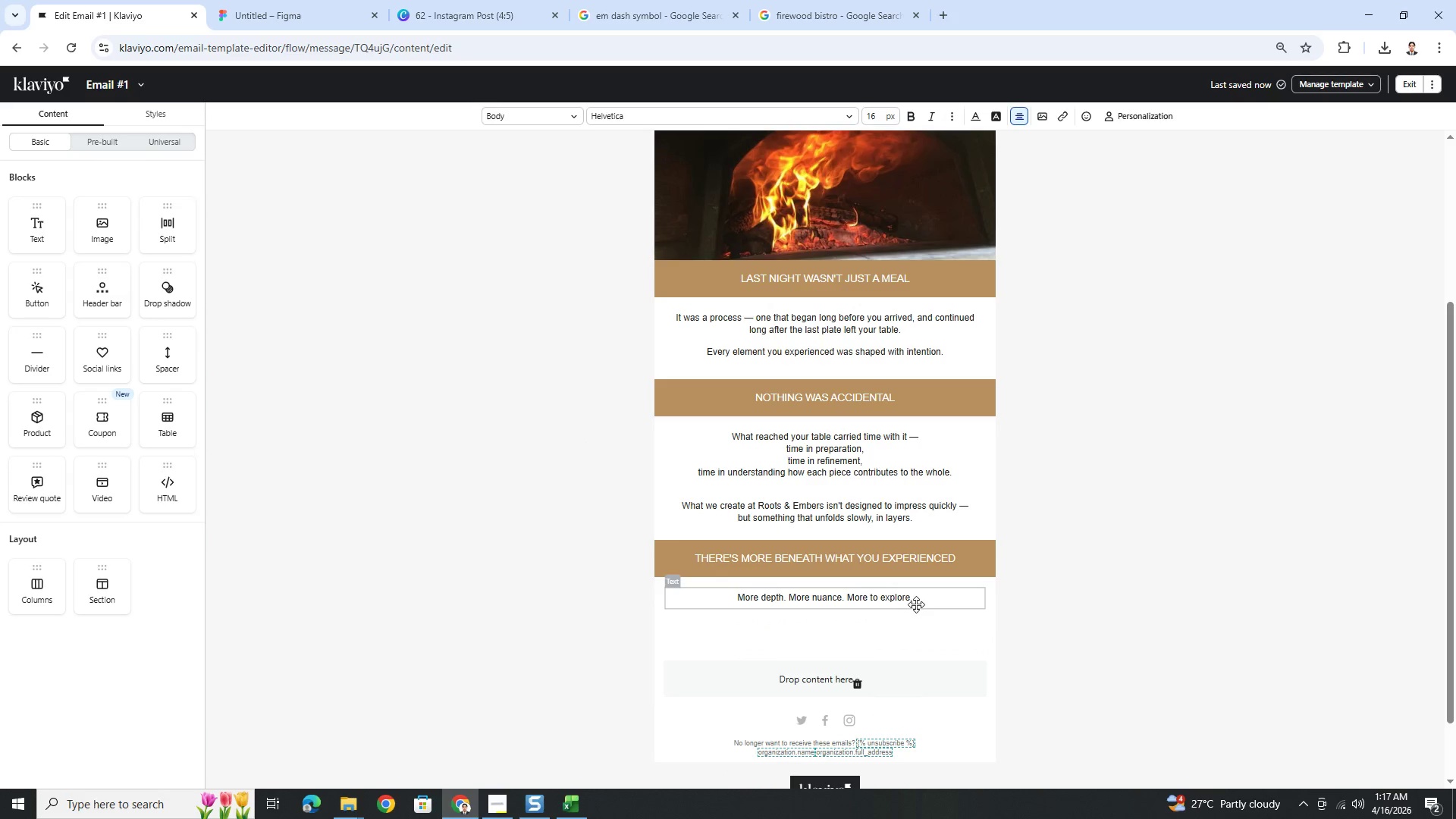 
key(Control+Y)
 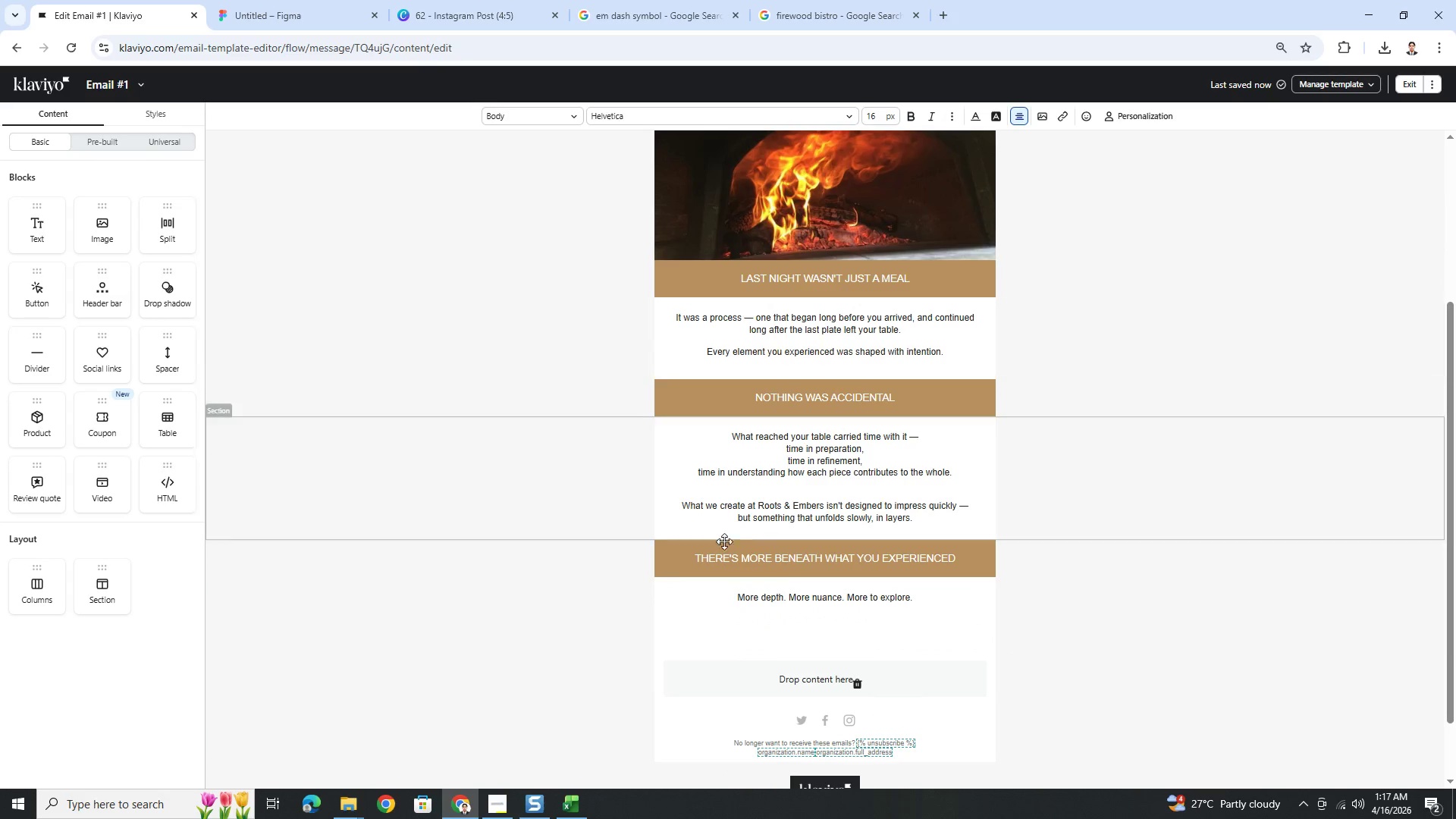 
left_click([836, 605])
 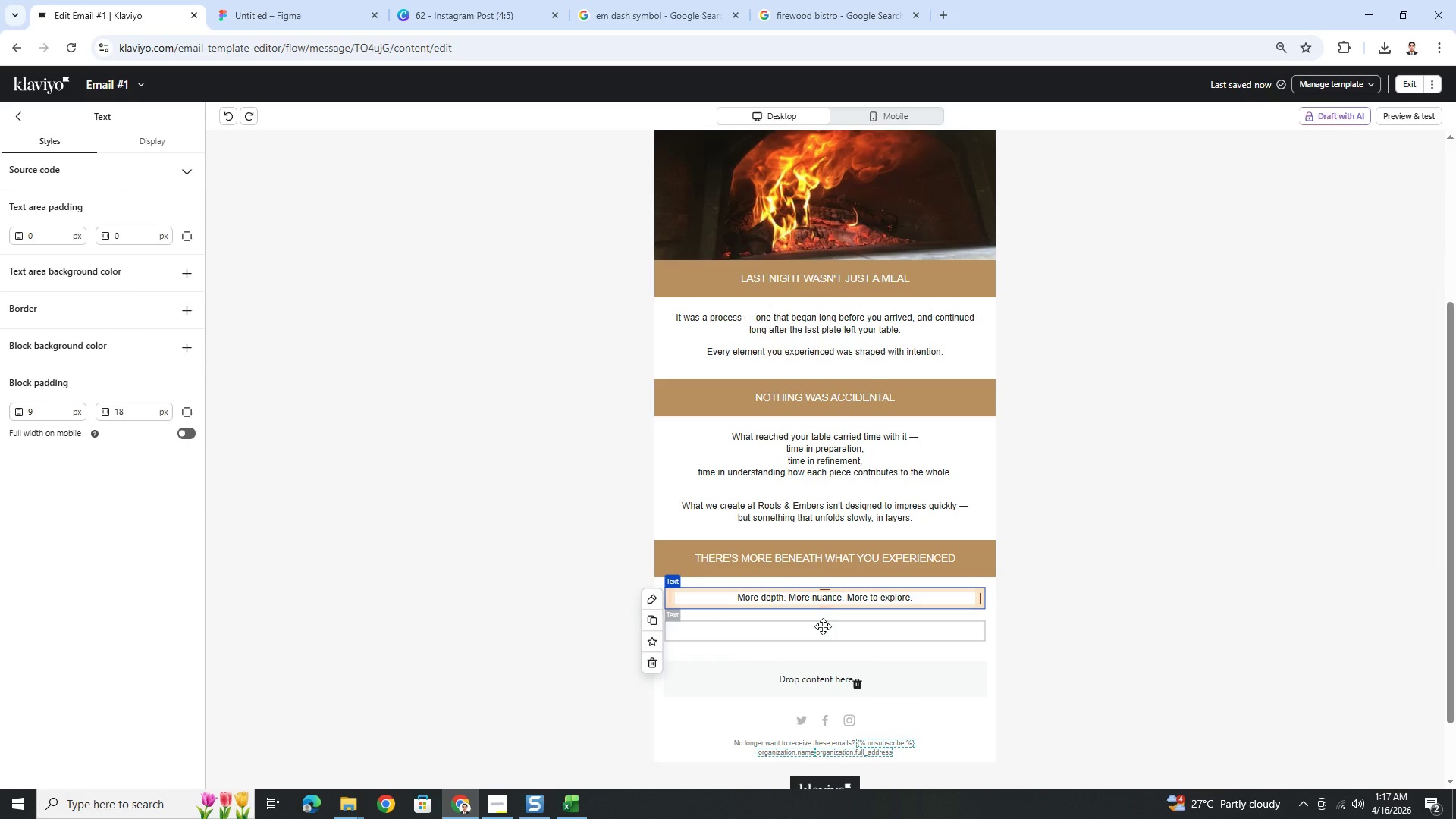 
double_click([823, 626])
 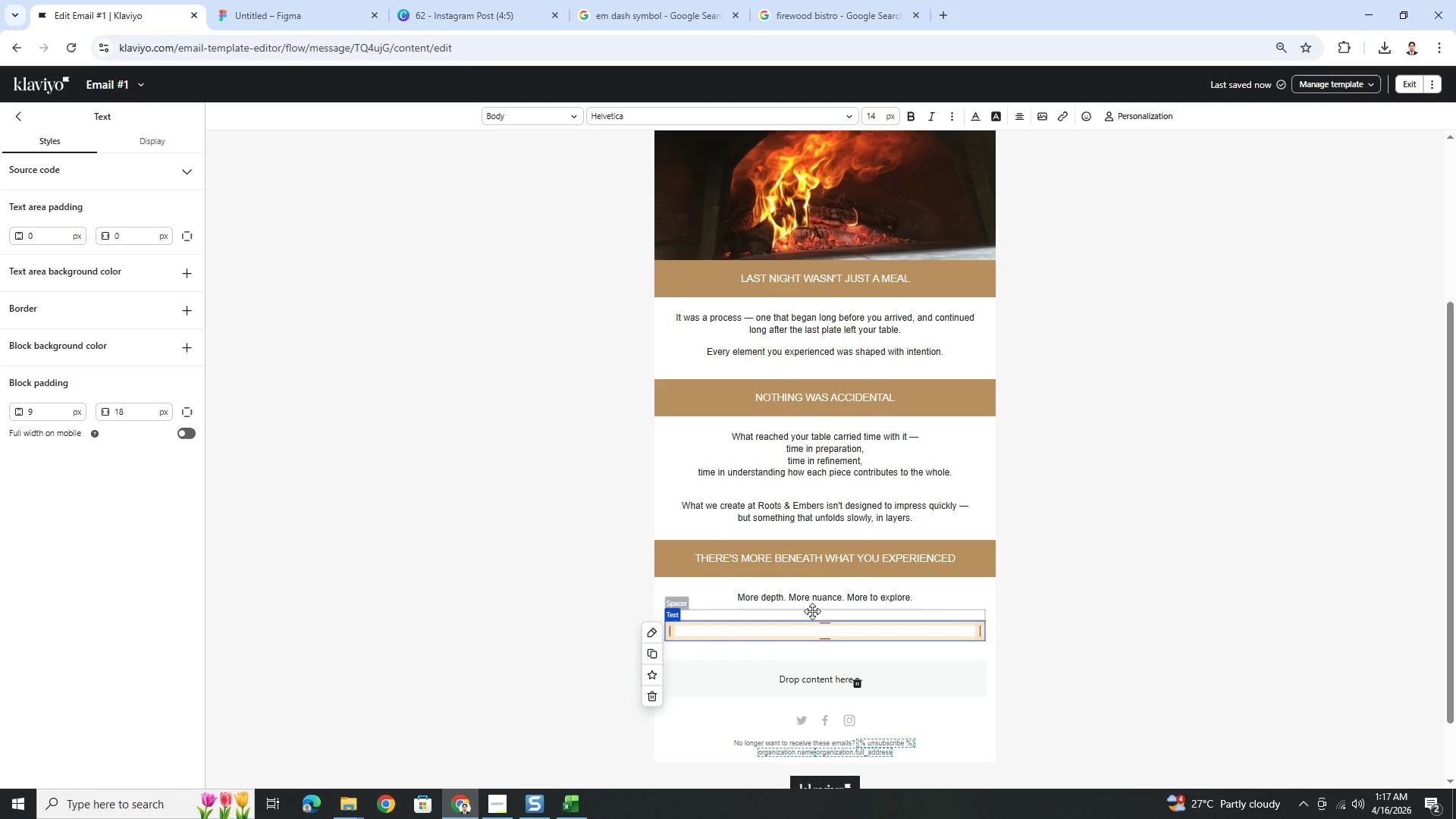 
left_click([1039, 608])
 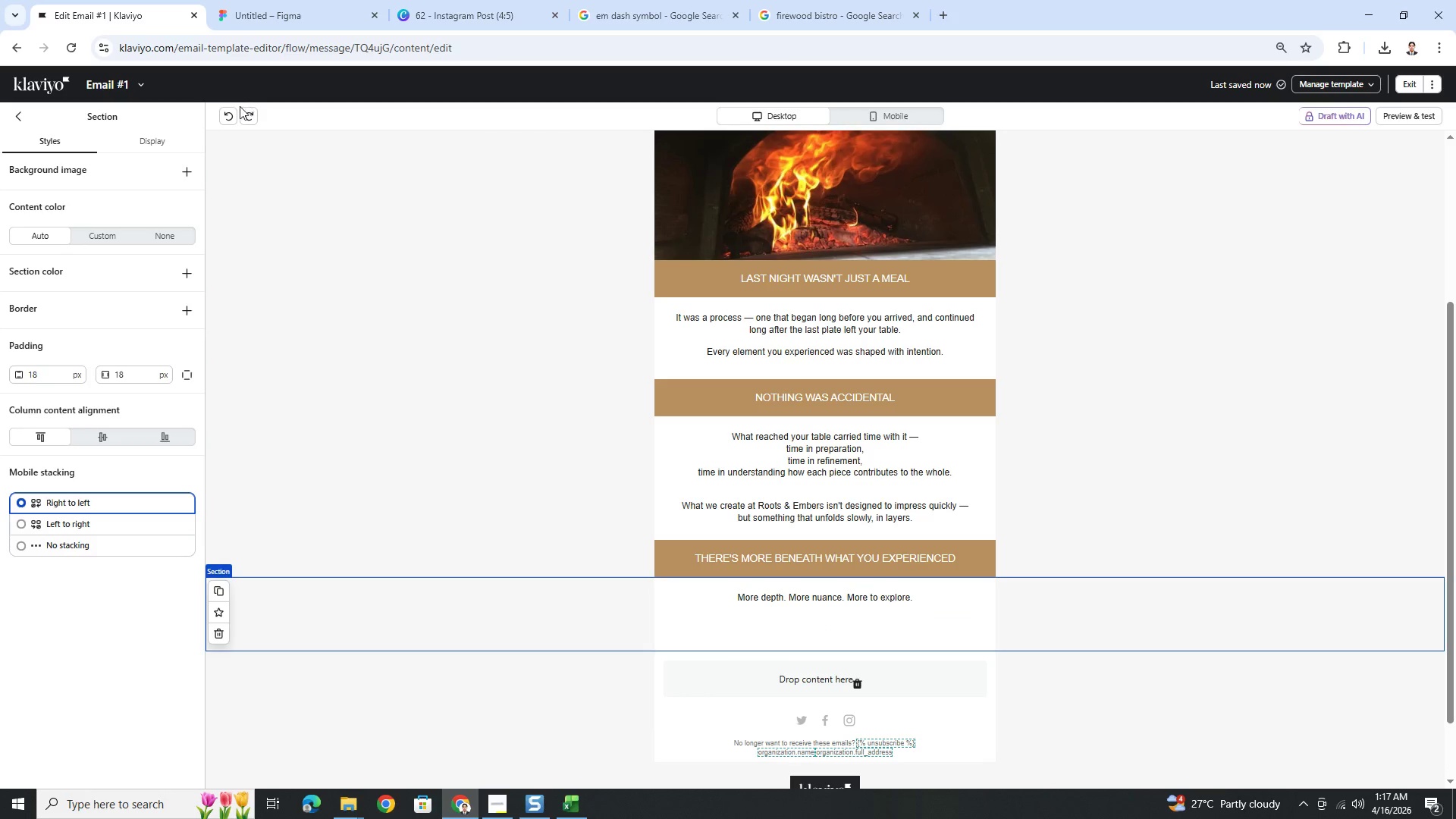 
left_click([234, 115])
 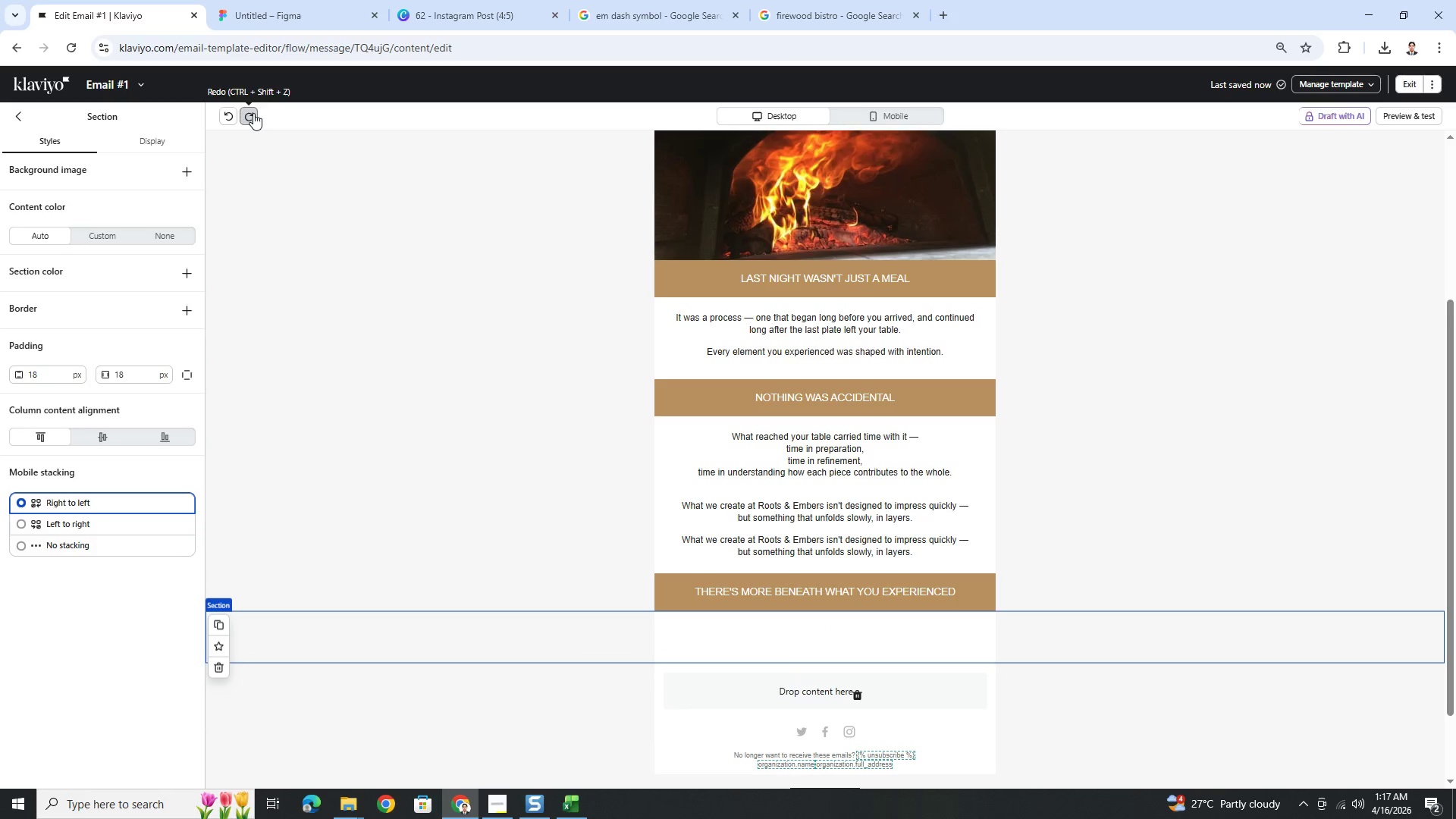 
left_click([253, 113])
 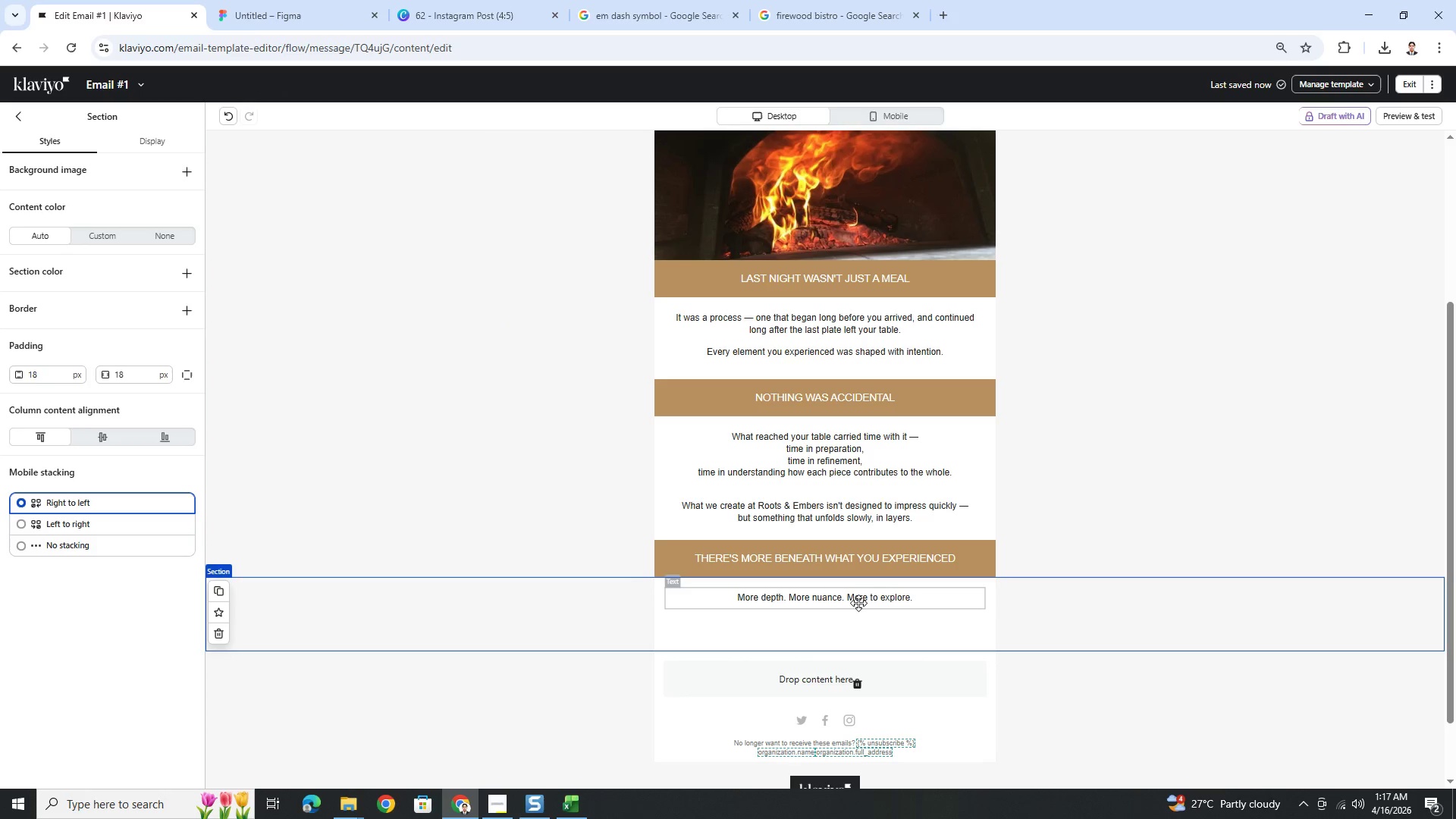 
double_click([839, 623])
 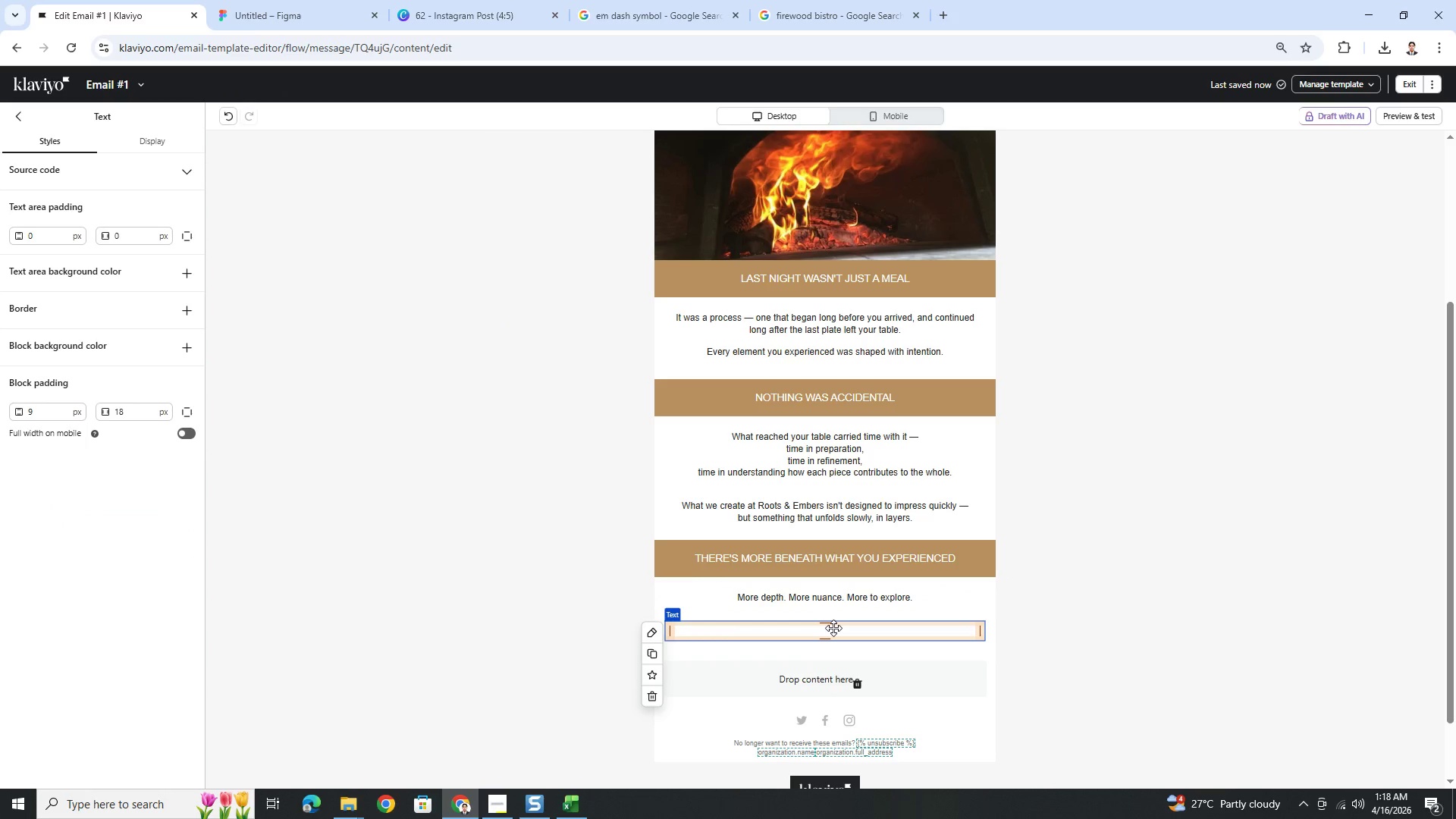 
double_click([833, 628])
 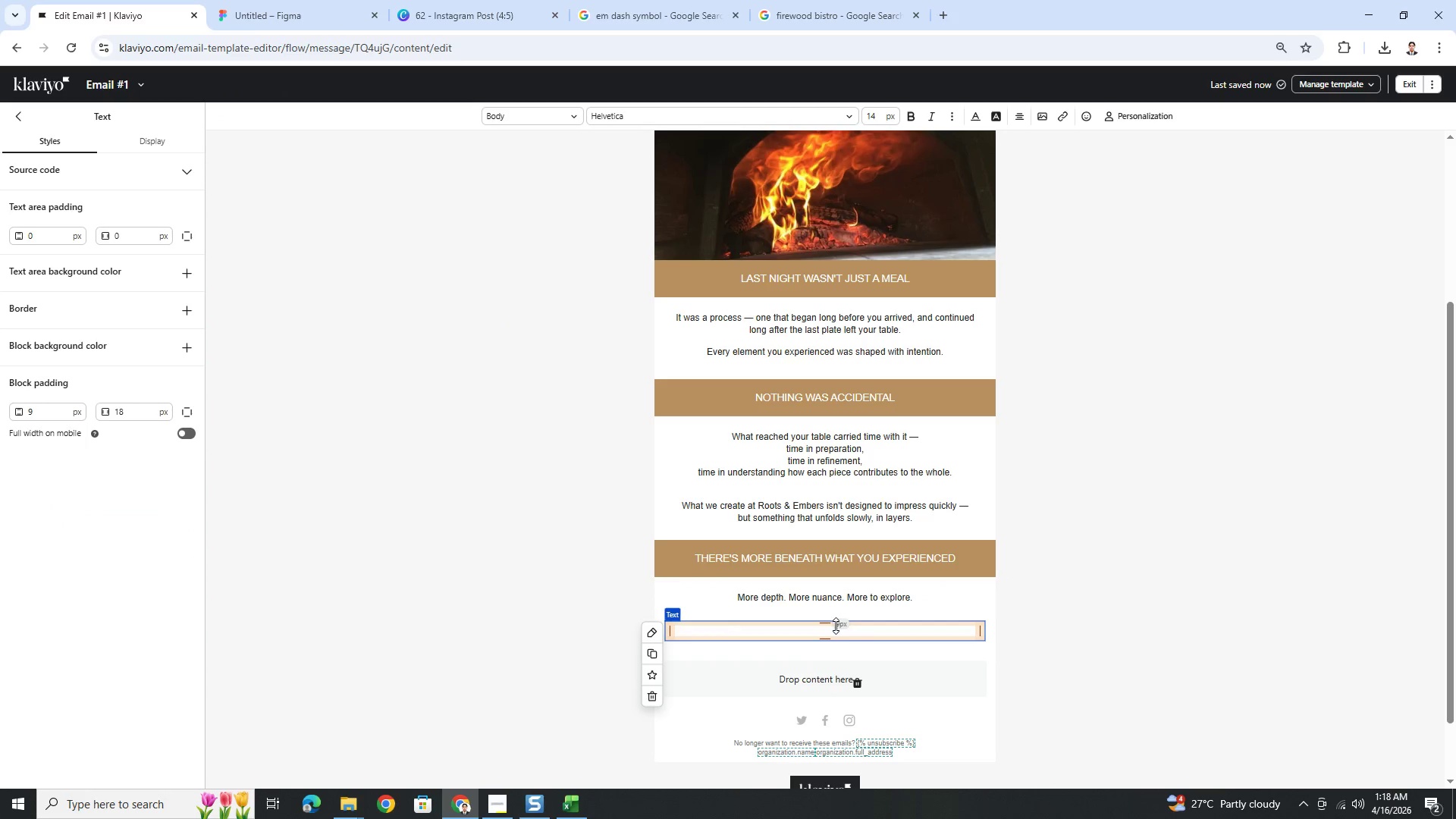 
hold_key(key=ControlLeft, duration=0.75)
 